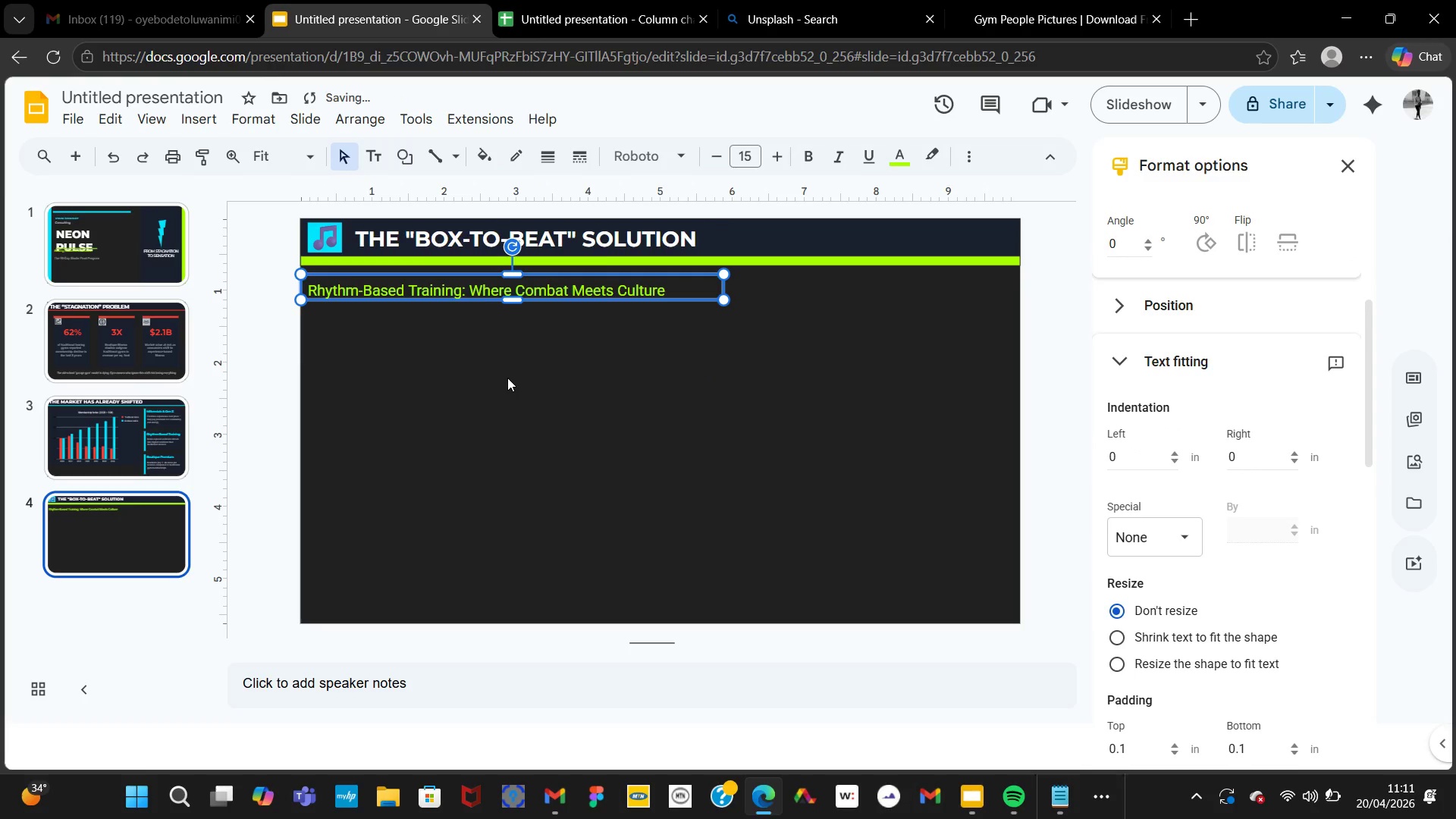 
left_click([506, 380])
 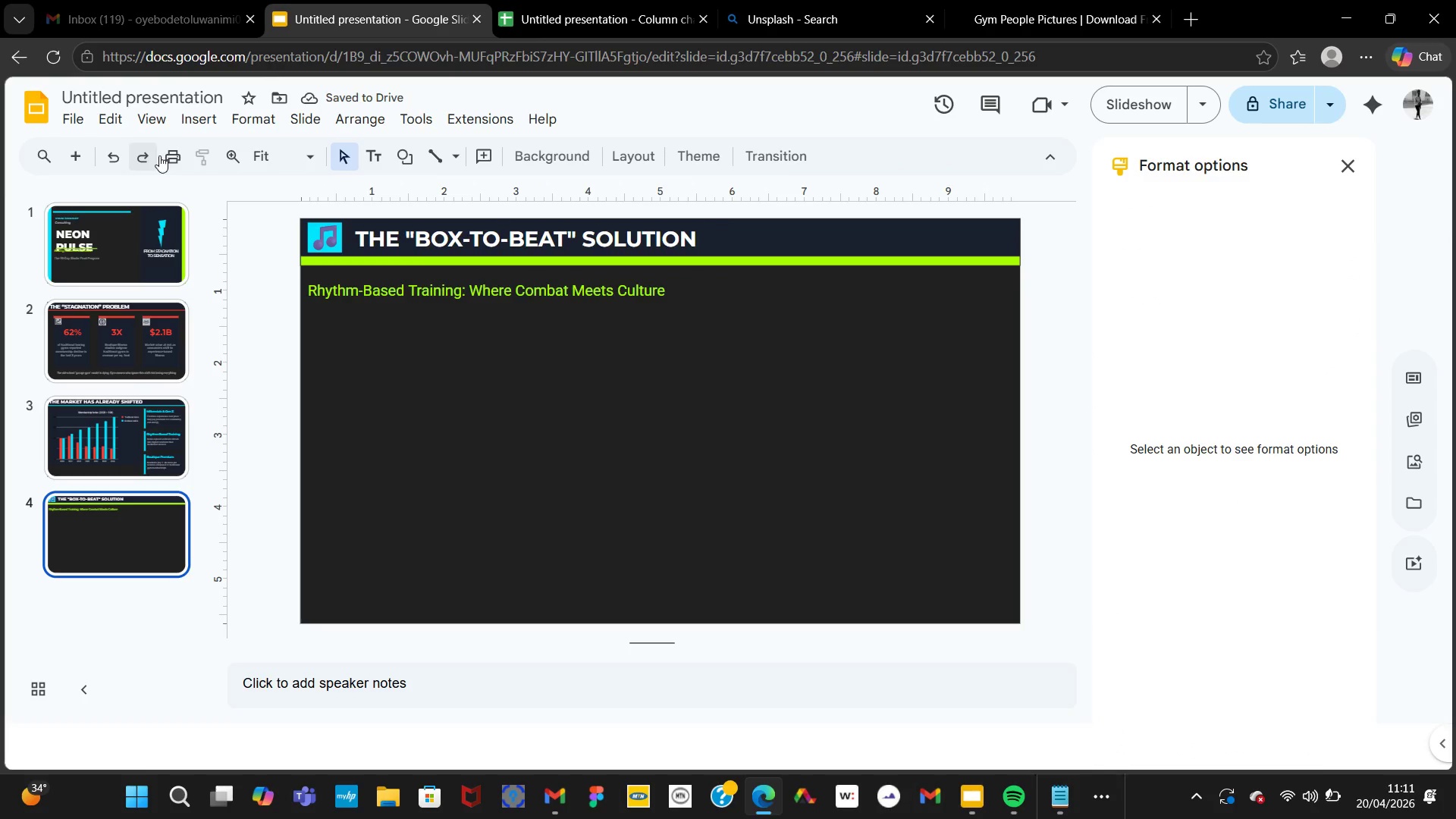 
left_click([196, 119])
 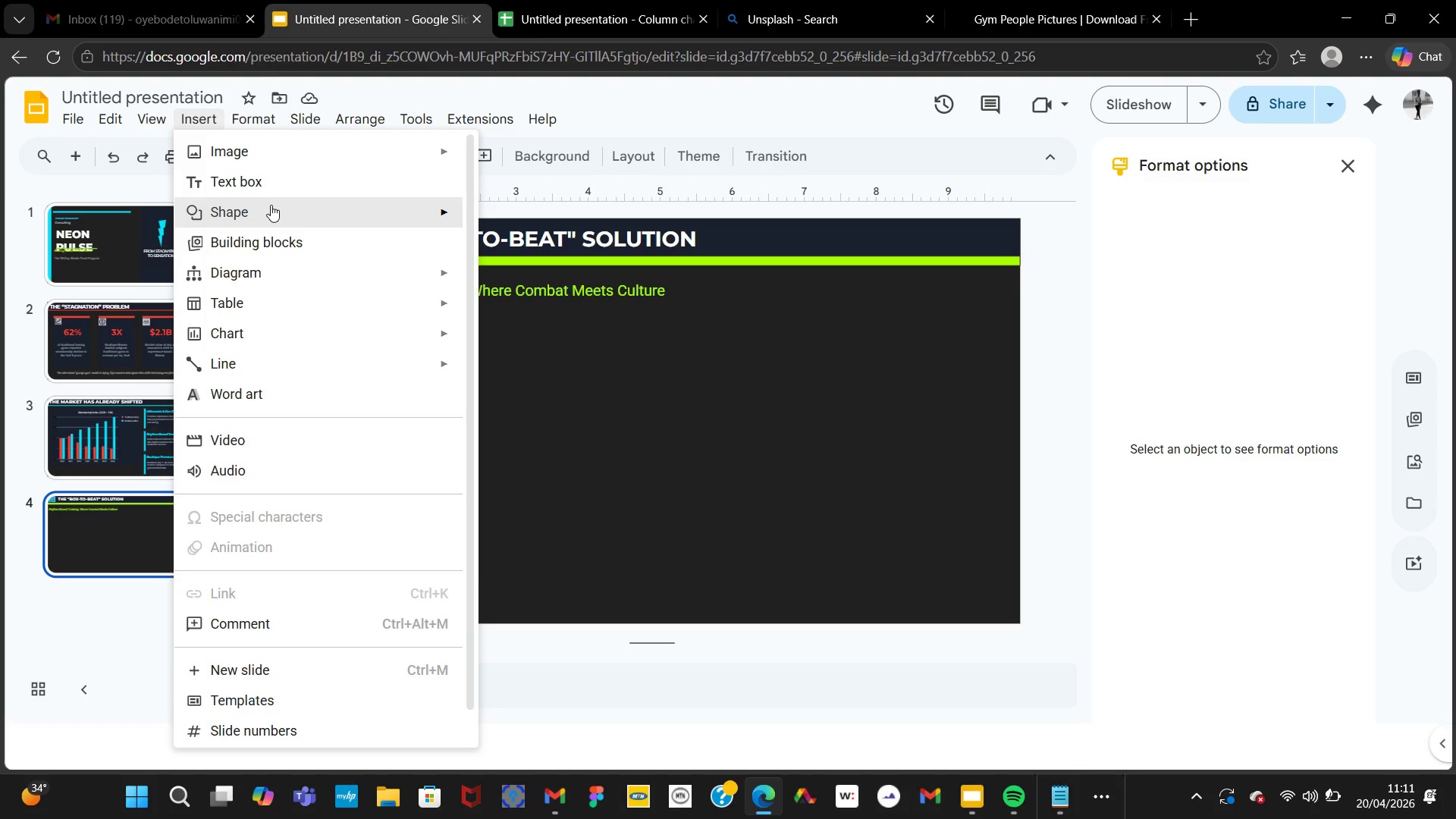 
left_click([271, 204])
 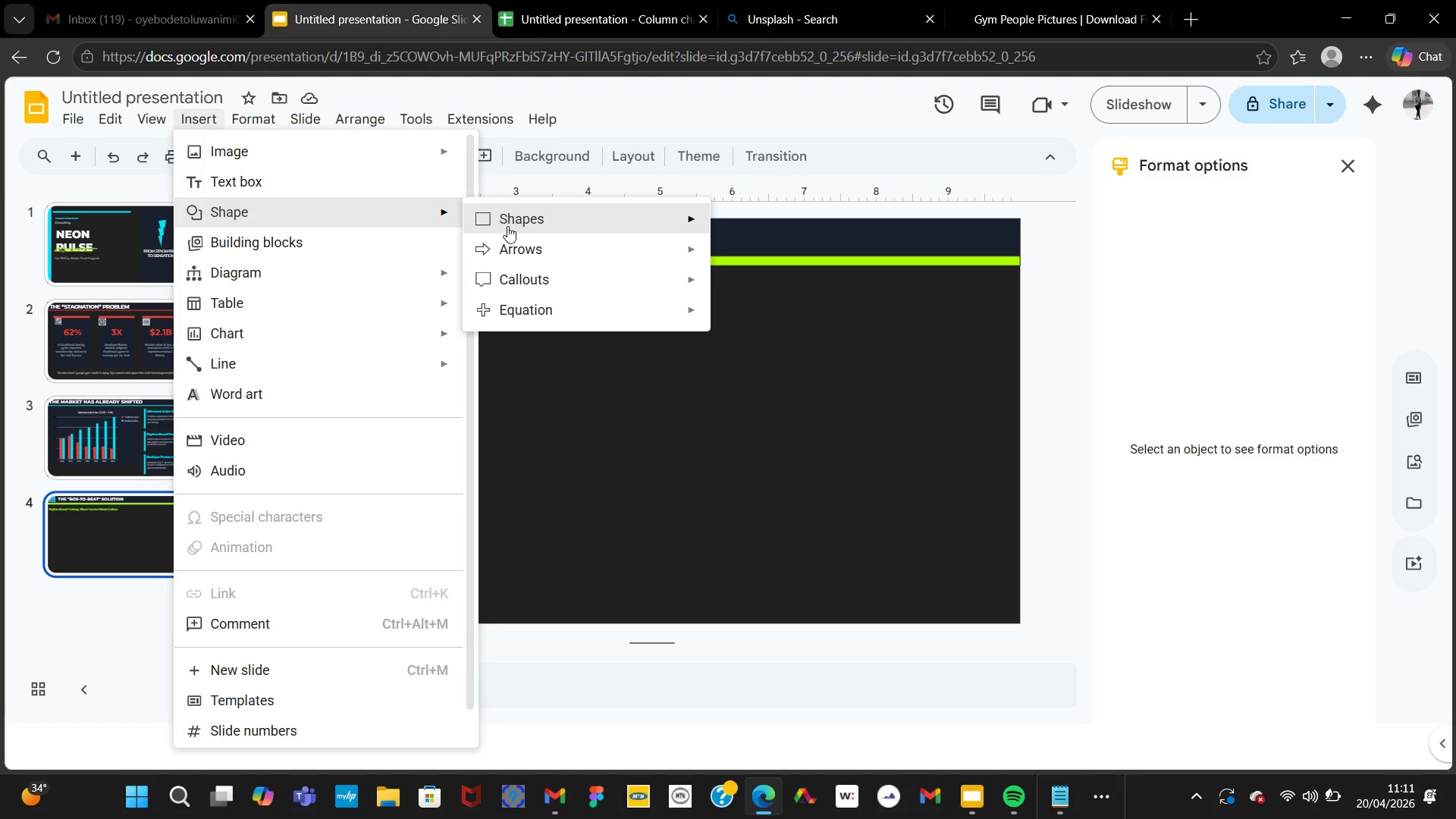 
left_click([507, 226])
 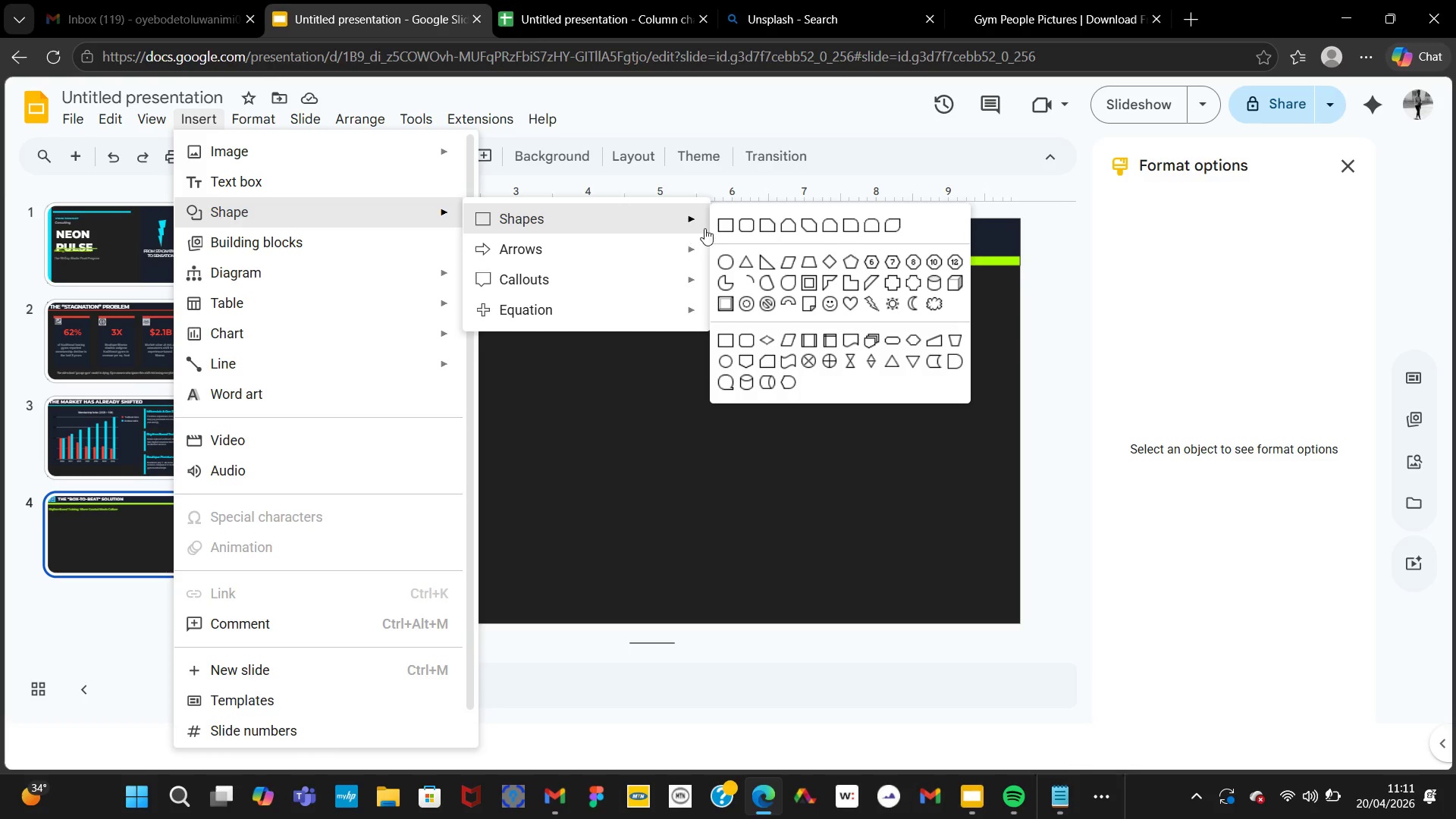 
left_click([717, 228])
 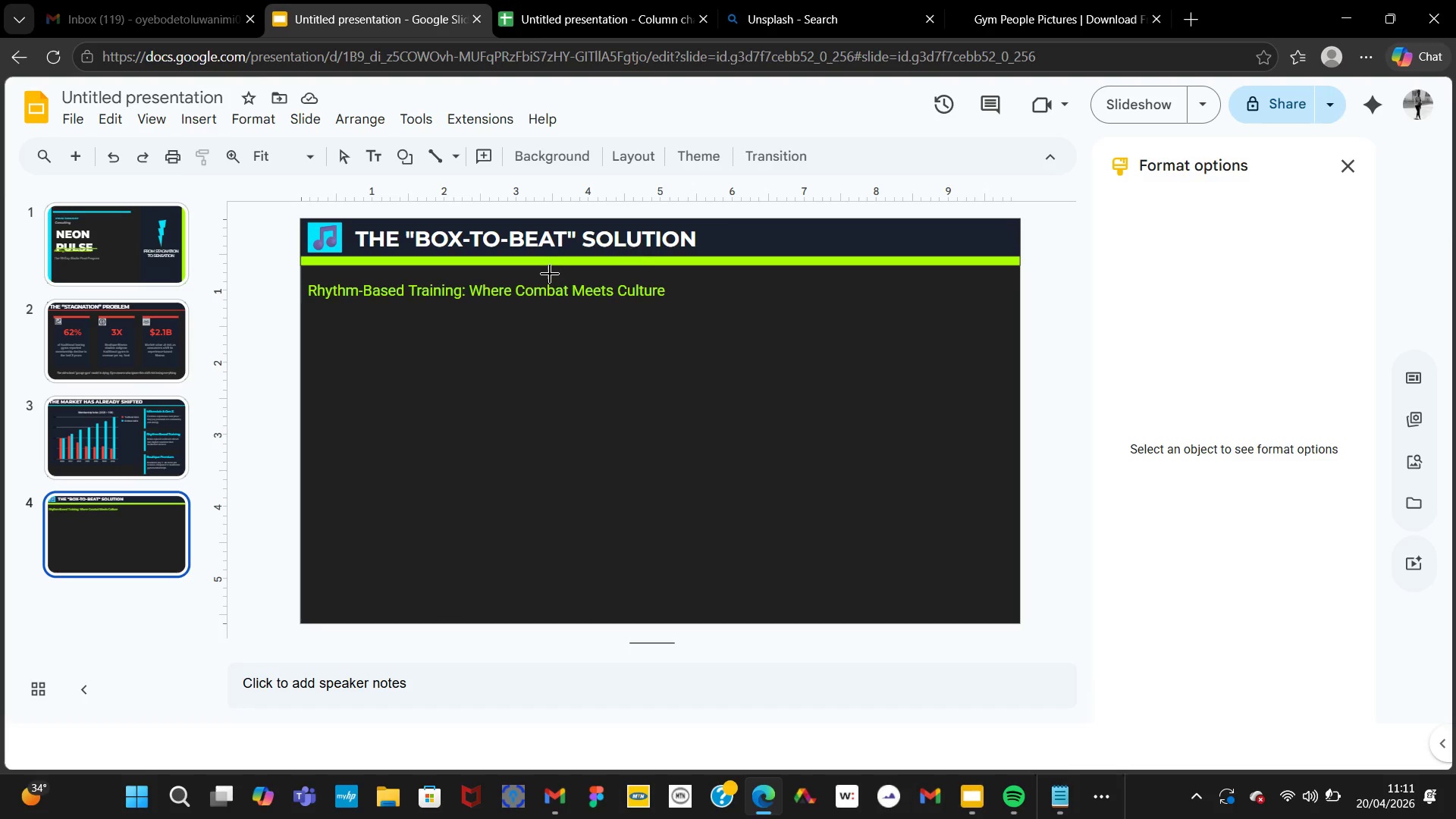 
left_click([127, 341])
 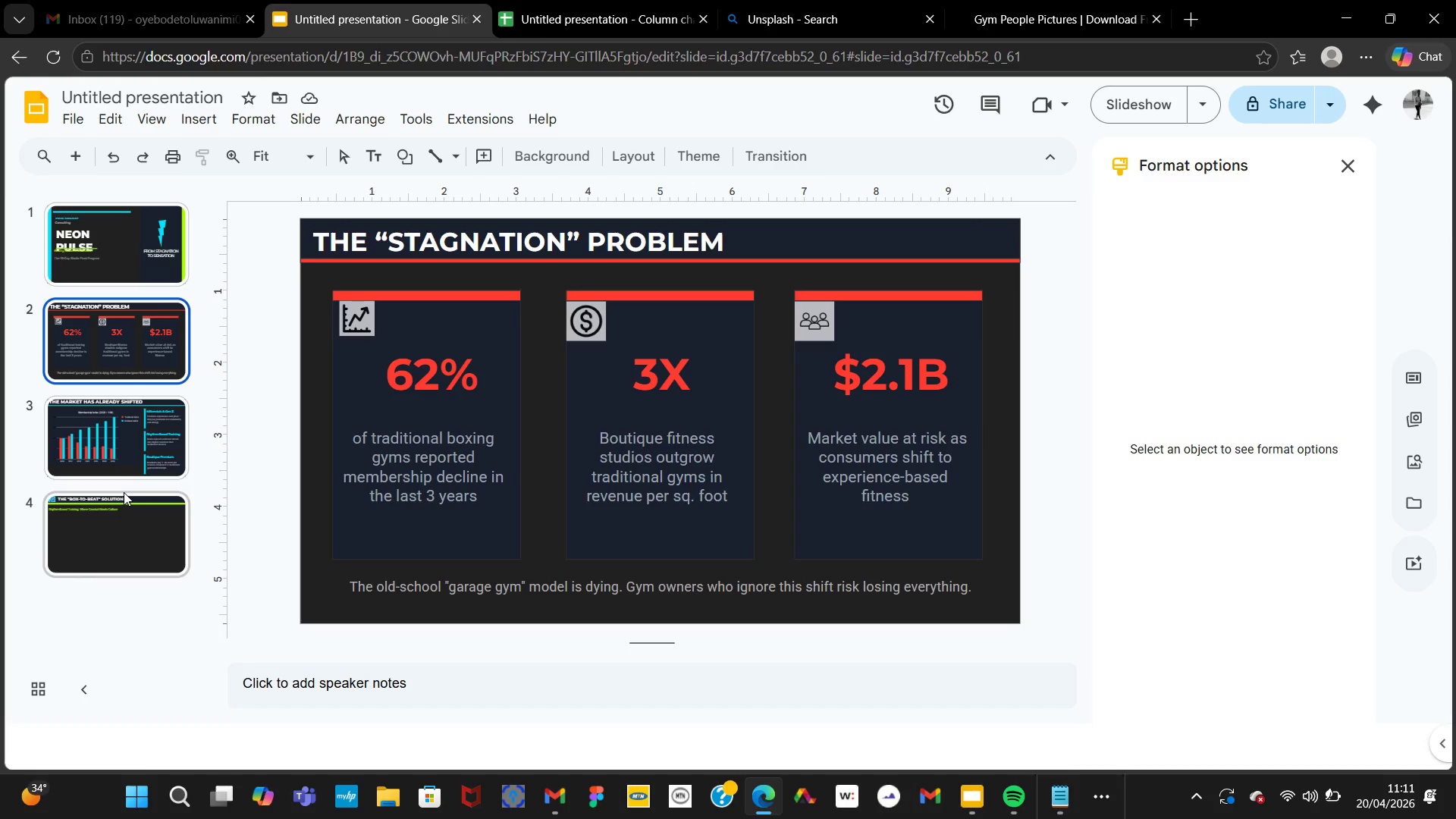 
right_click([135, 488])
 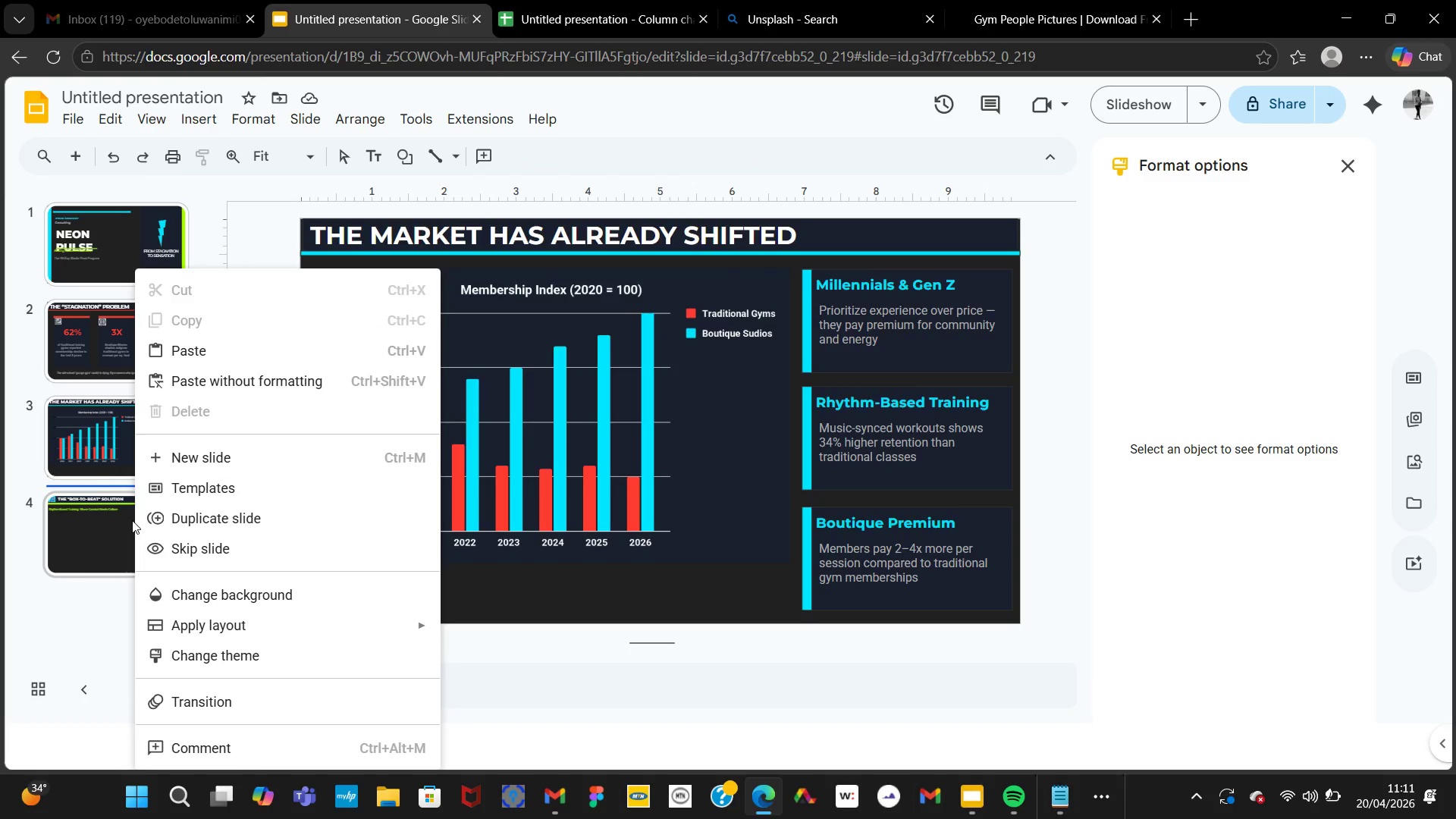 
left_click([118, 518])
 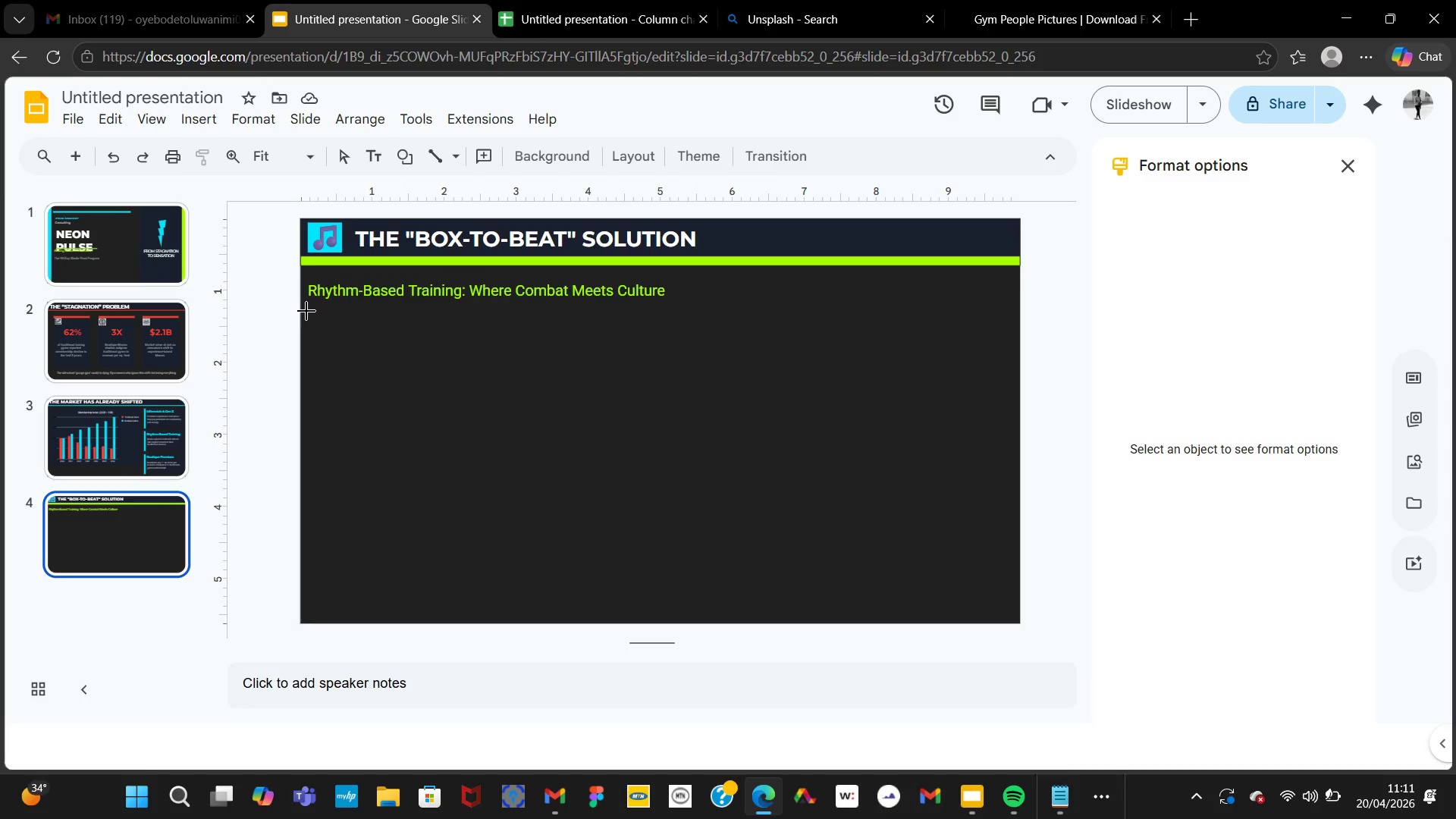 
left_click_drag(start_coordinate=[306, 313], to_coordinate=[609, 422])
 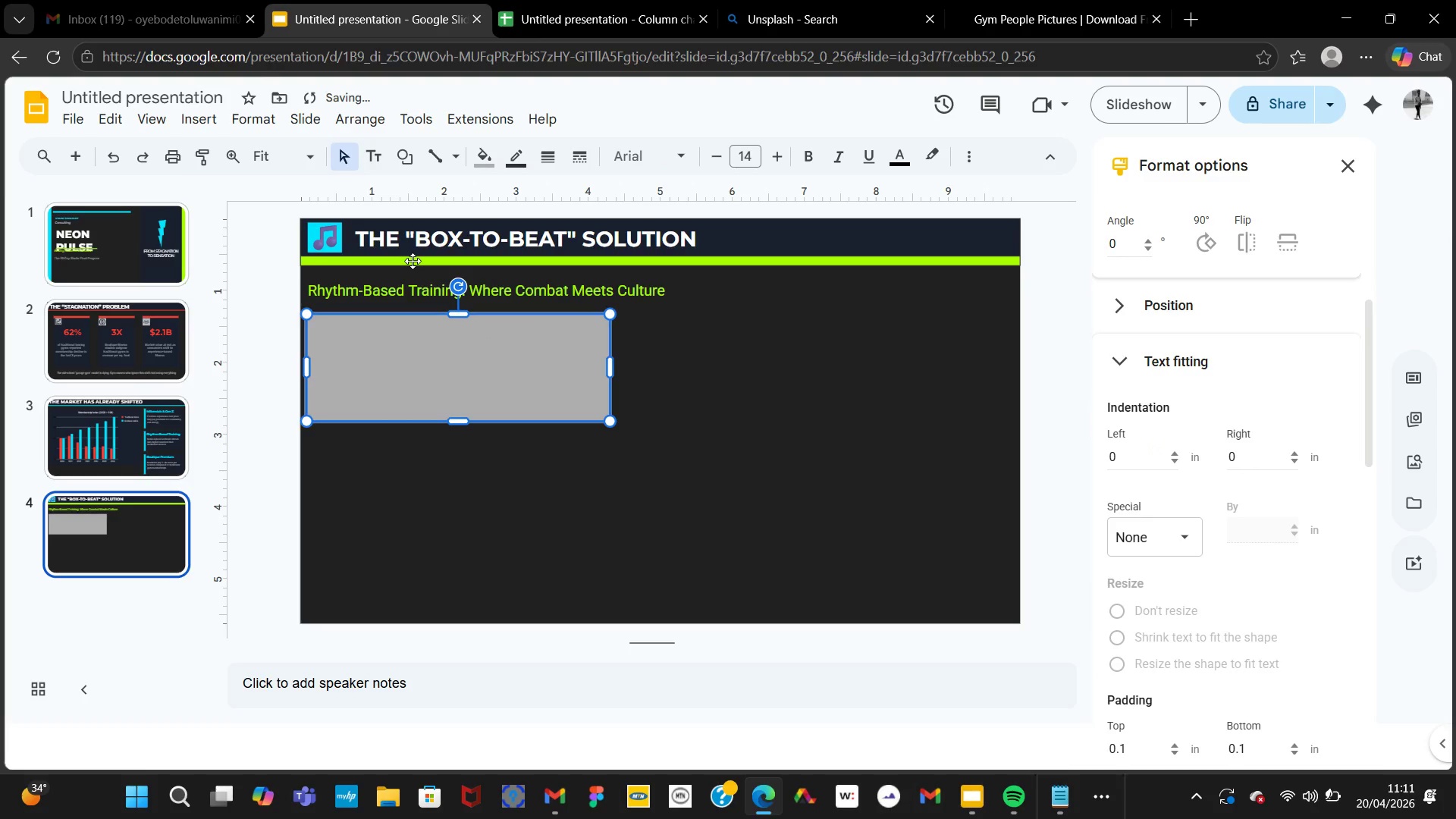 
left_click([413, 262])
 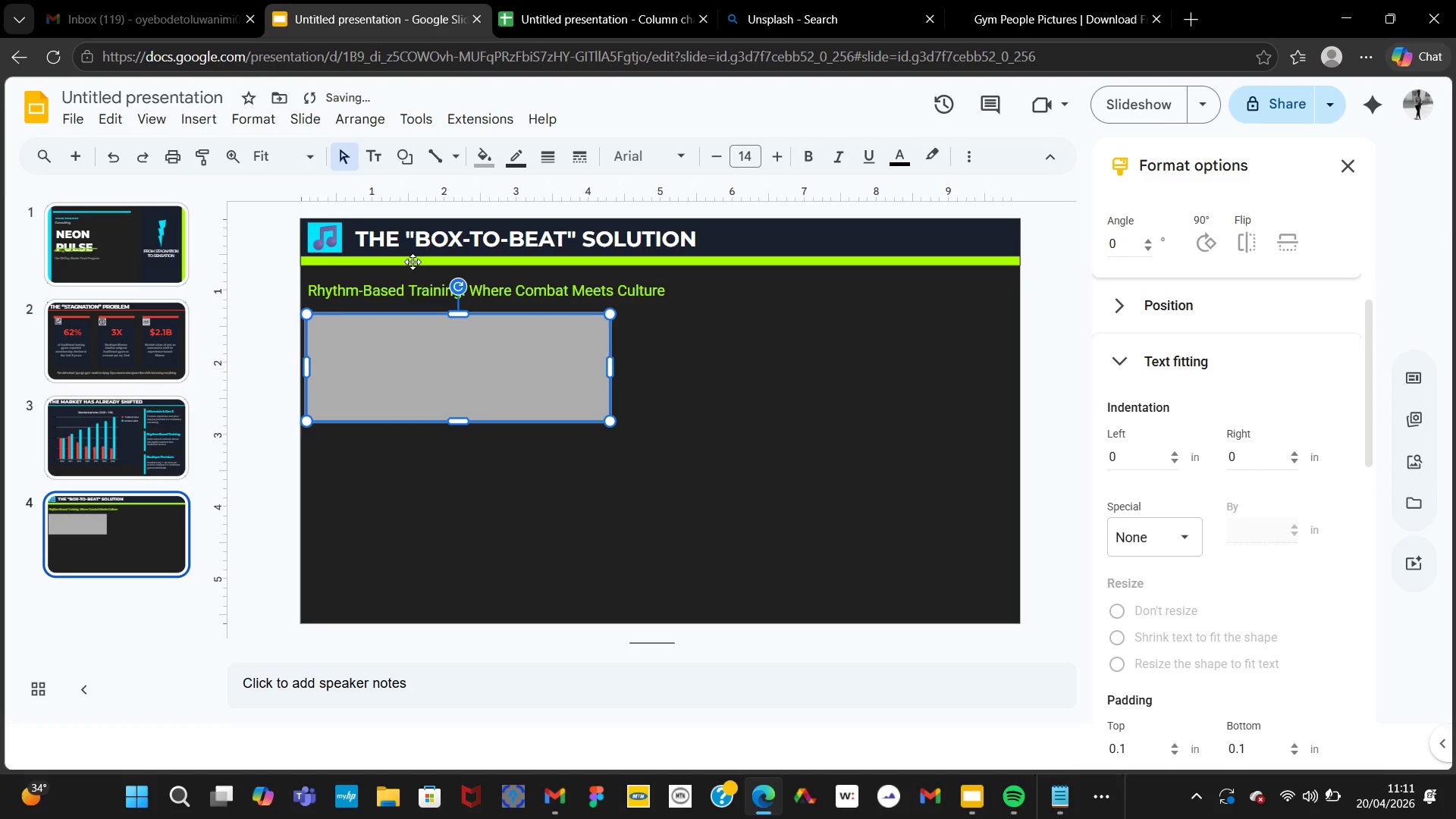 
right_click([413, 262])
 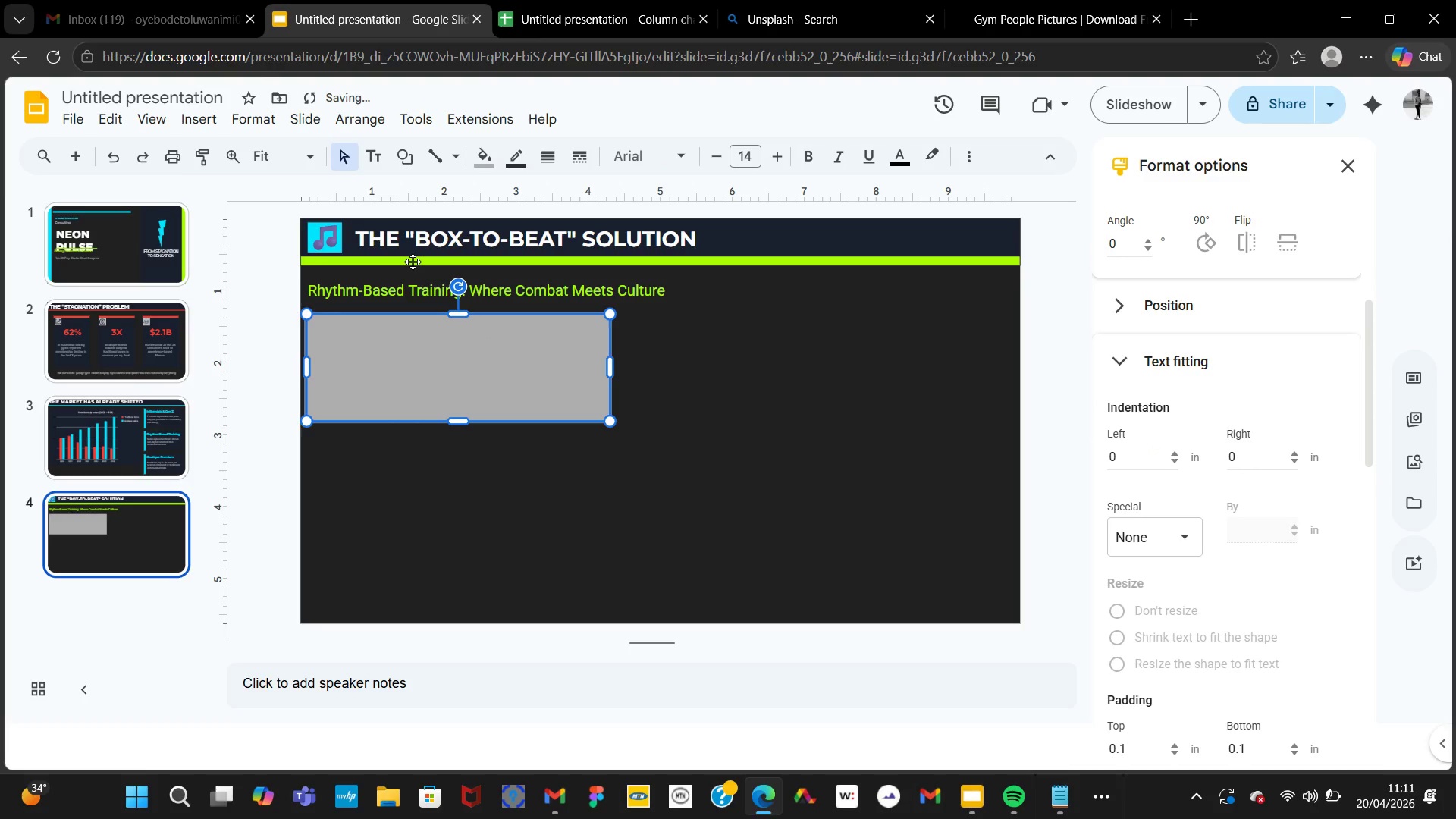 
left_click([413, 262])
 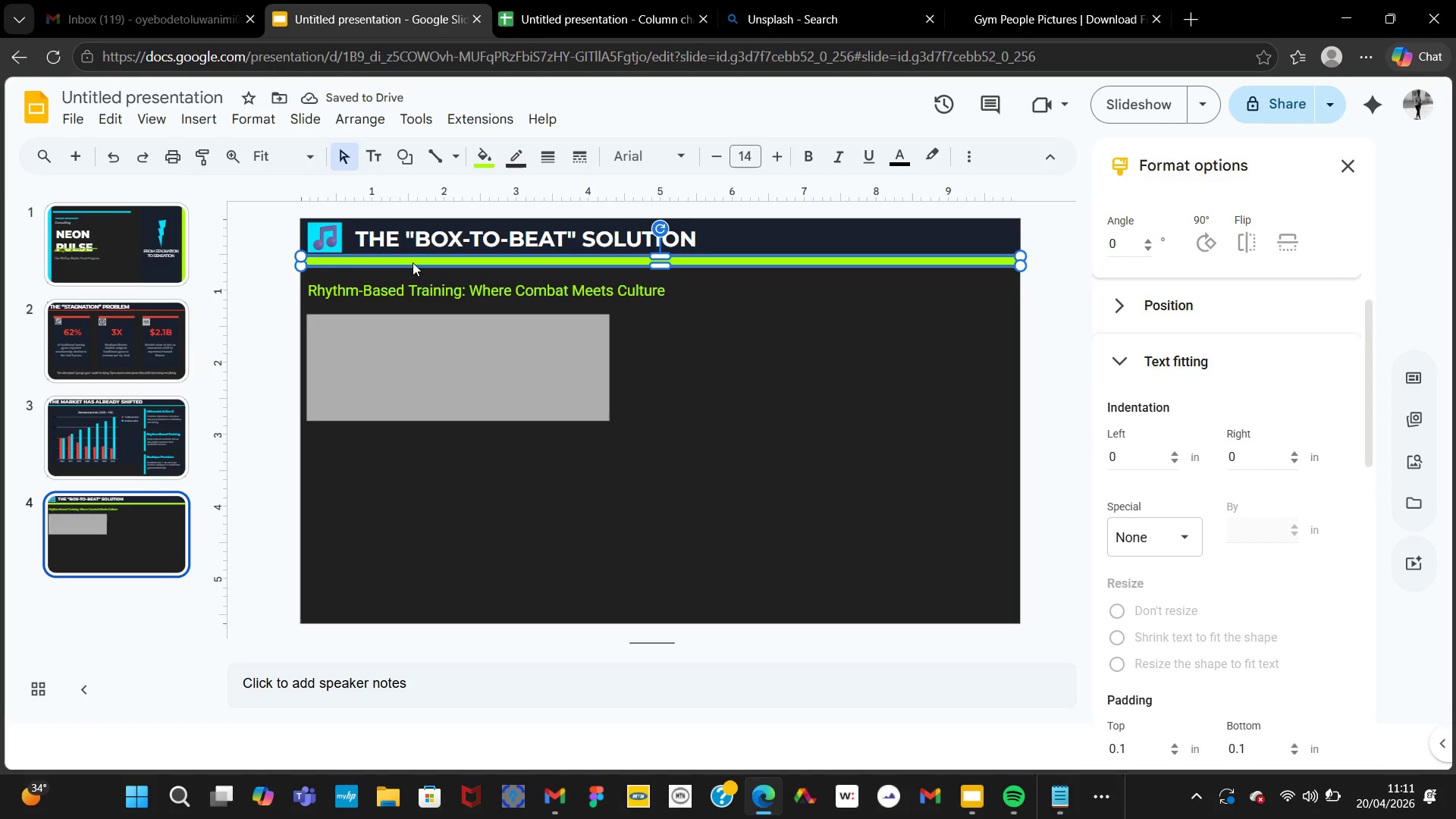 
right_click([413, 262])
 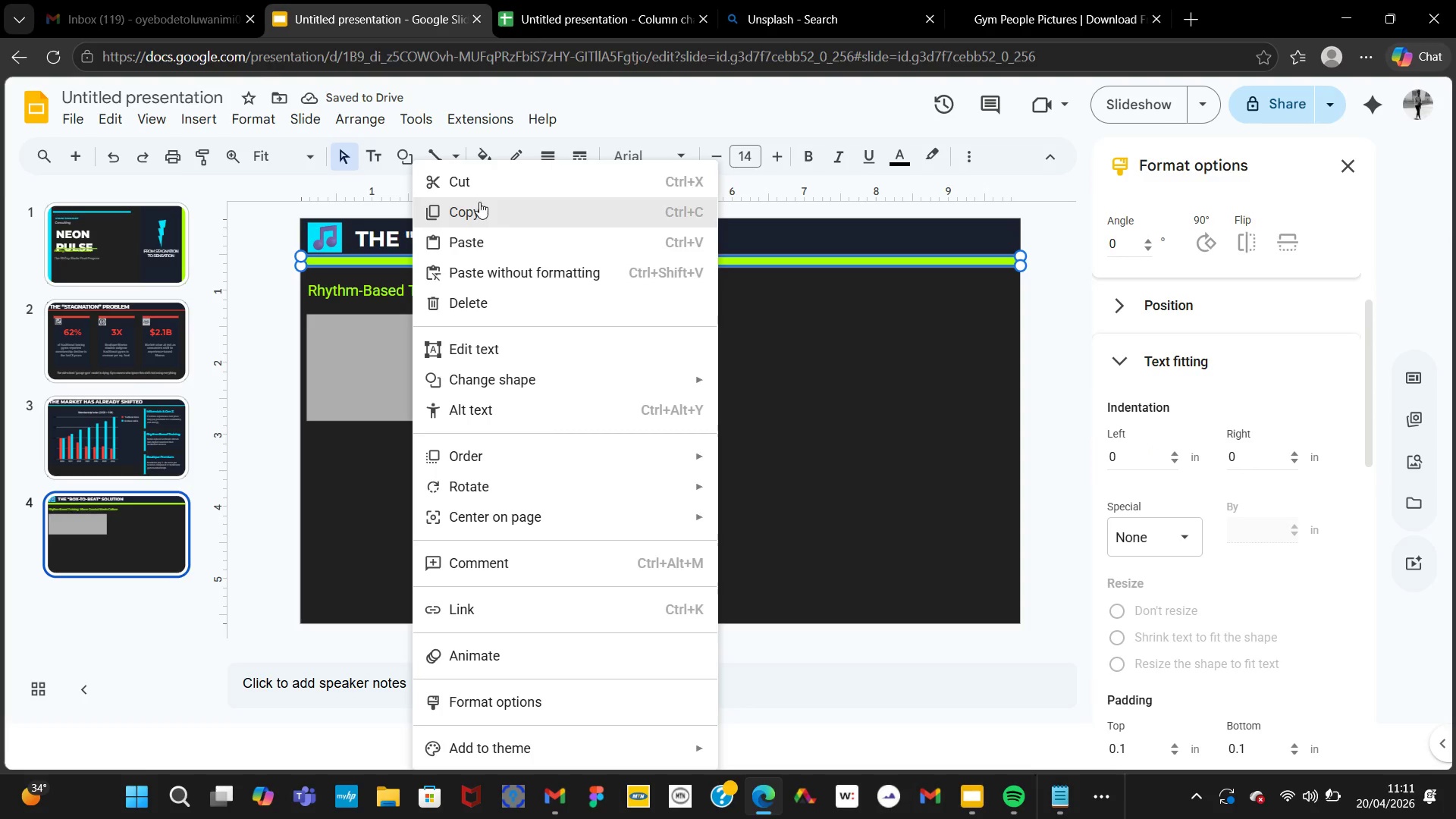 
left_click([476, 211])
 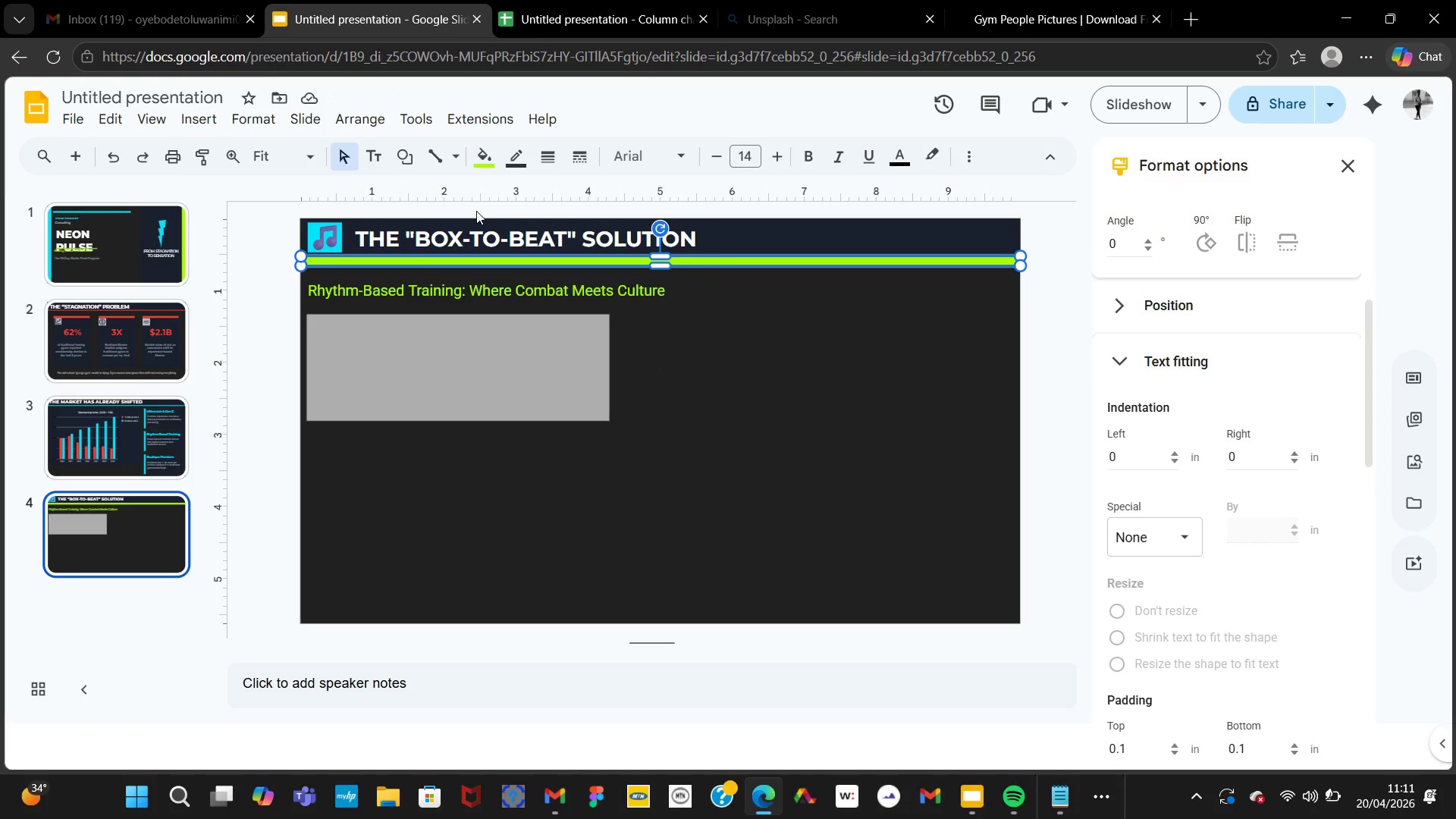 
left_click([476, 211])
 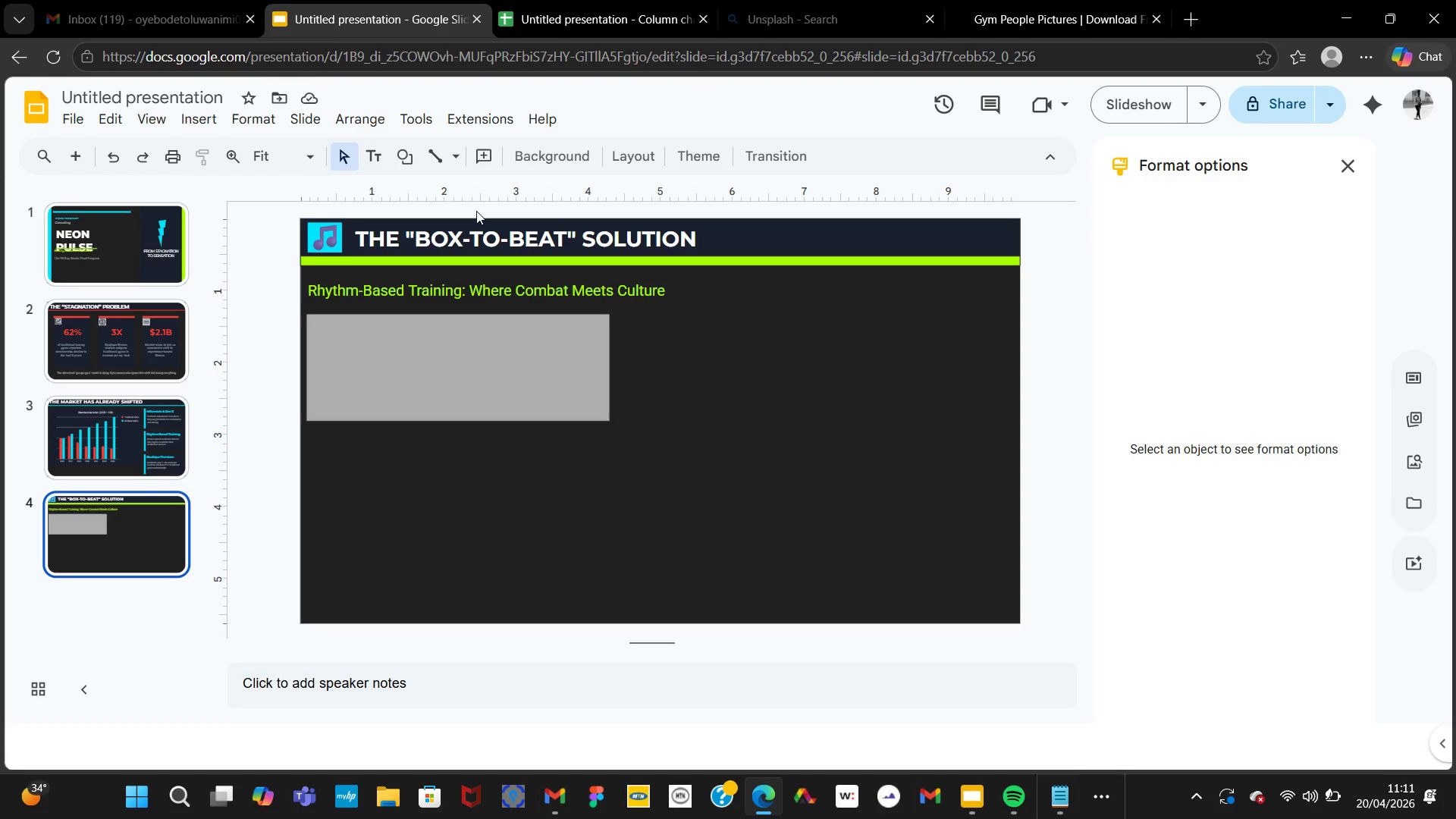 
key(Control+V)
 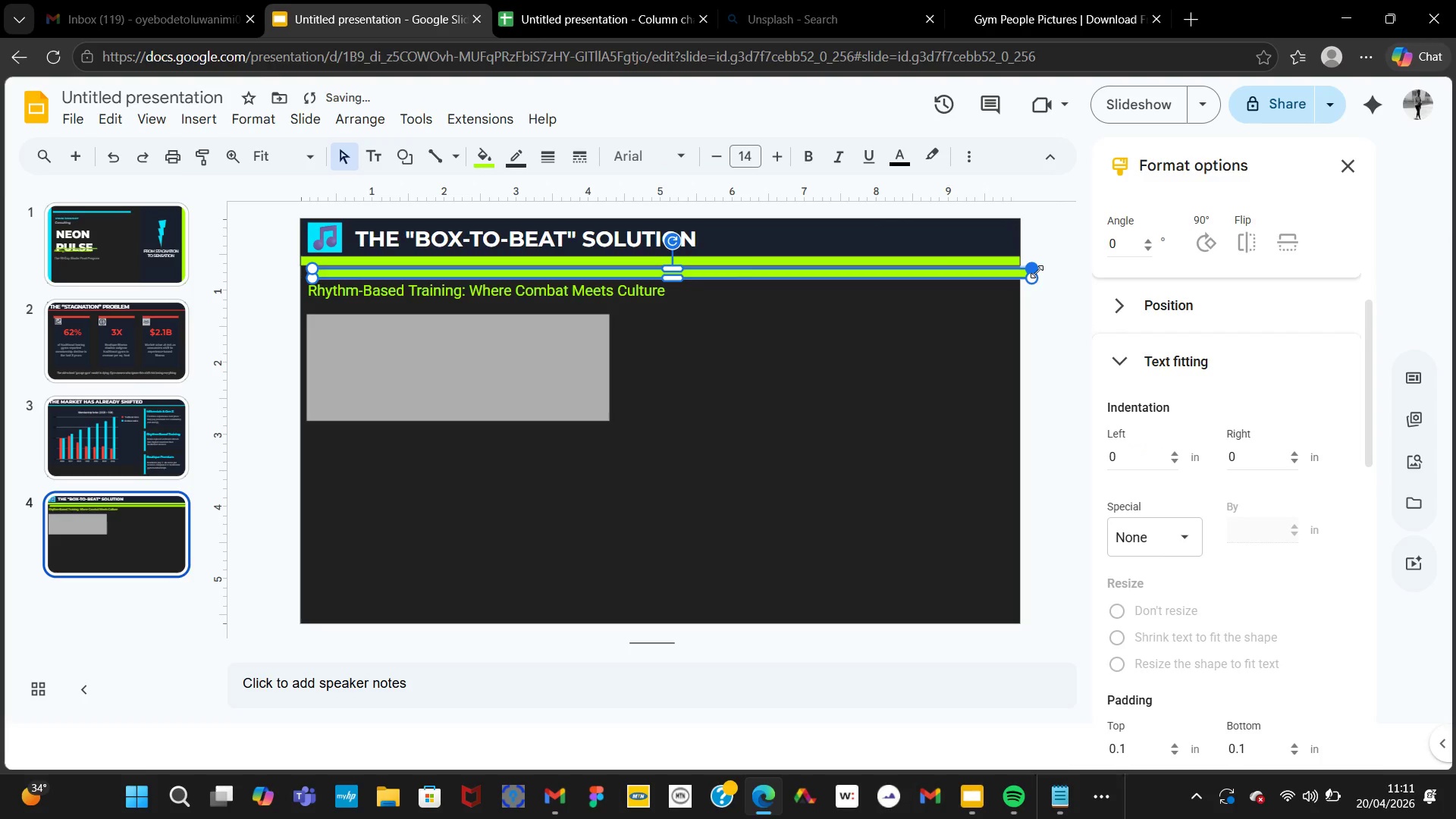 
left_click_drag(start_coordinate=[1034, 267], to_coordinate=[589, 331])
 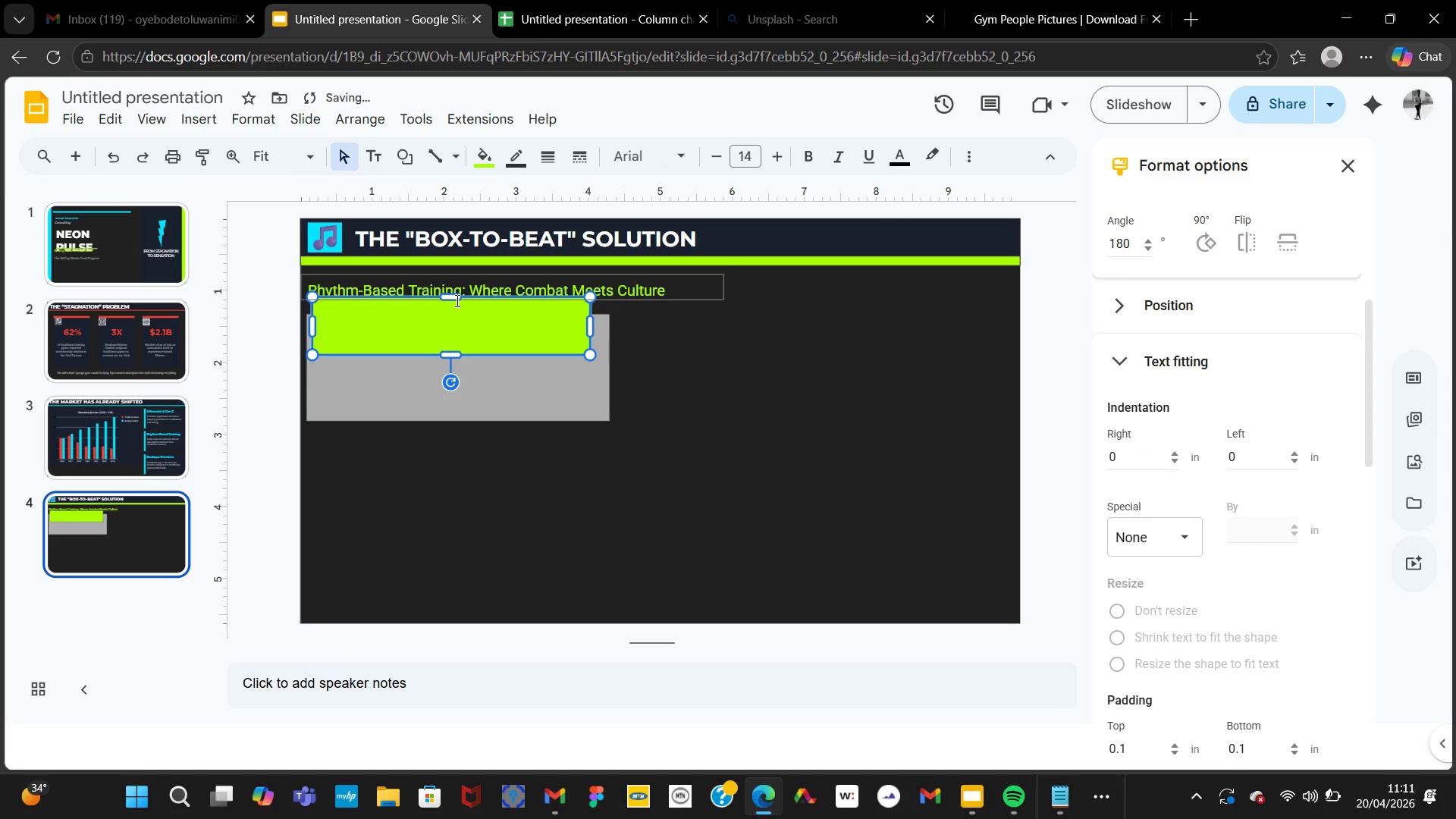 
left_click_drag(start_coordinate=[449, 296], to_coordinate=[461, 345])
 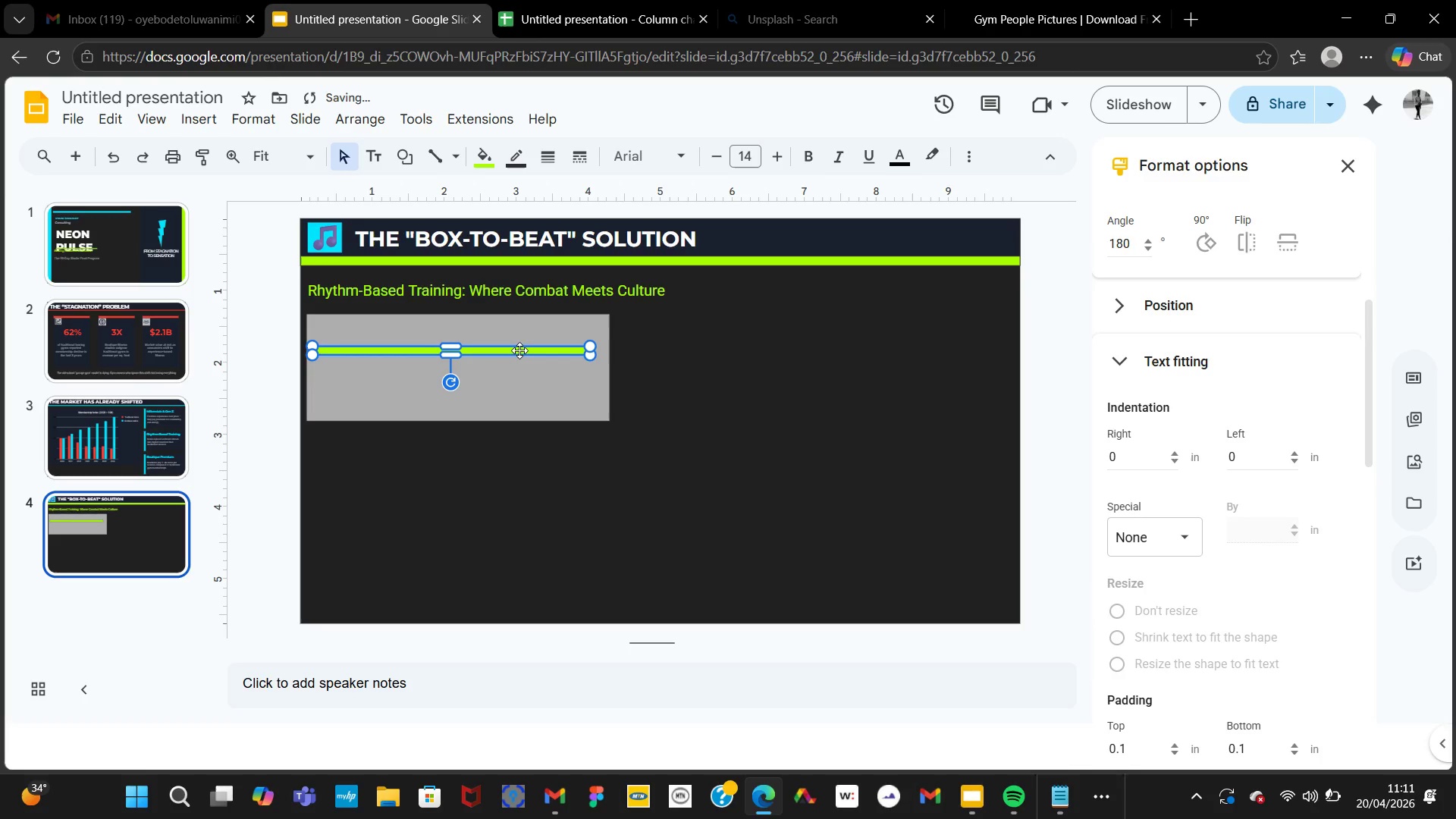 
left_click_drag(start_coordinate=[519, 350], to_coordinate=[517, 318])
 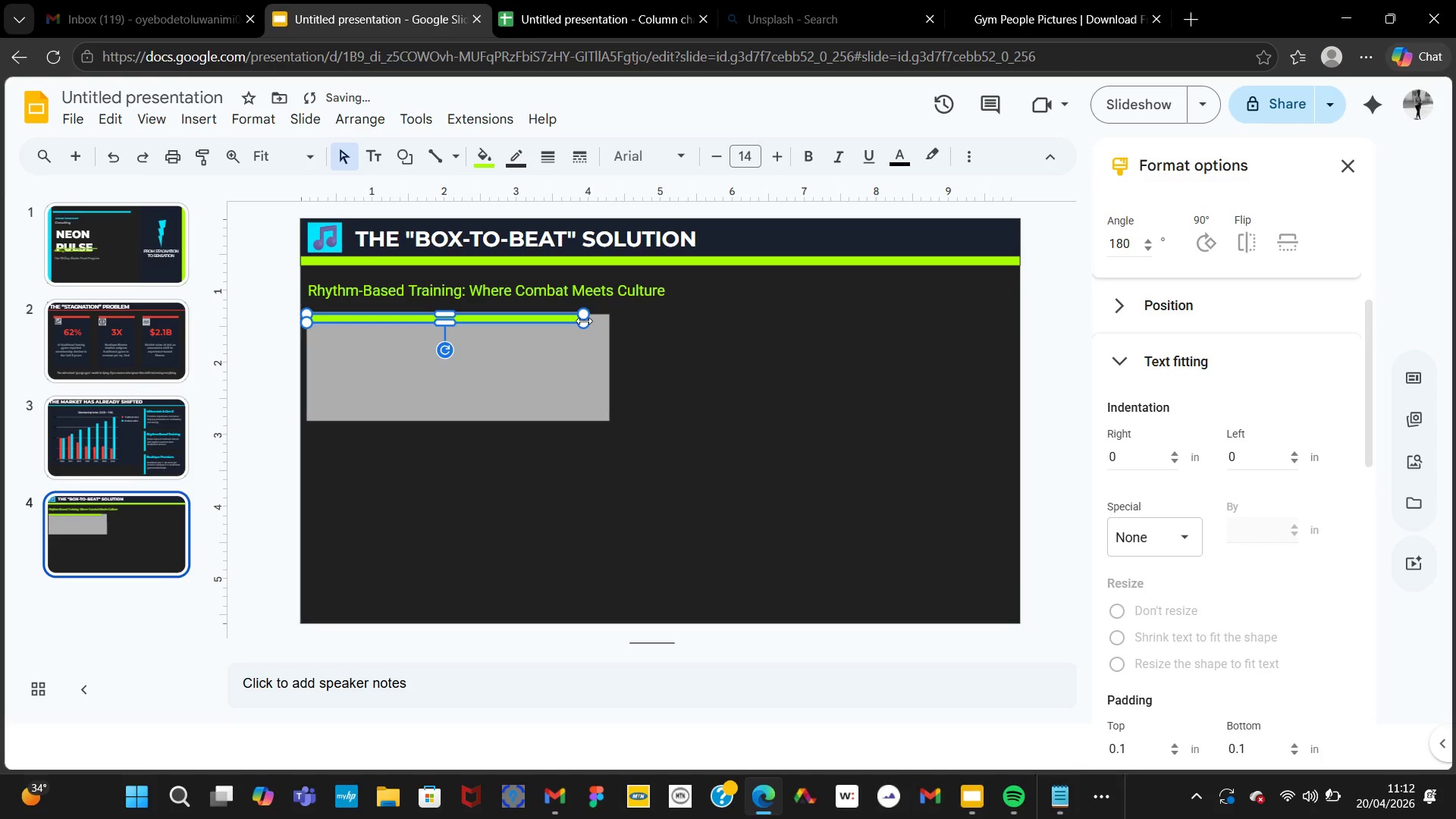 
left_click_drag(start_coordinate=[582, 318], to_coordinate=[585, 323])
 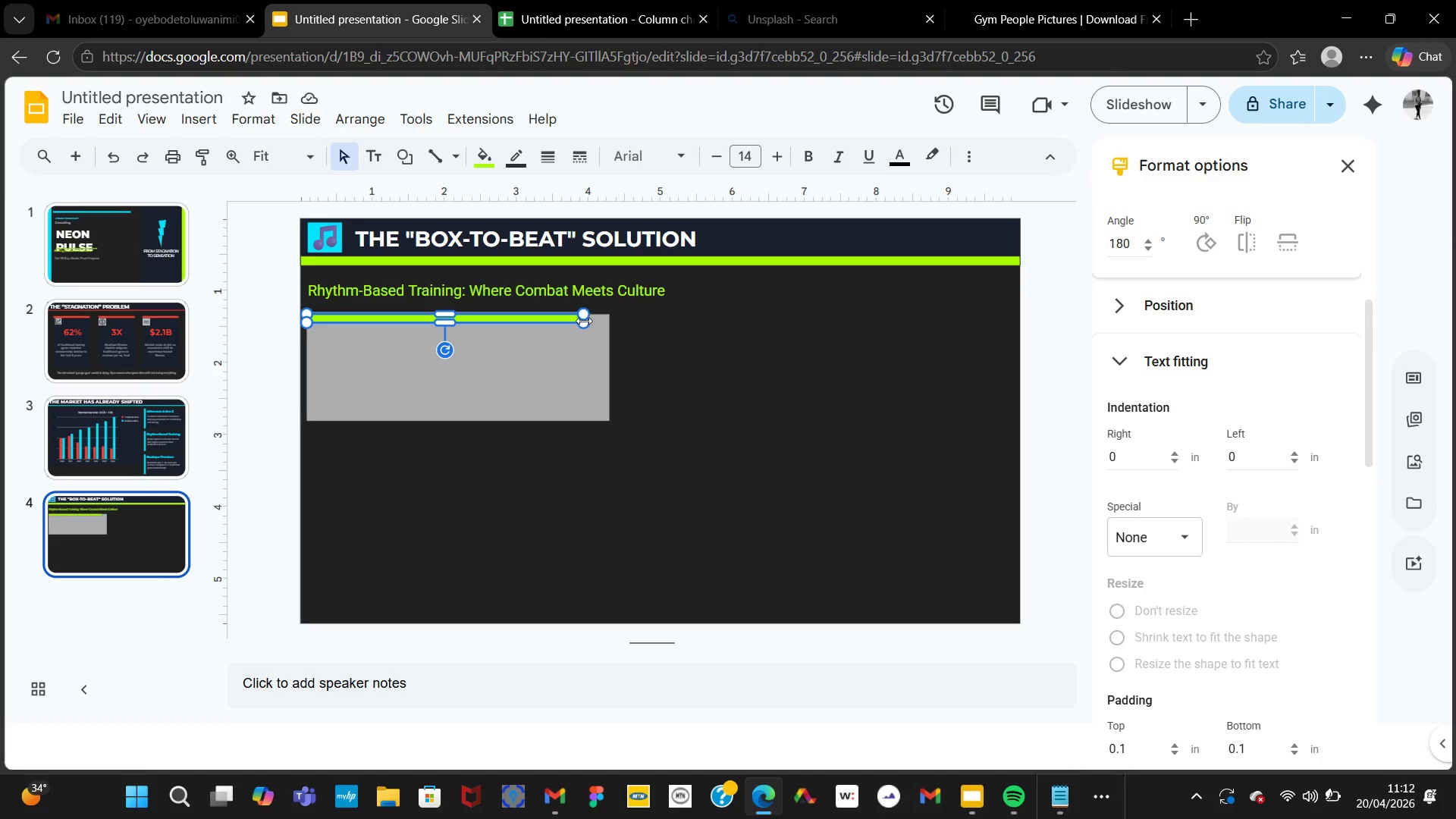 
left_click_drag(start_coordinate=[584, 321], to_coordinate=[610, 321])
 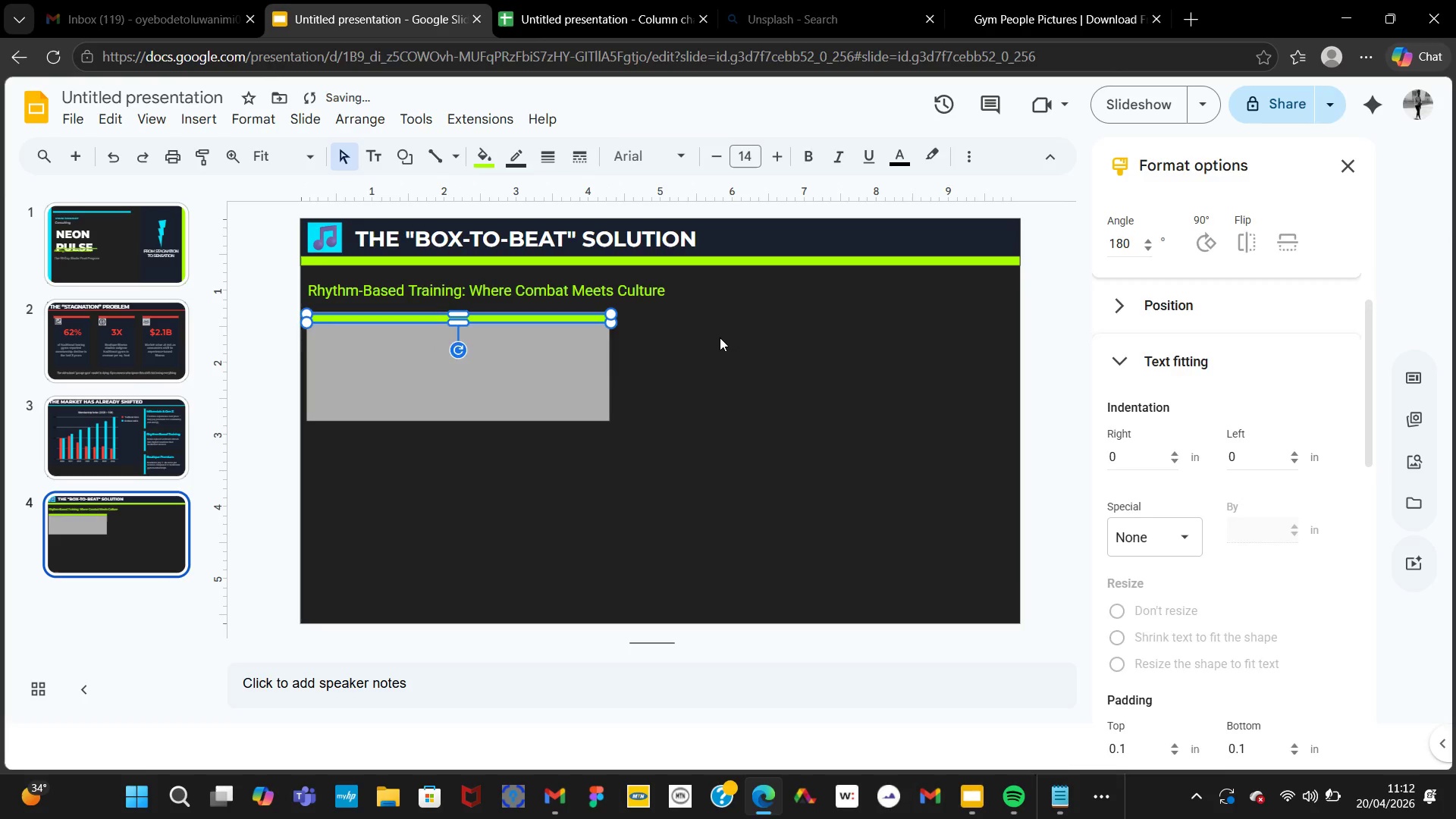 
left_click([720, 337])
 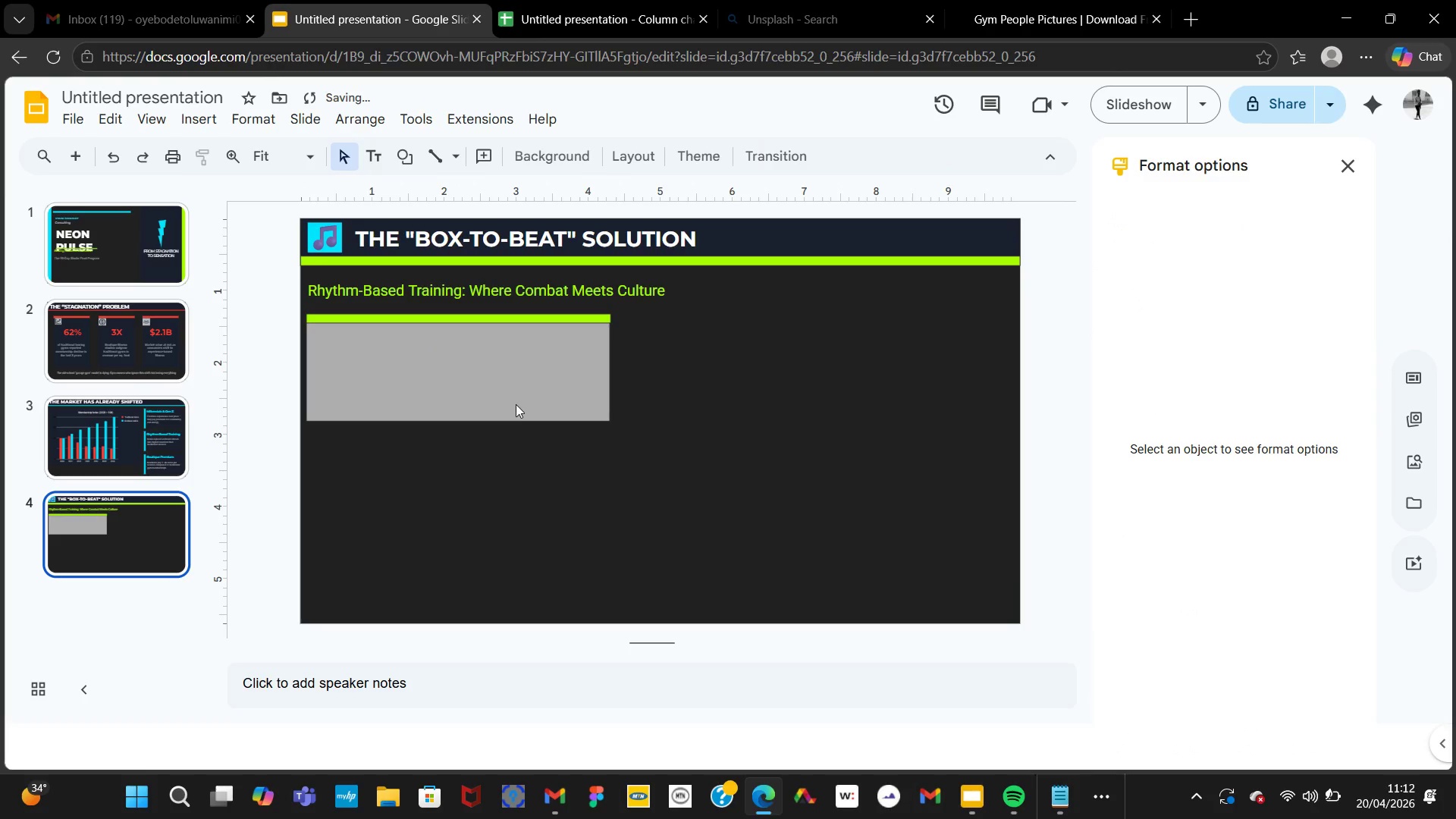 
left_click([516, 404])
 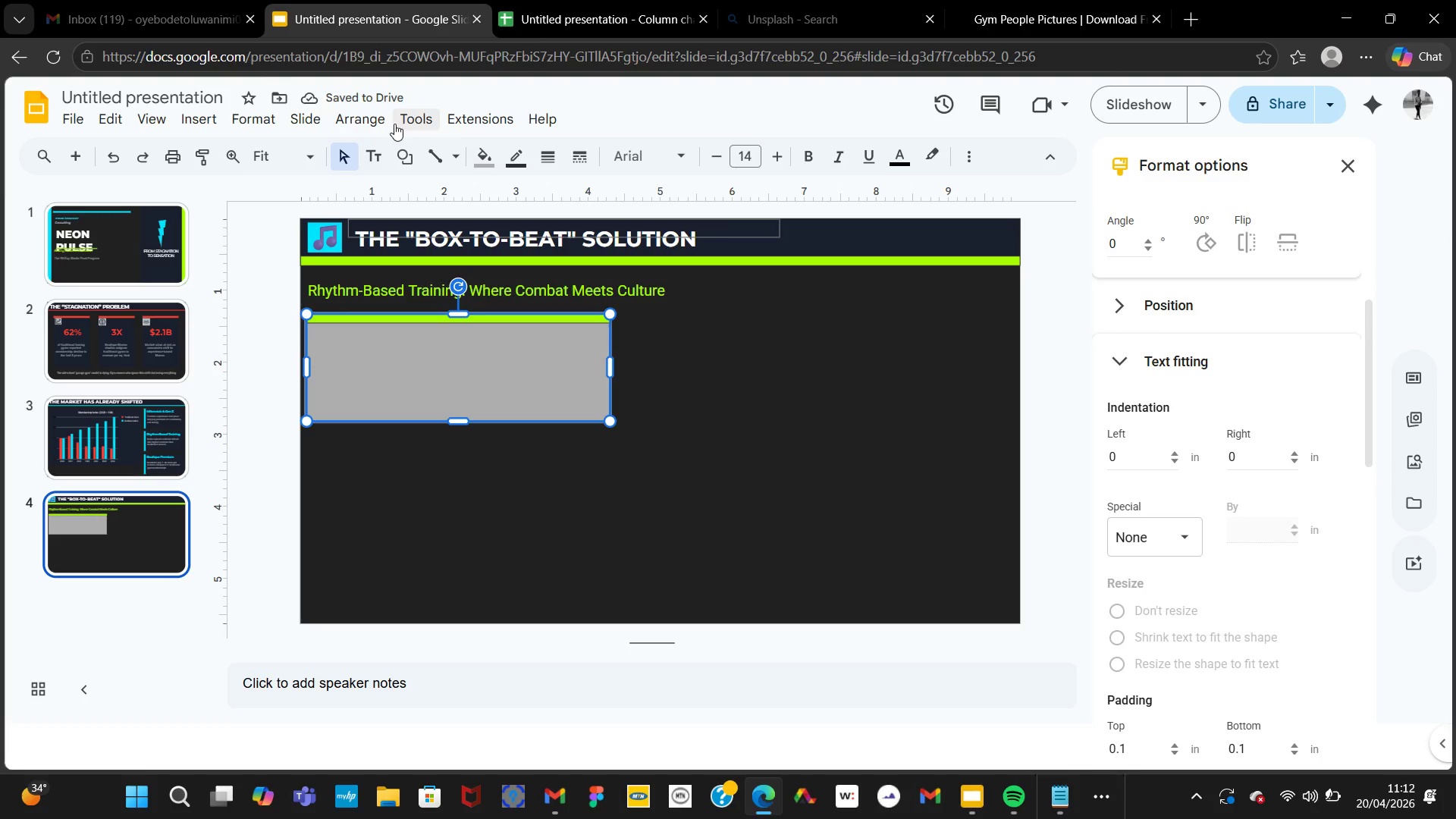 
left_click([484, 146])
 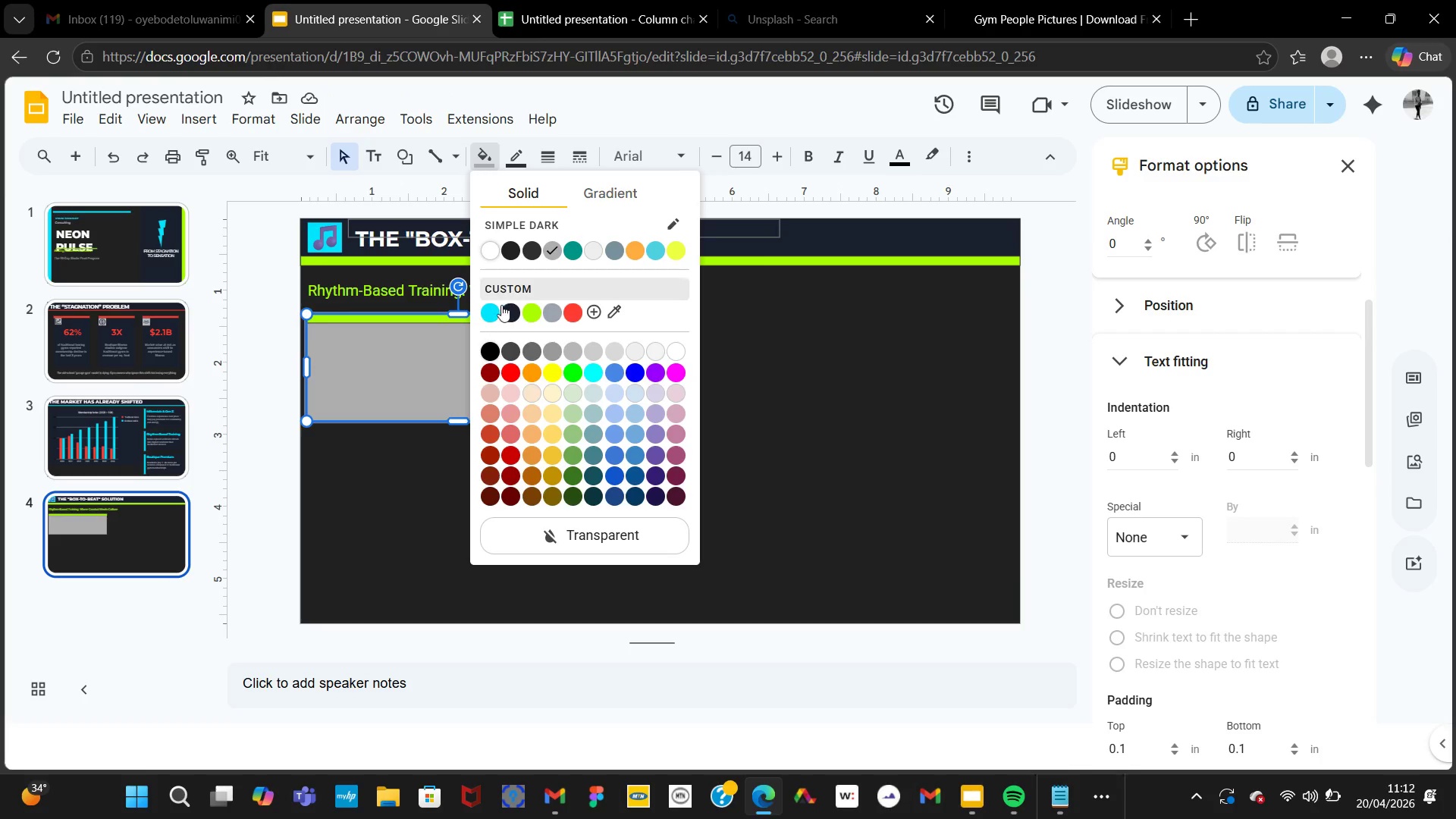 
left_click([512, 320])
 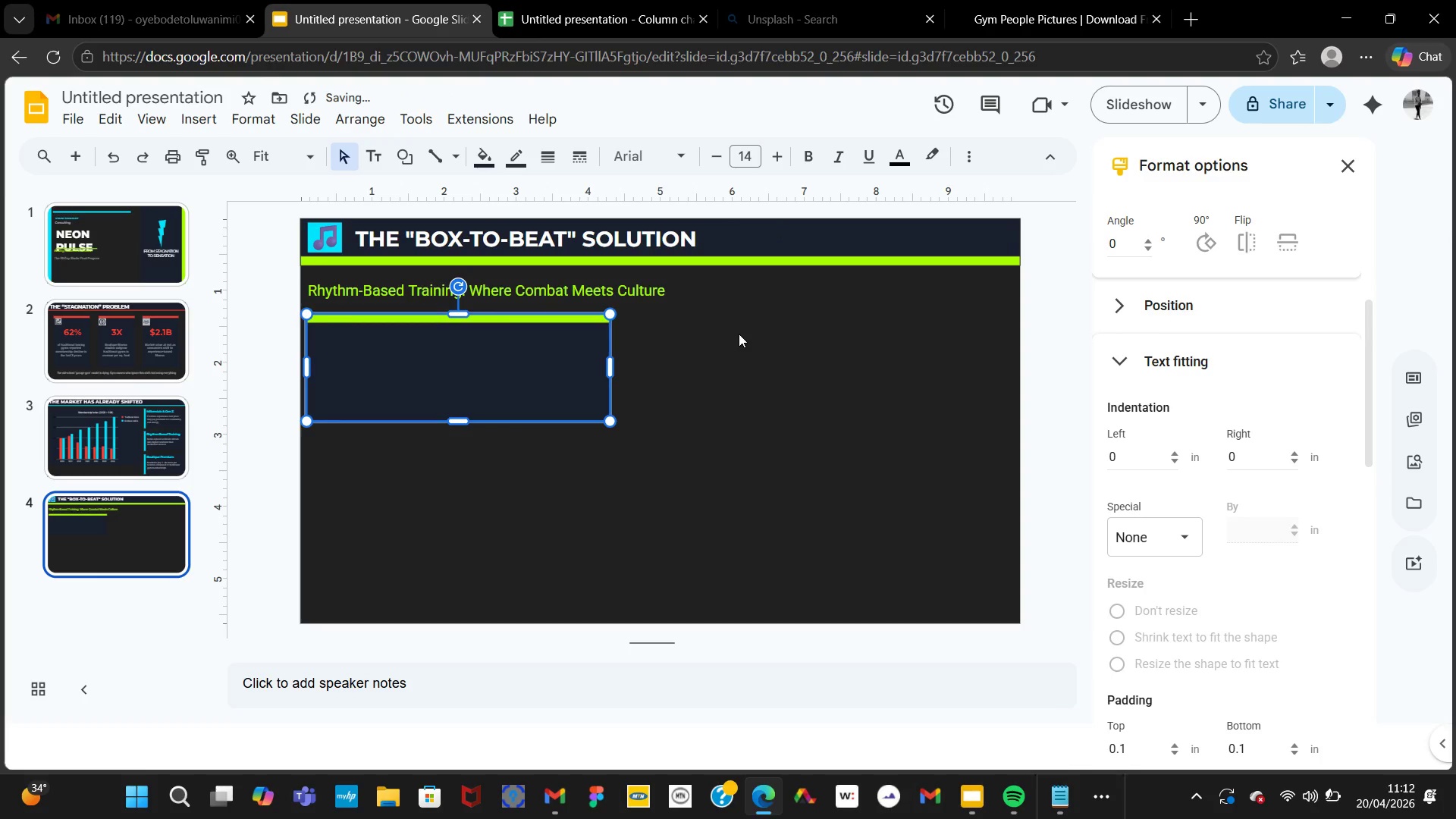 
left_click([739, 334])
 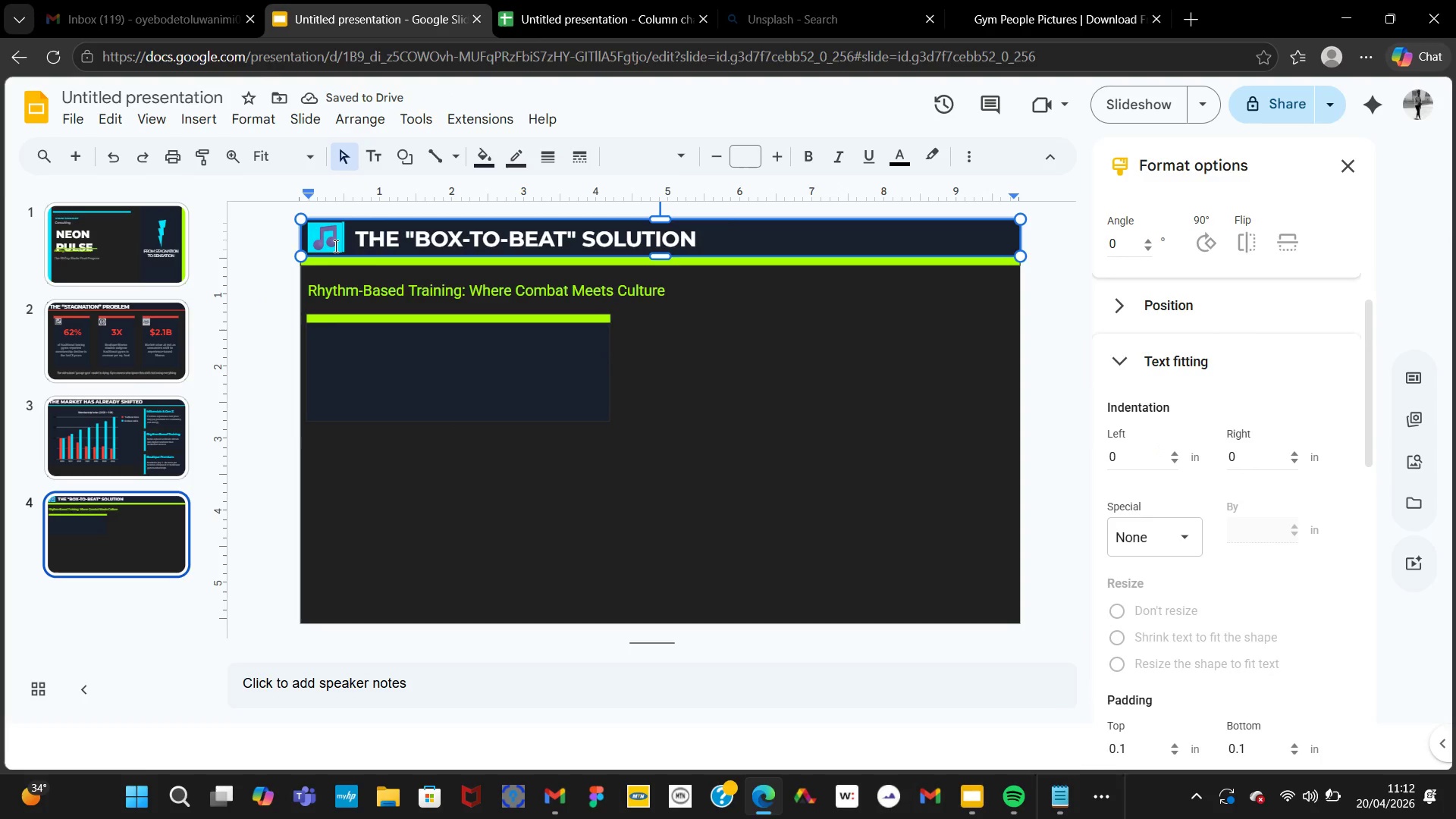 
right_click([334, 245])
 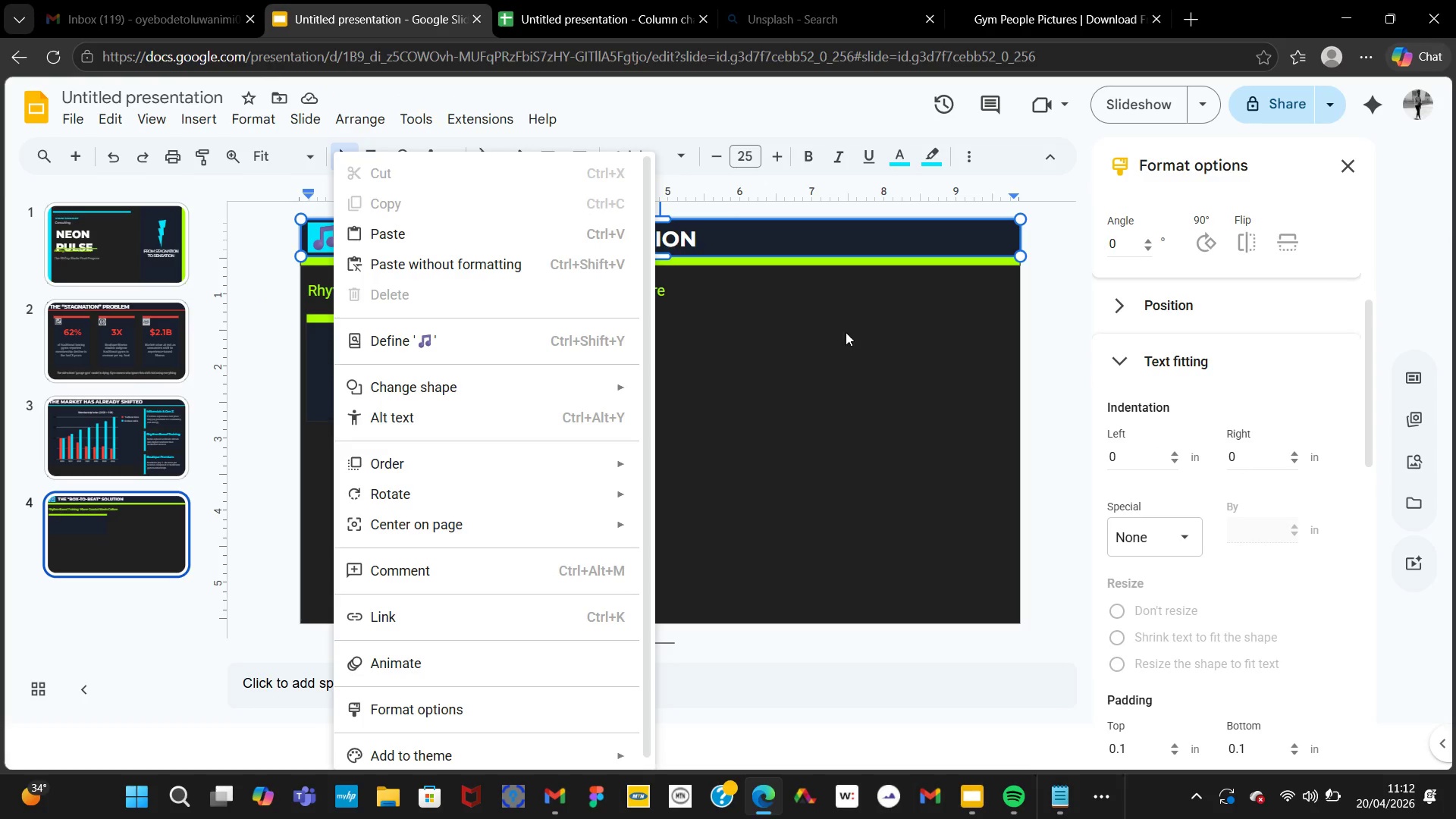 
left_click([849, 337])
 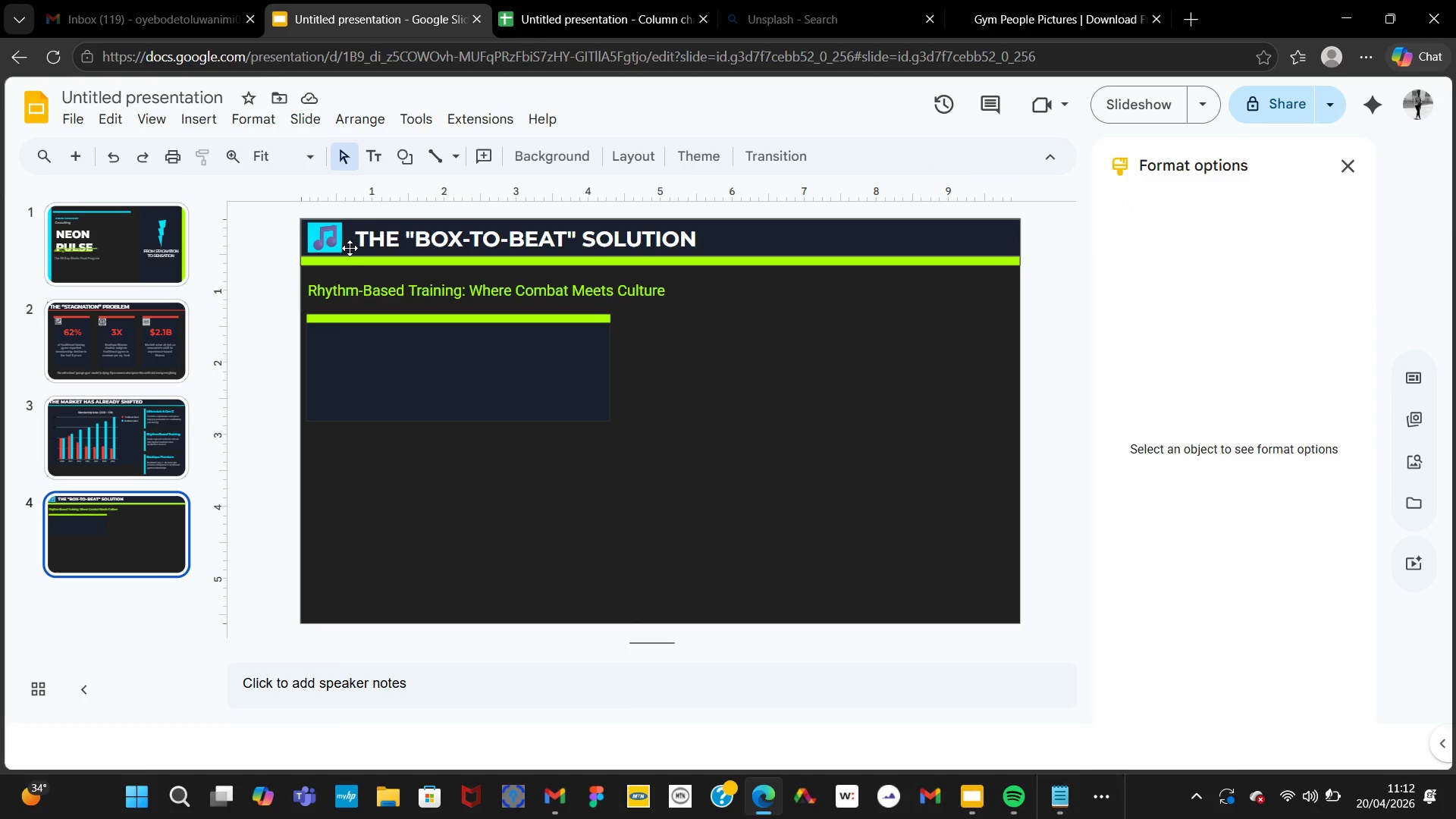 
left_click([352, 249])
 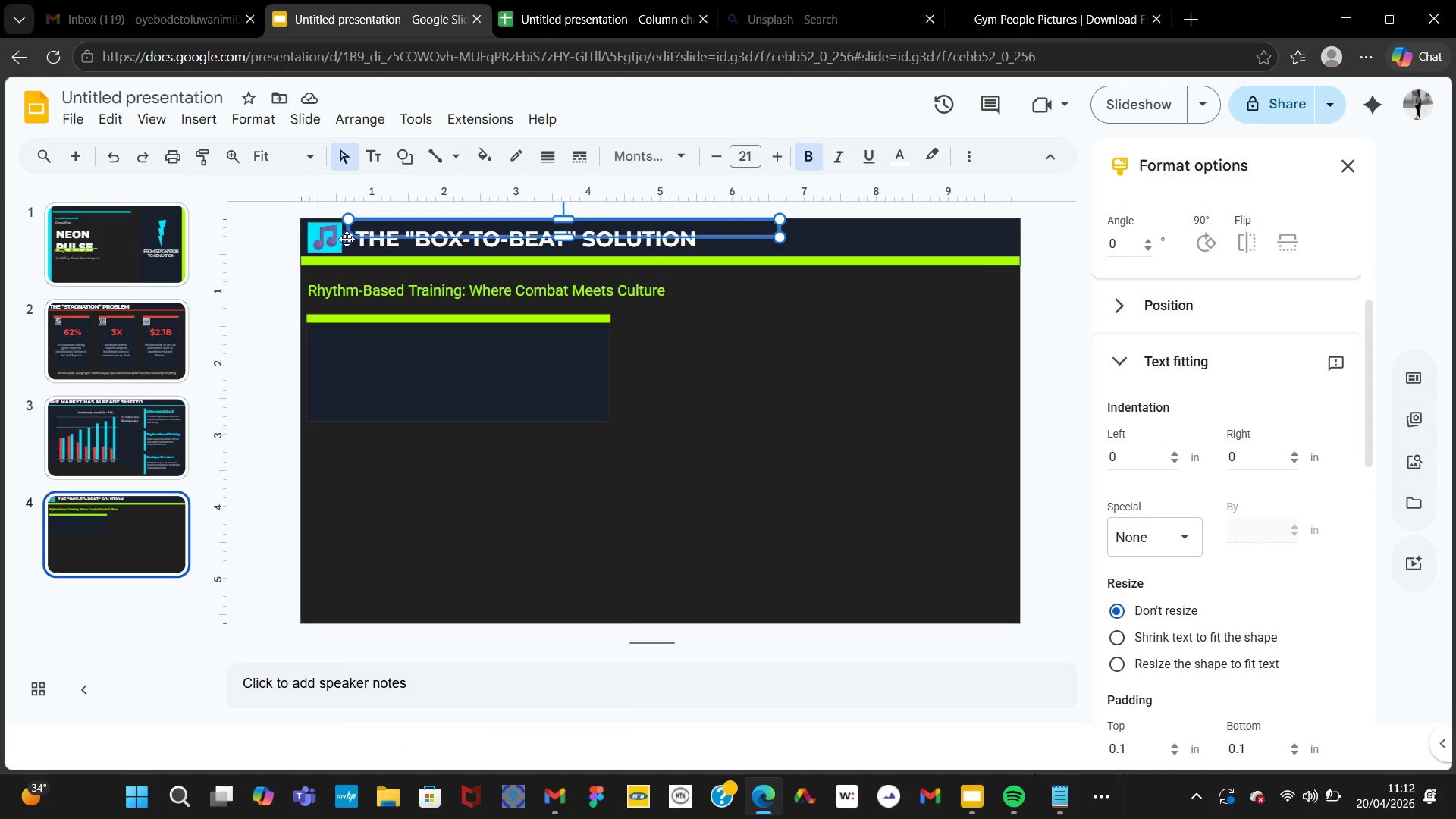 
left_click([347, 239])
 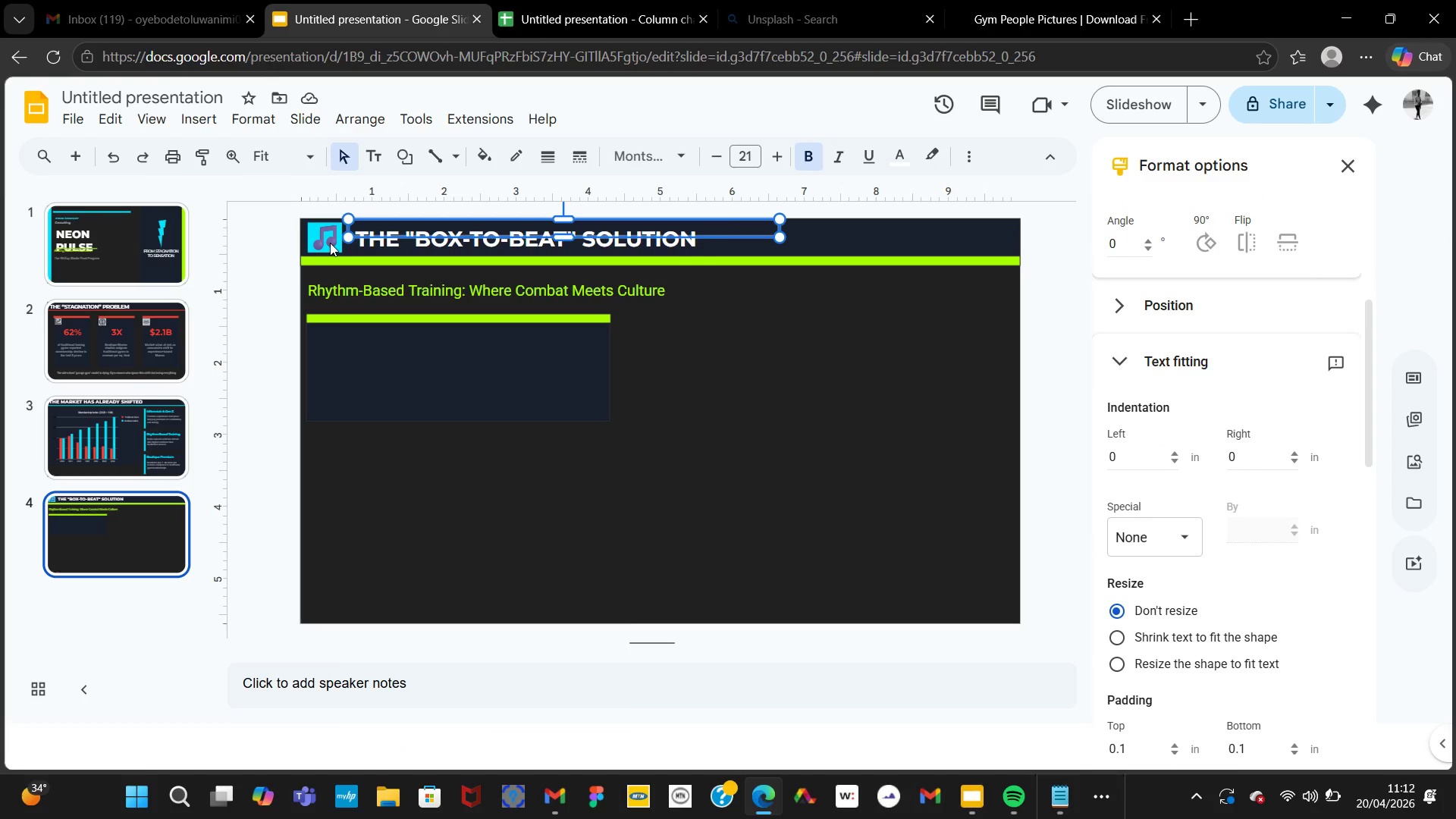 
left_click([330, 243])
 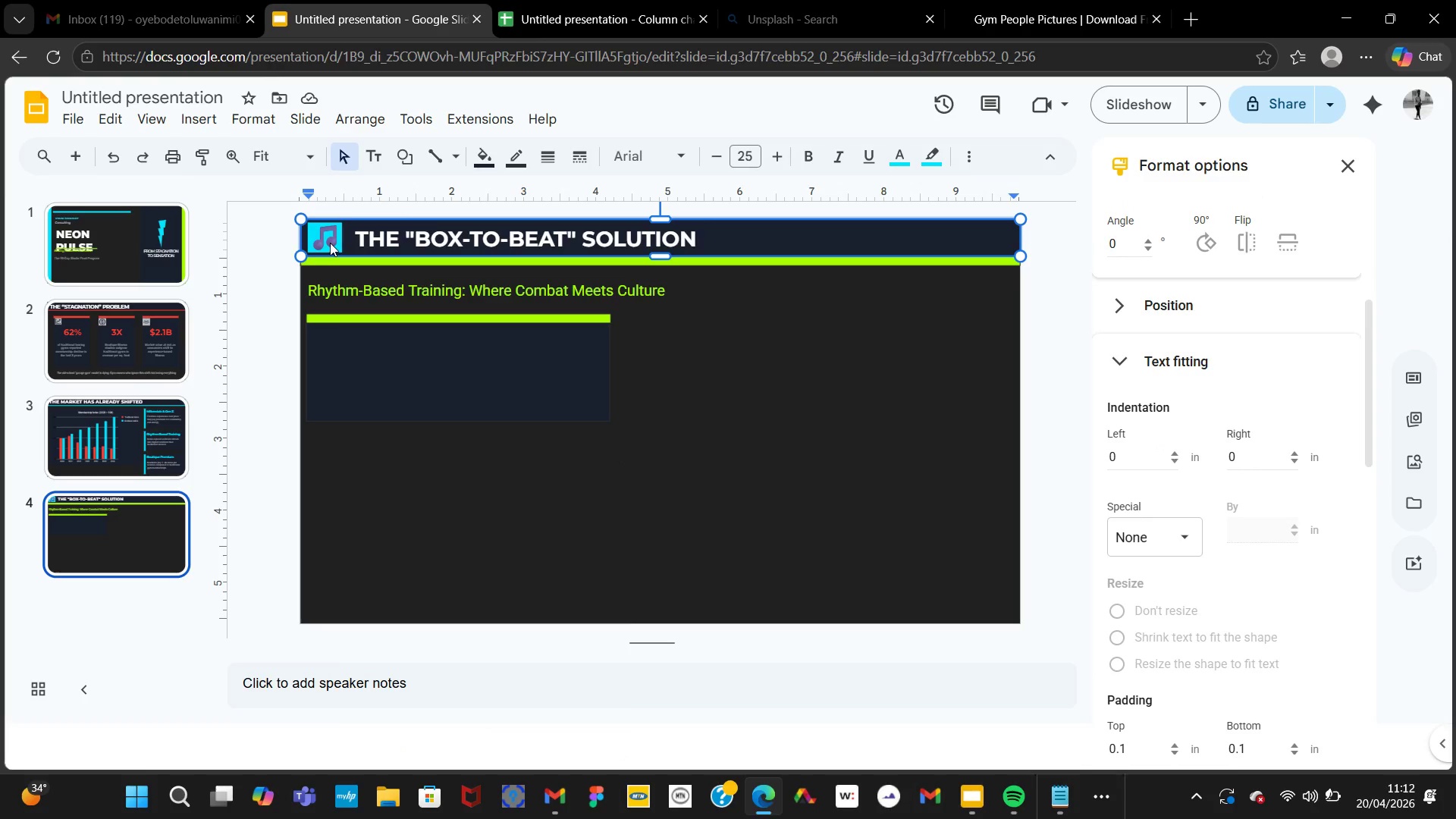 
left_click([330, 243])
 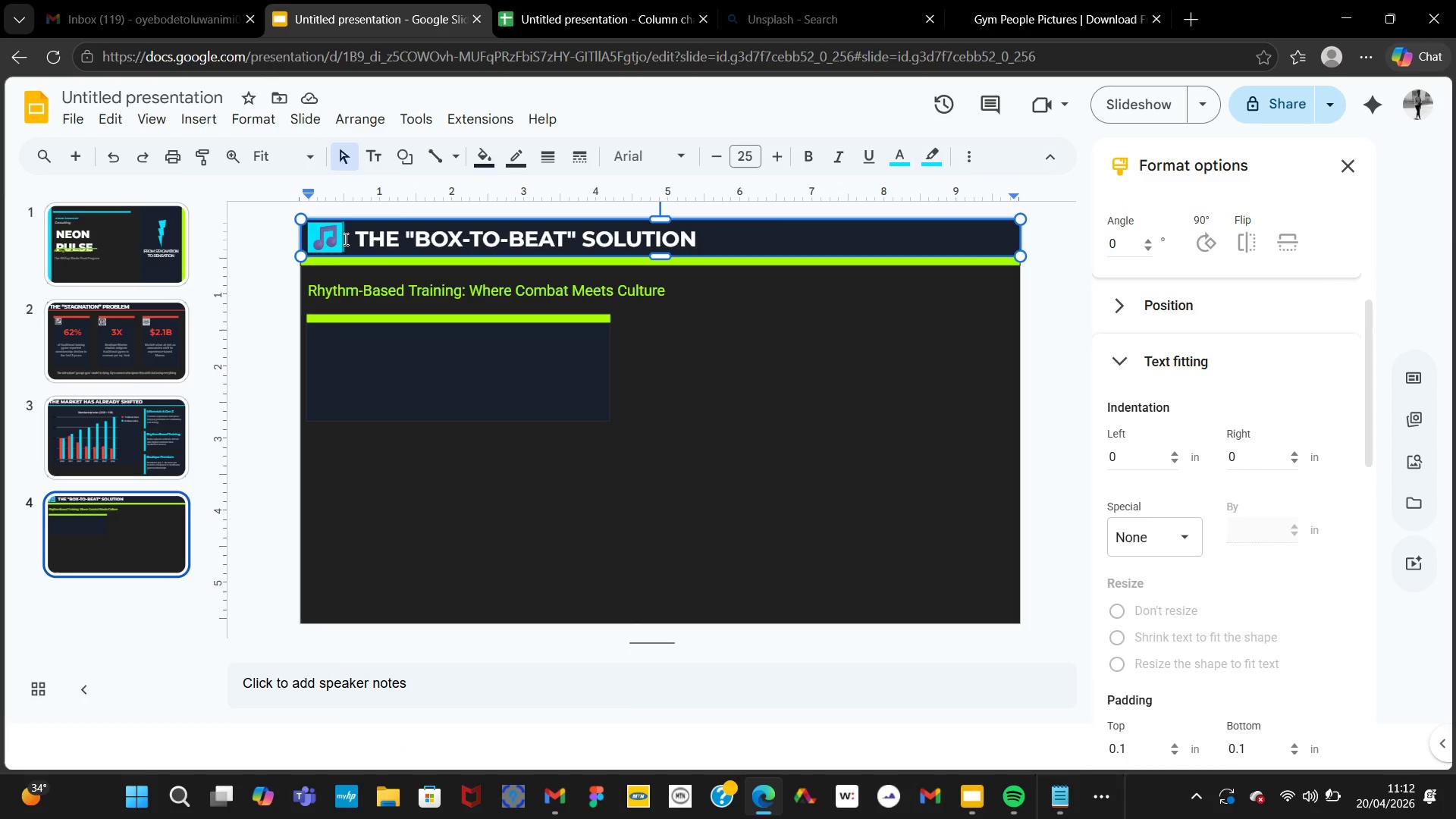 
left_click([346, 239])
 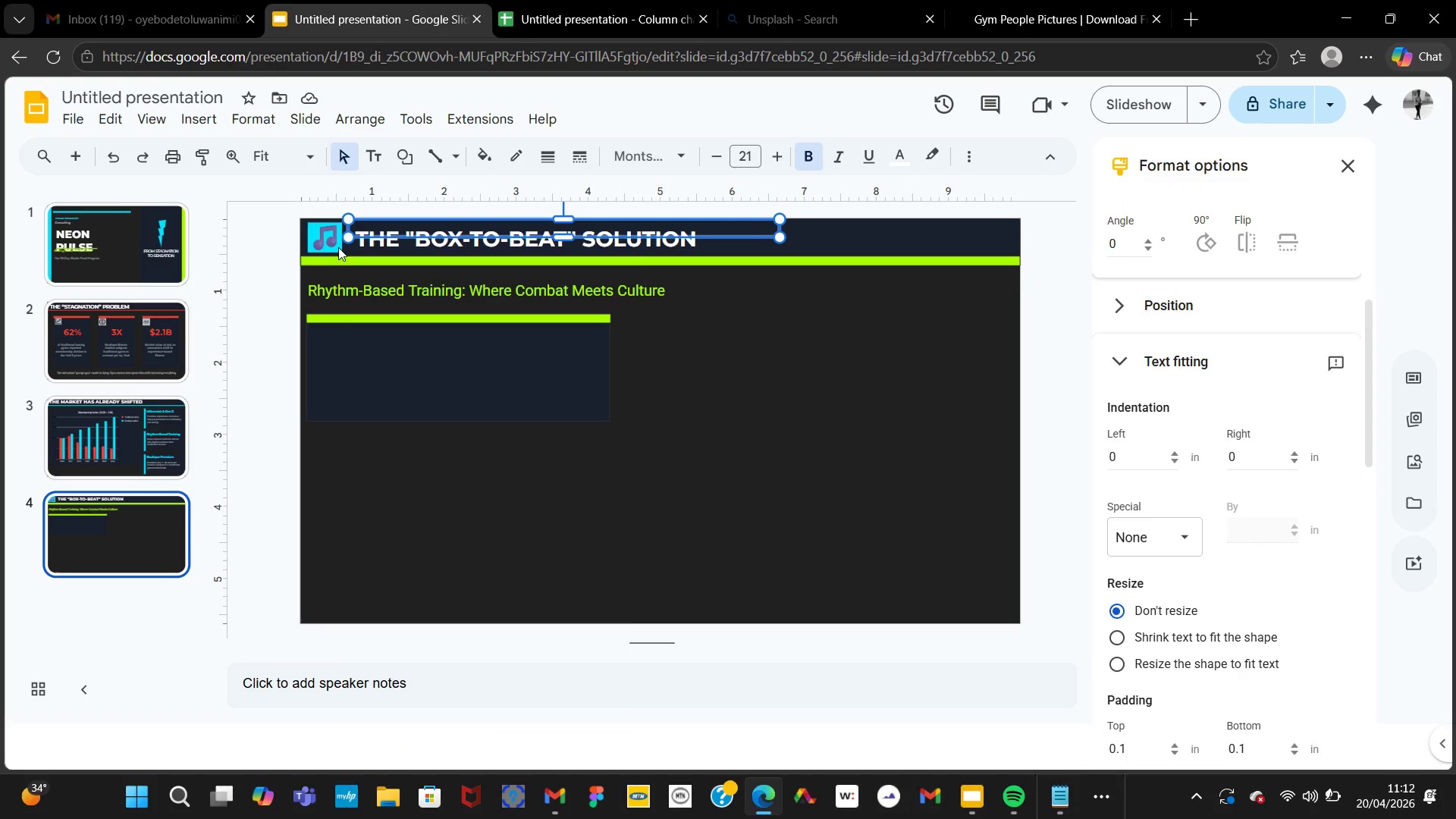 
left_click([338, 247])
 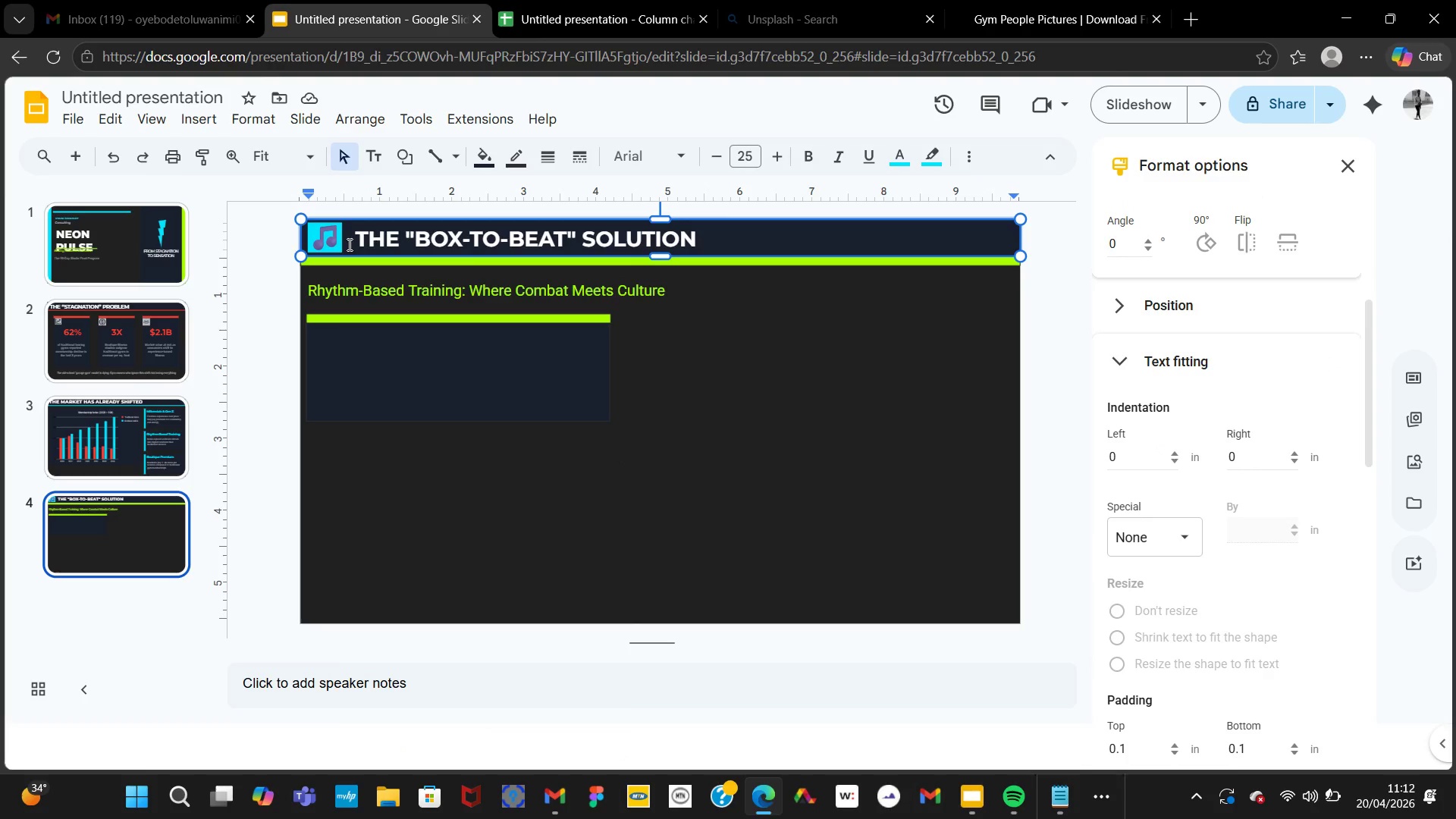 
left_click_drag(start_coordinate=[347, 245], to_coordinate=[314, 237])
 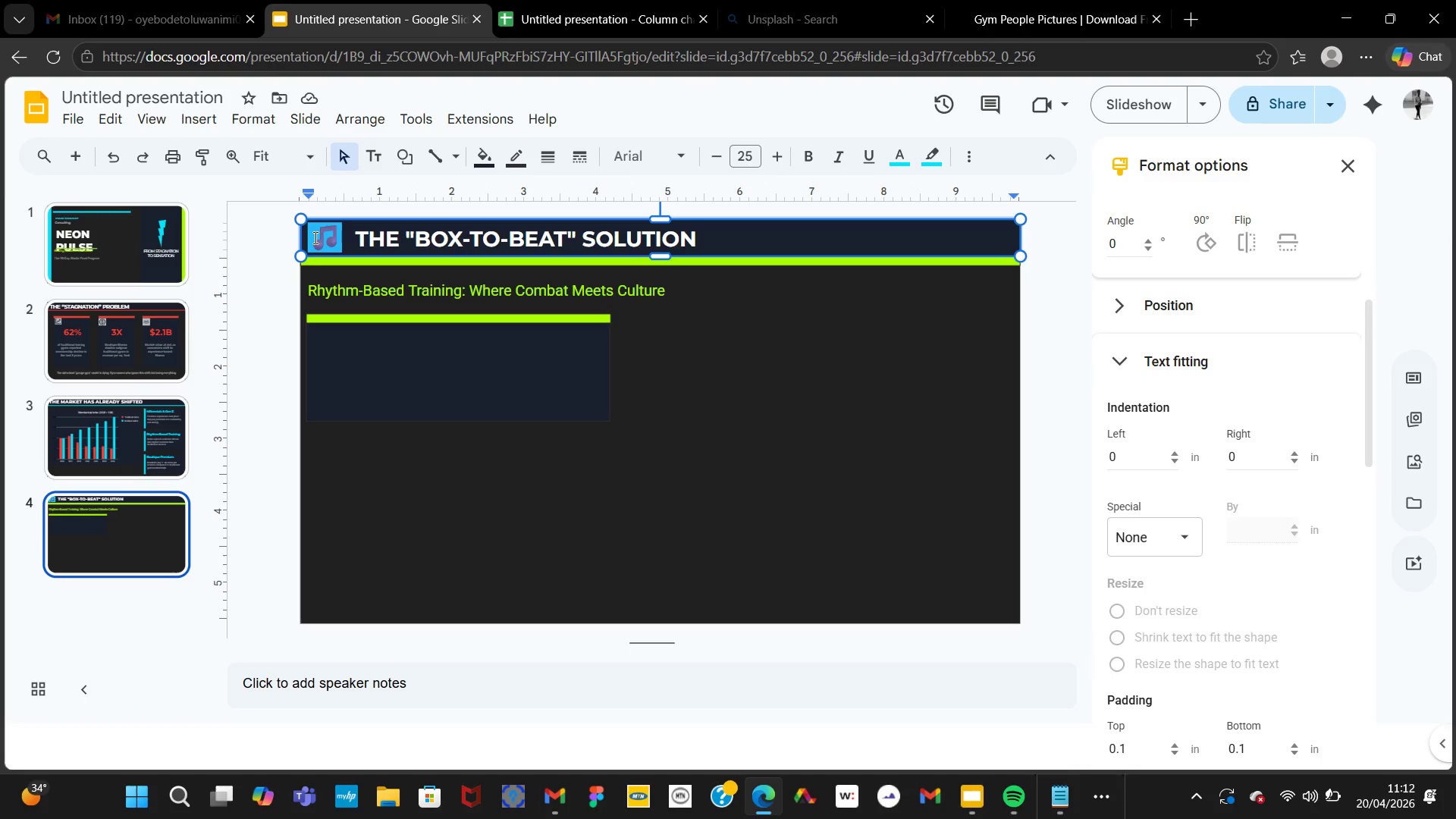 
right_click([314, 237])
 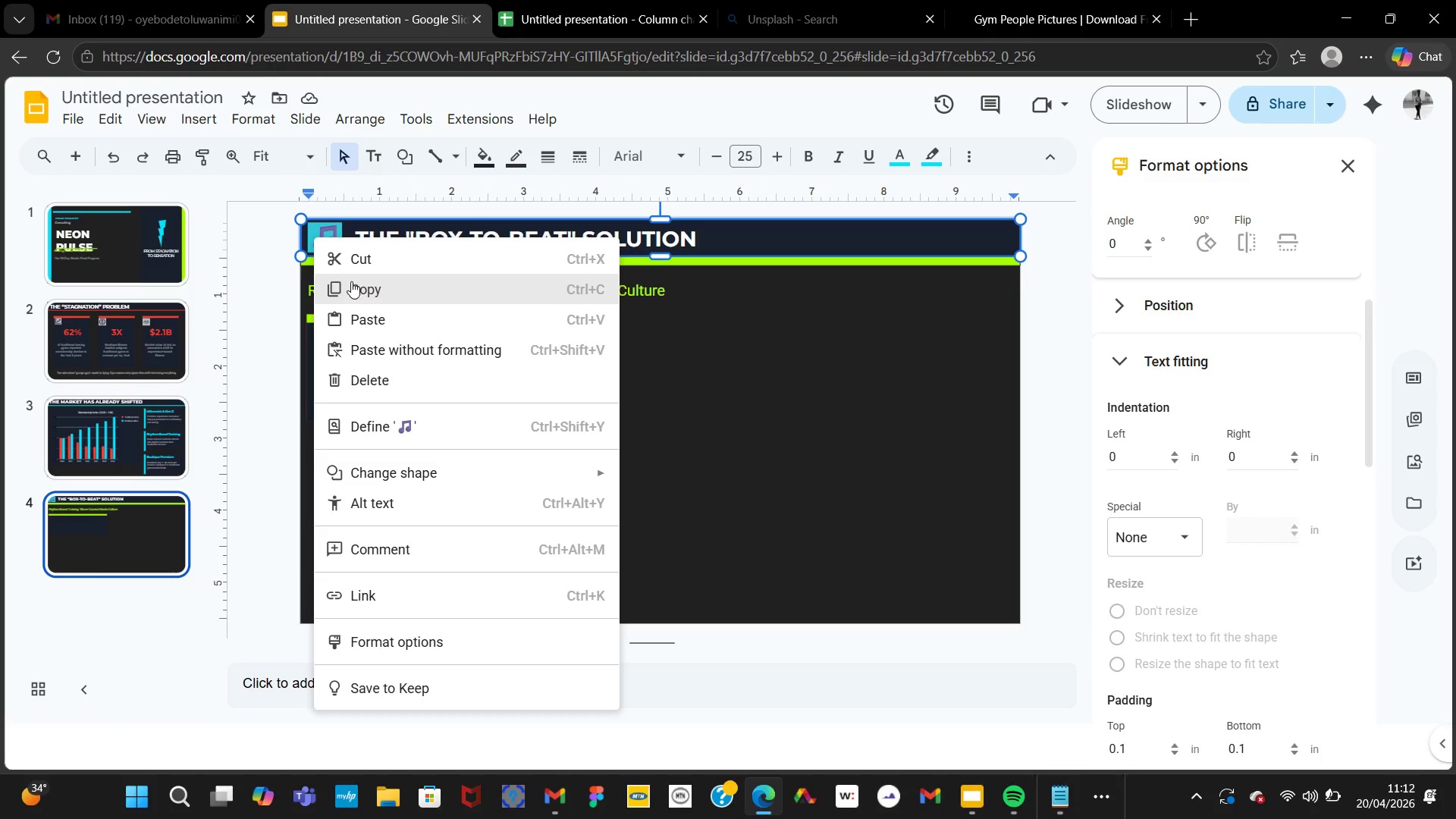 
left_click([350, 287])
 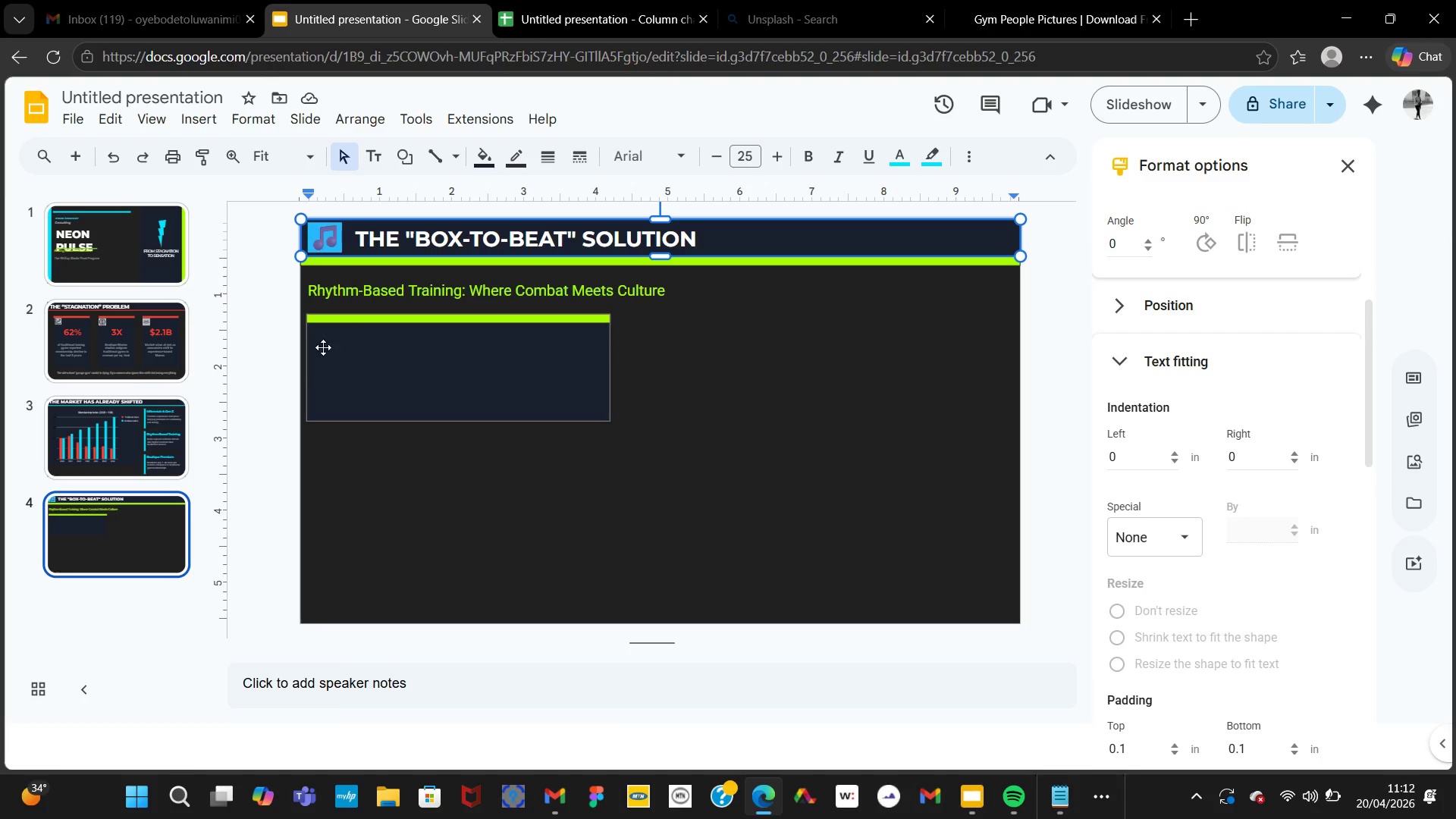 
left_click([322, 339])
 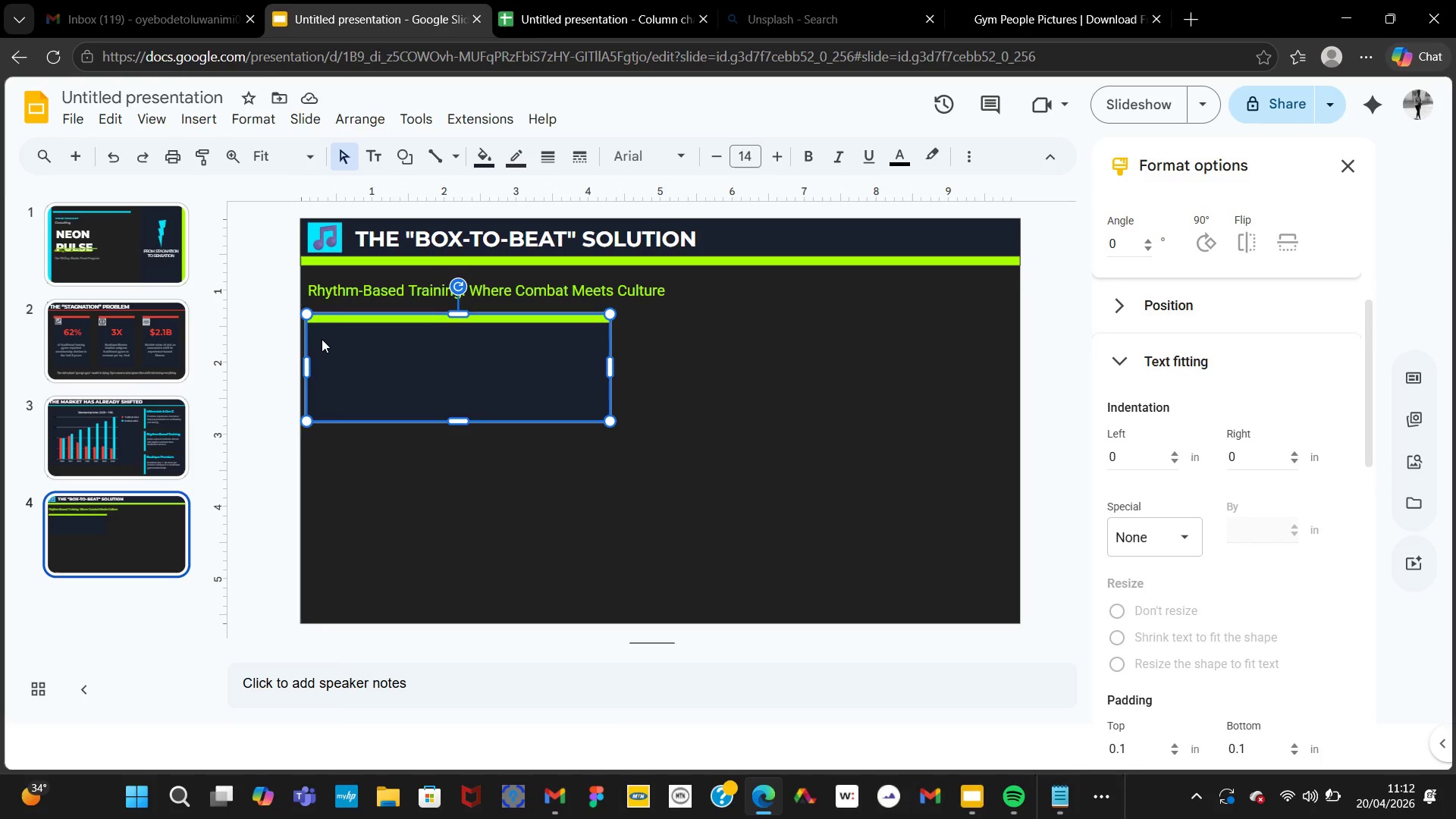 
left_click([322, 339])
 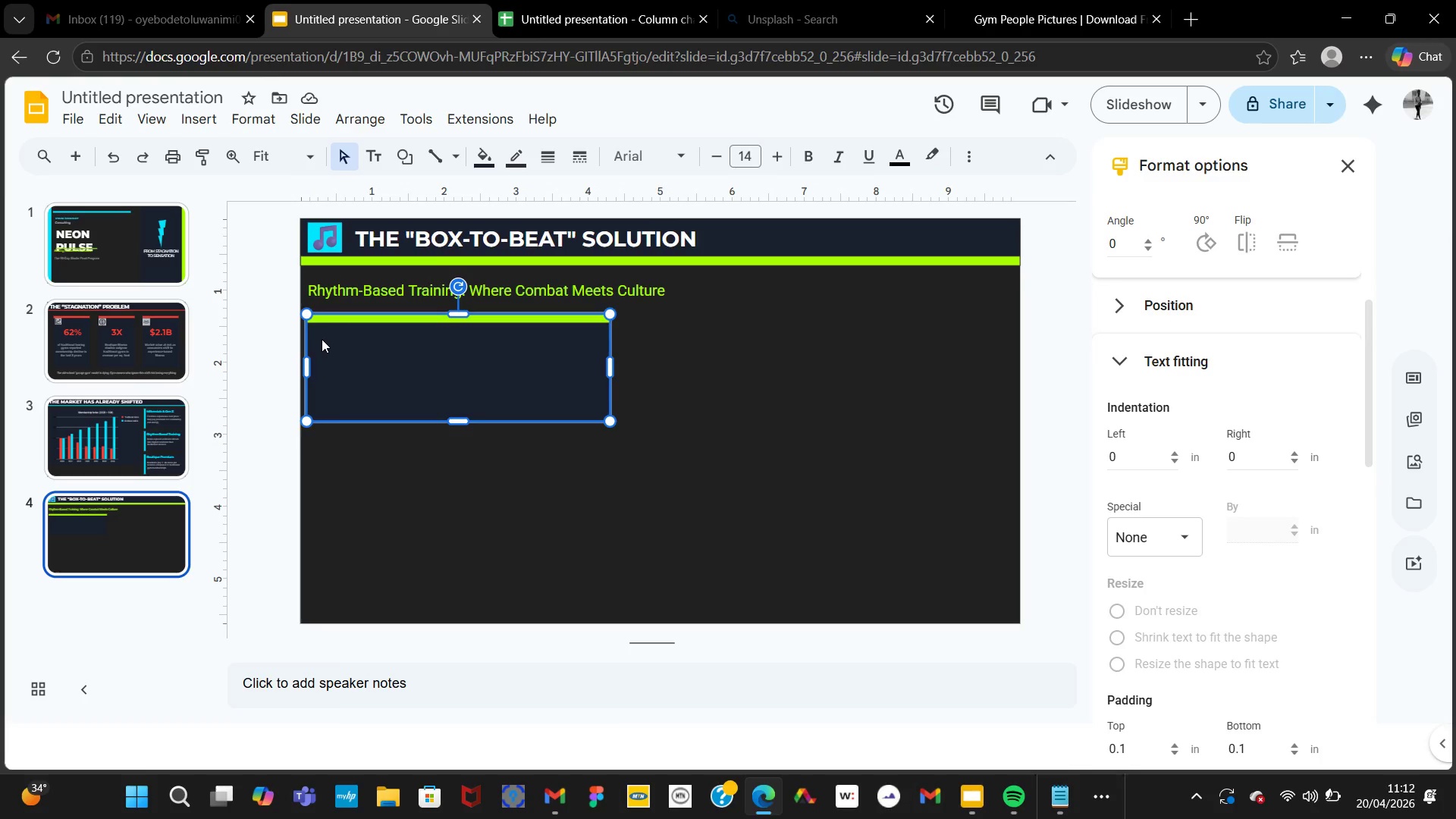 
hold_key(key=ControlLeft, duration=0.34)
 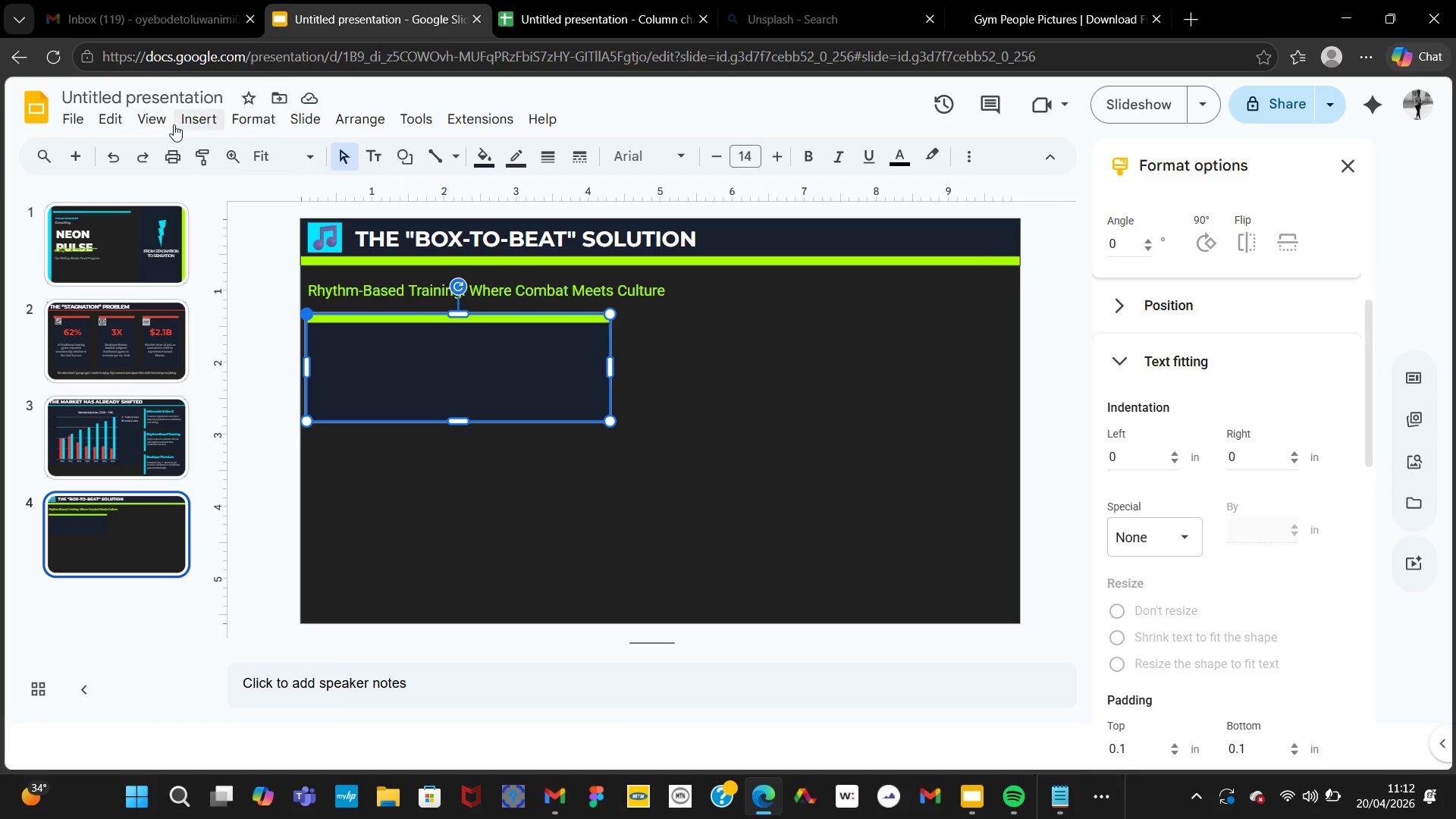 
left_click([185, 122])
 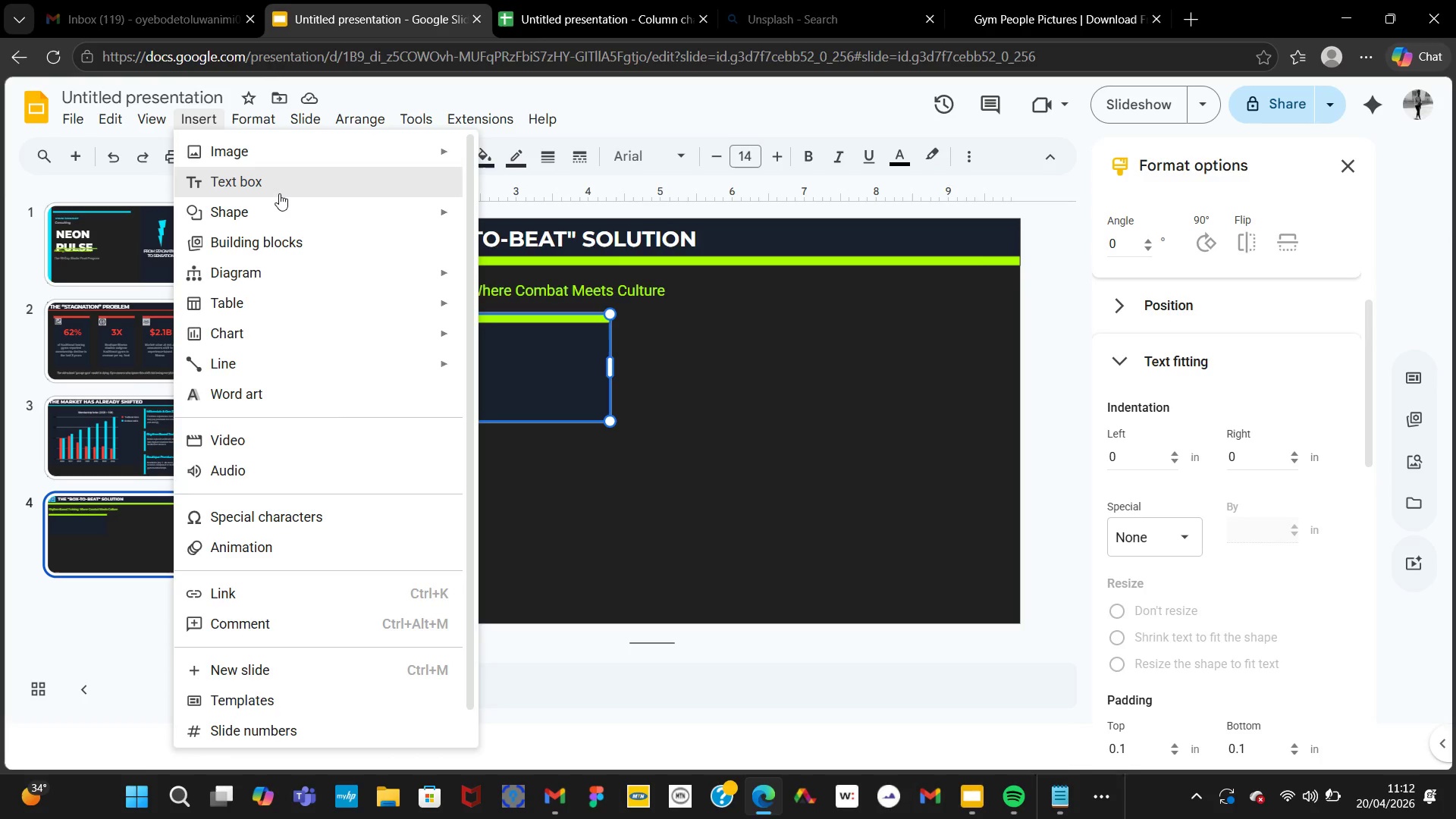 
left_click([279, 193])
 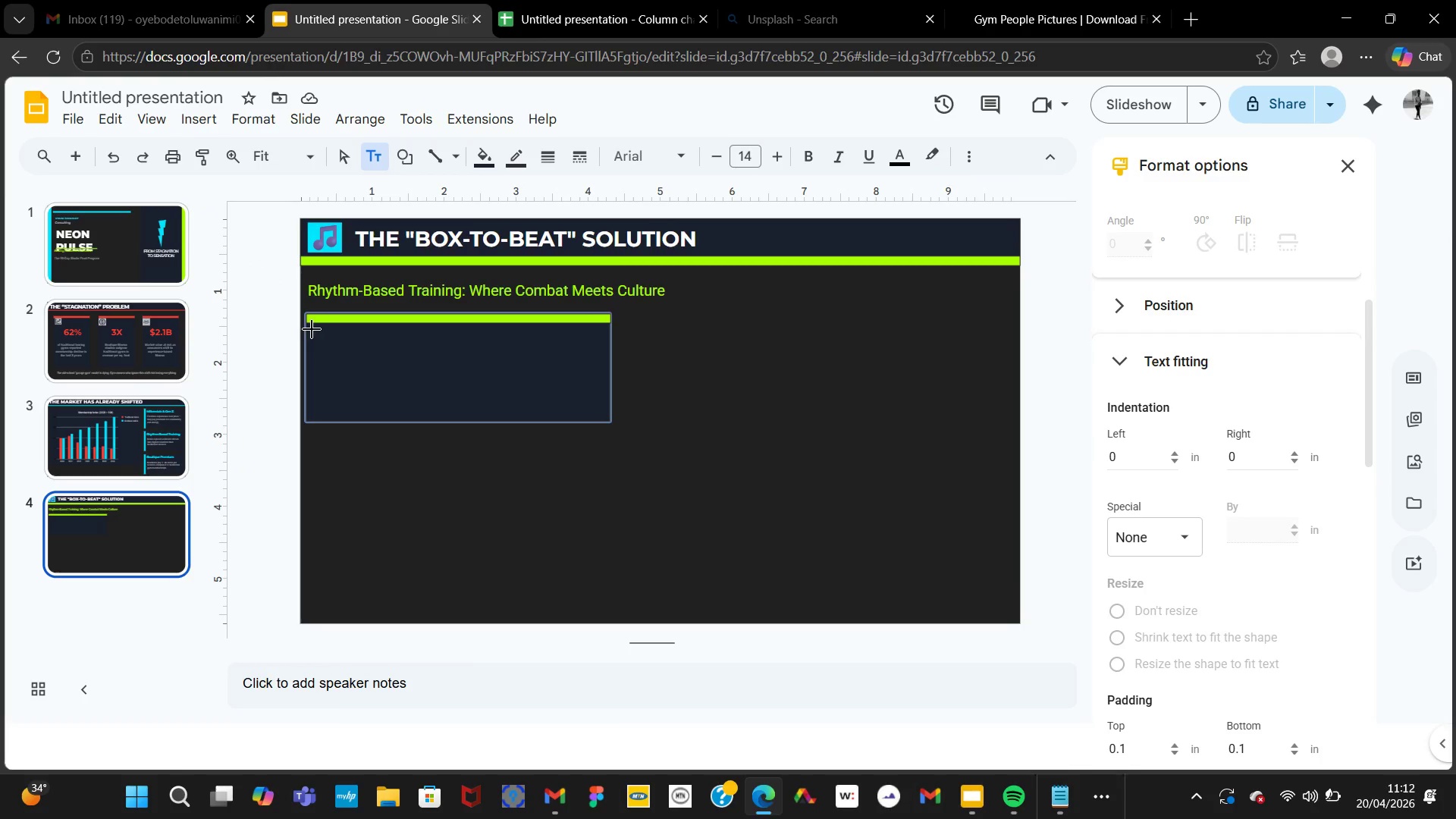 
left_click_drag(start_coordinate=[309, 329], to_coordinate=[339, 349])
 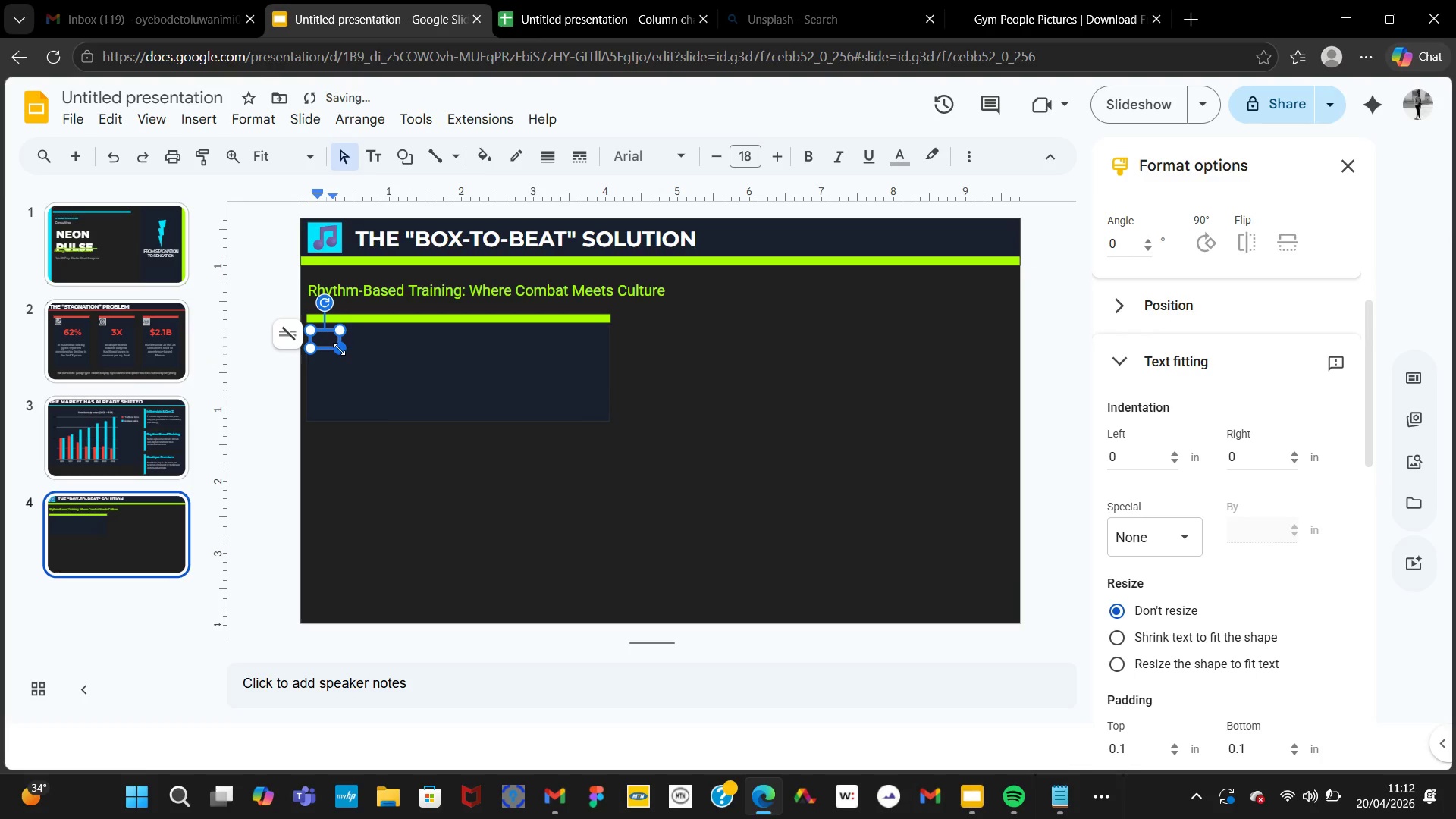 
key(Control+V)
 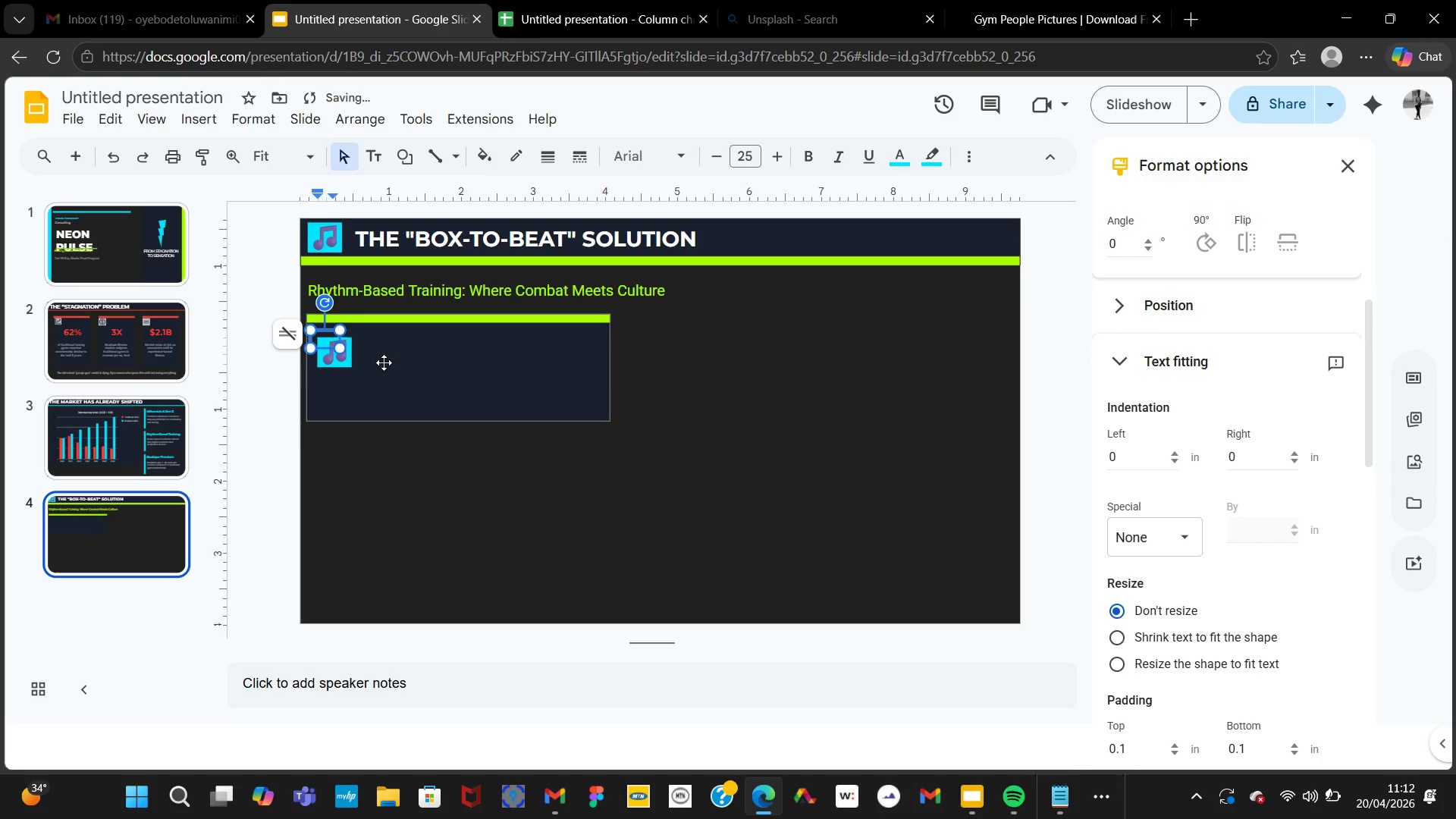 
left_click([384, 362])
 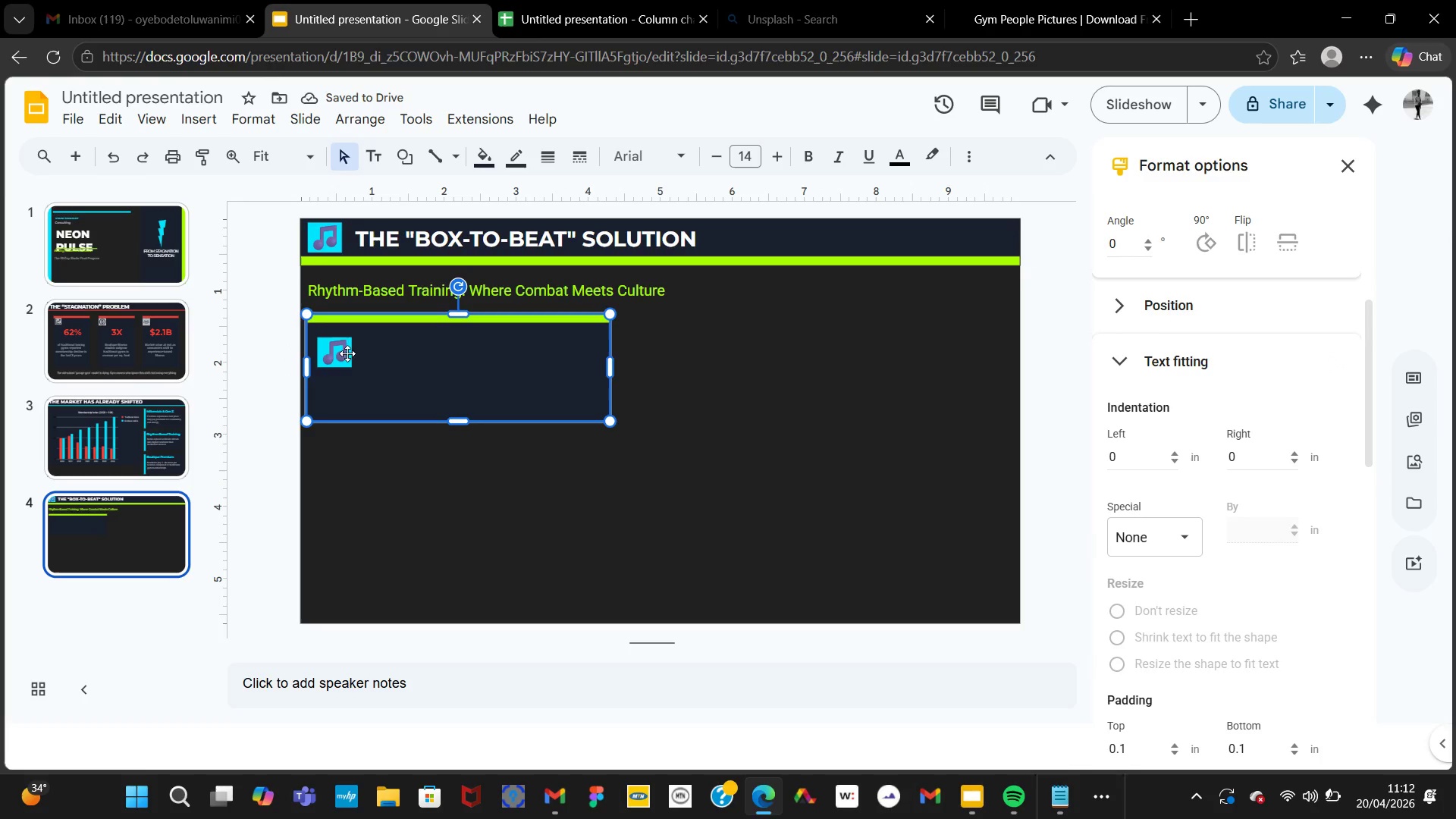 
left_click([347, 359])
 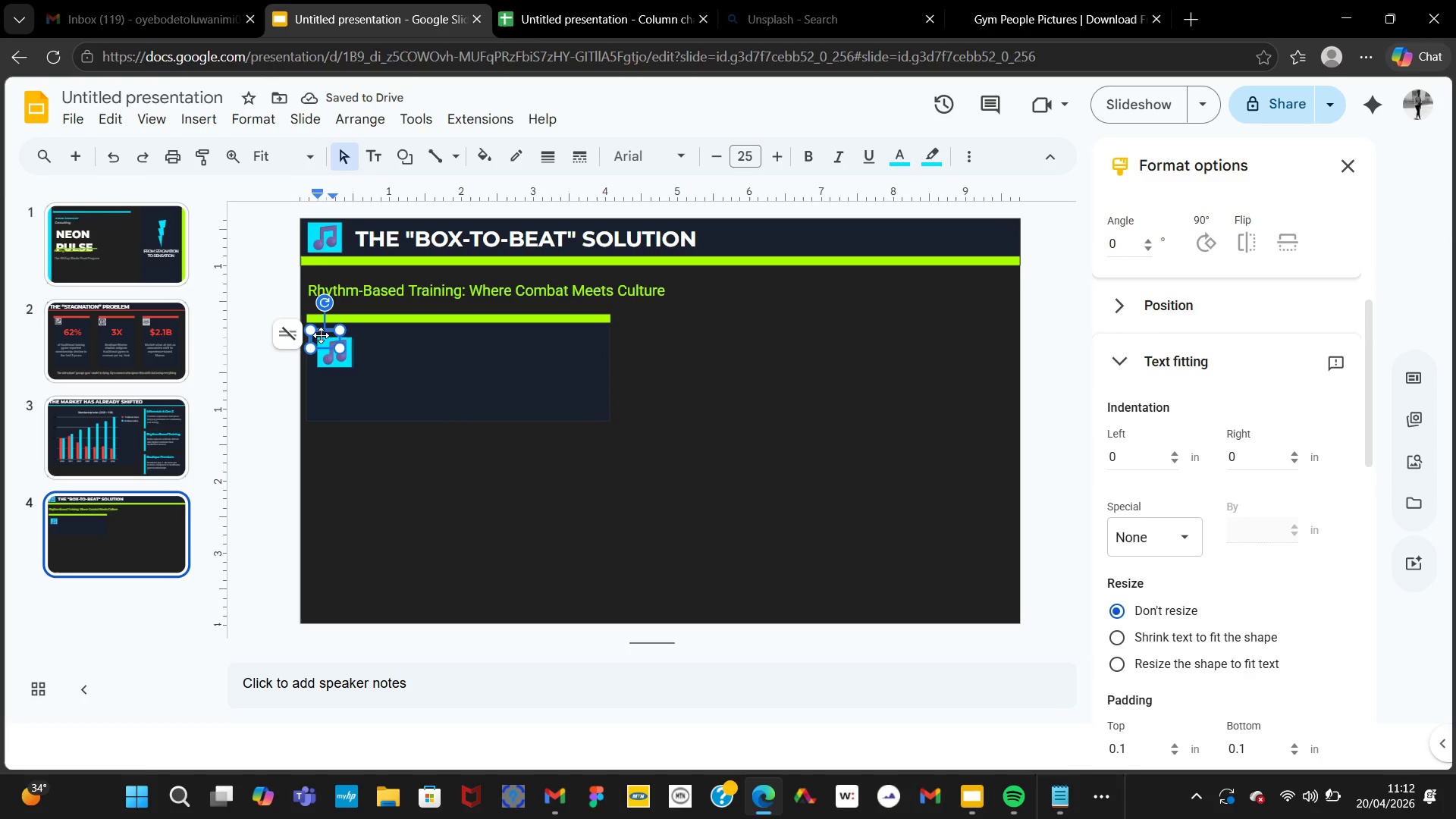 
left_click_drag(start_coordinate=[321, 334], to_coordinate=[309, 322])
 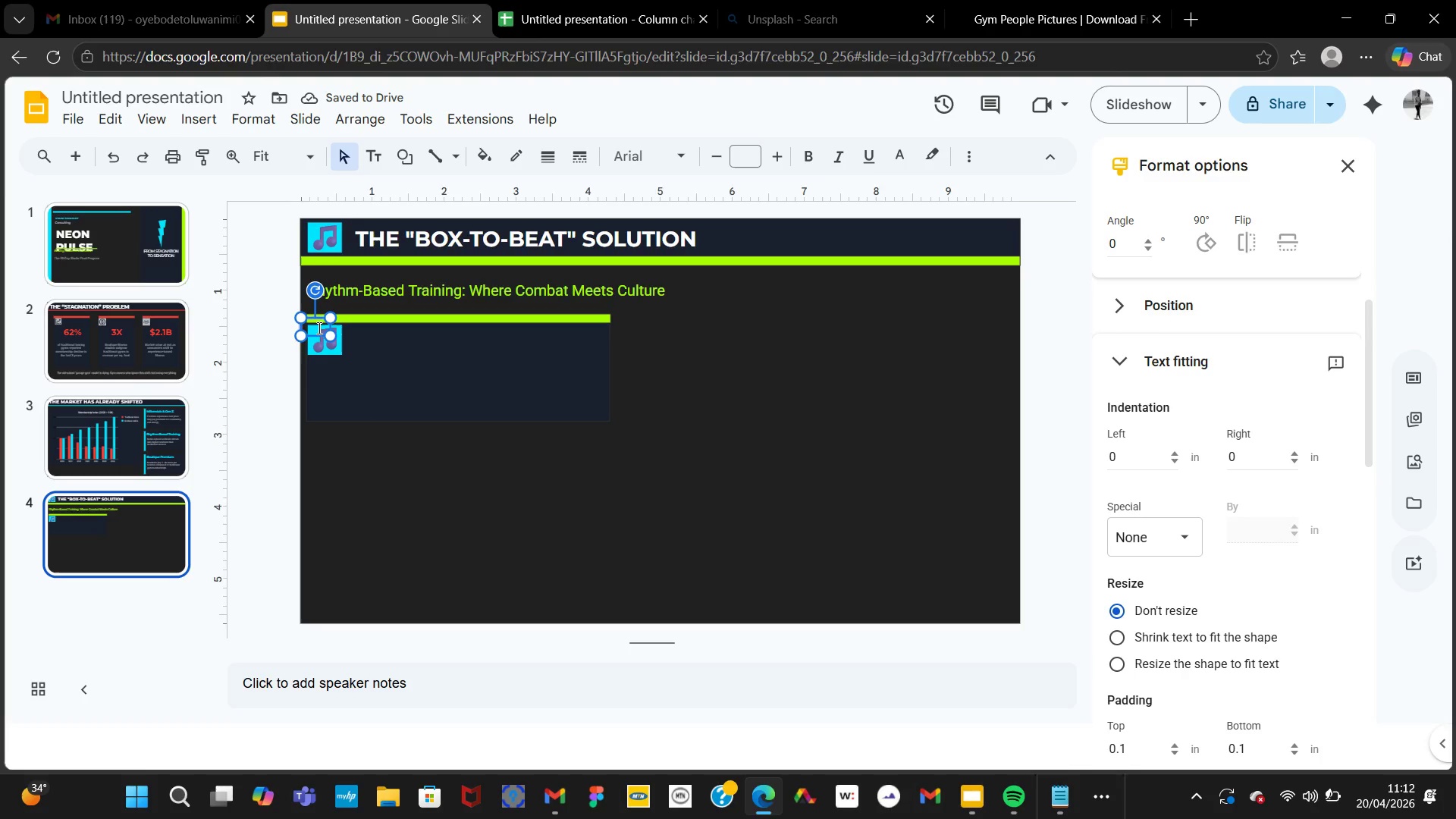 
left_click([317, 327])
 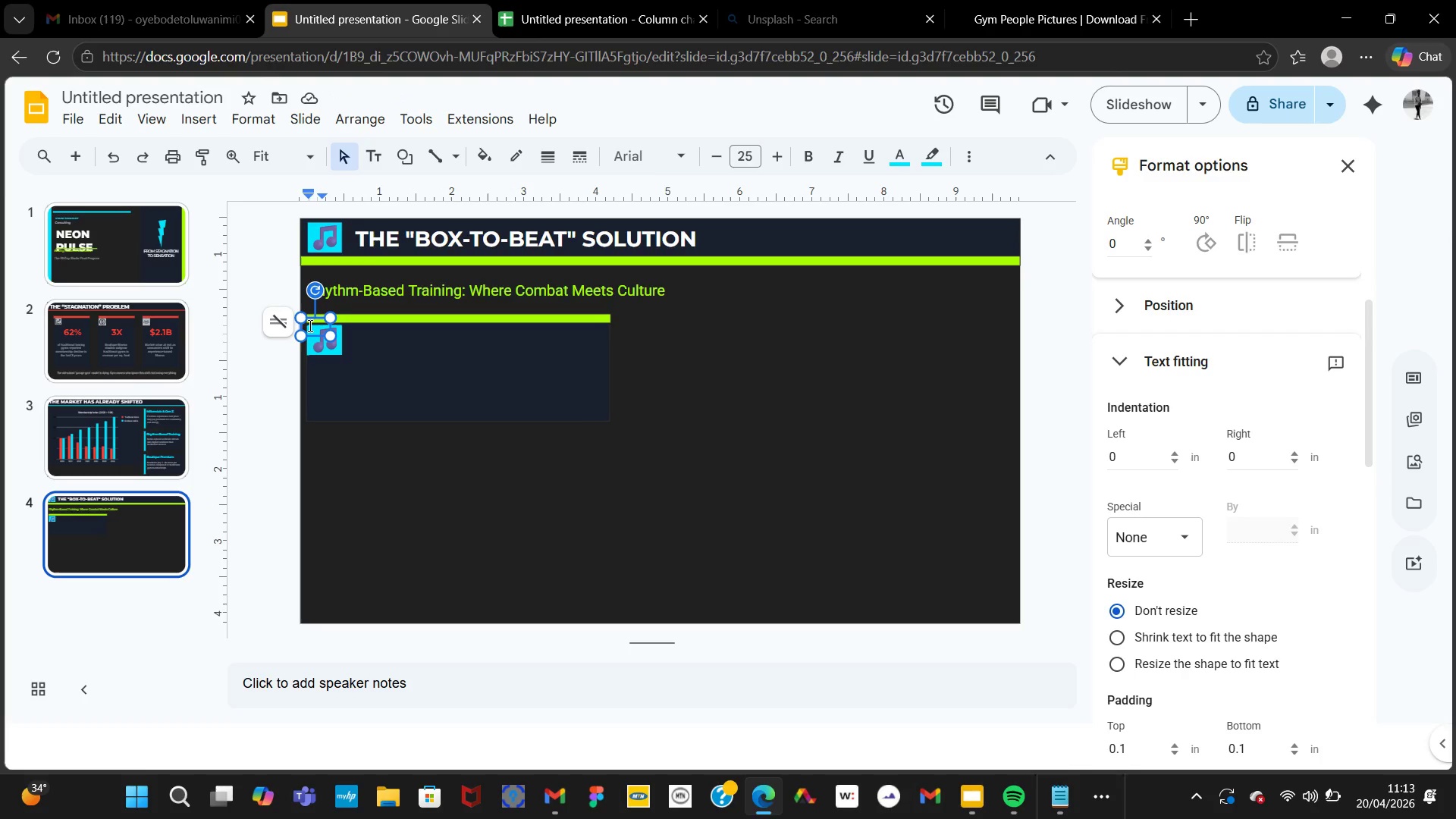 
left_click([309, 325])
 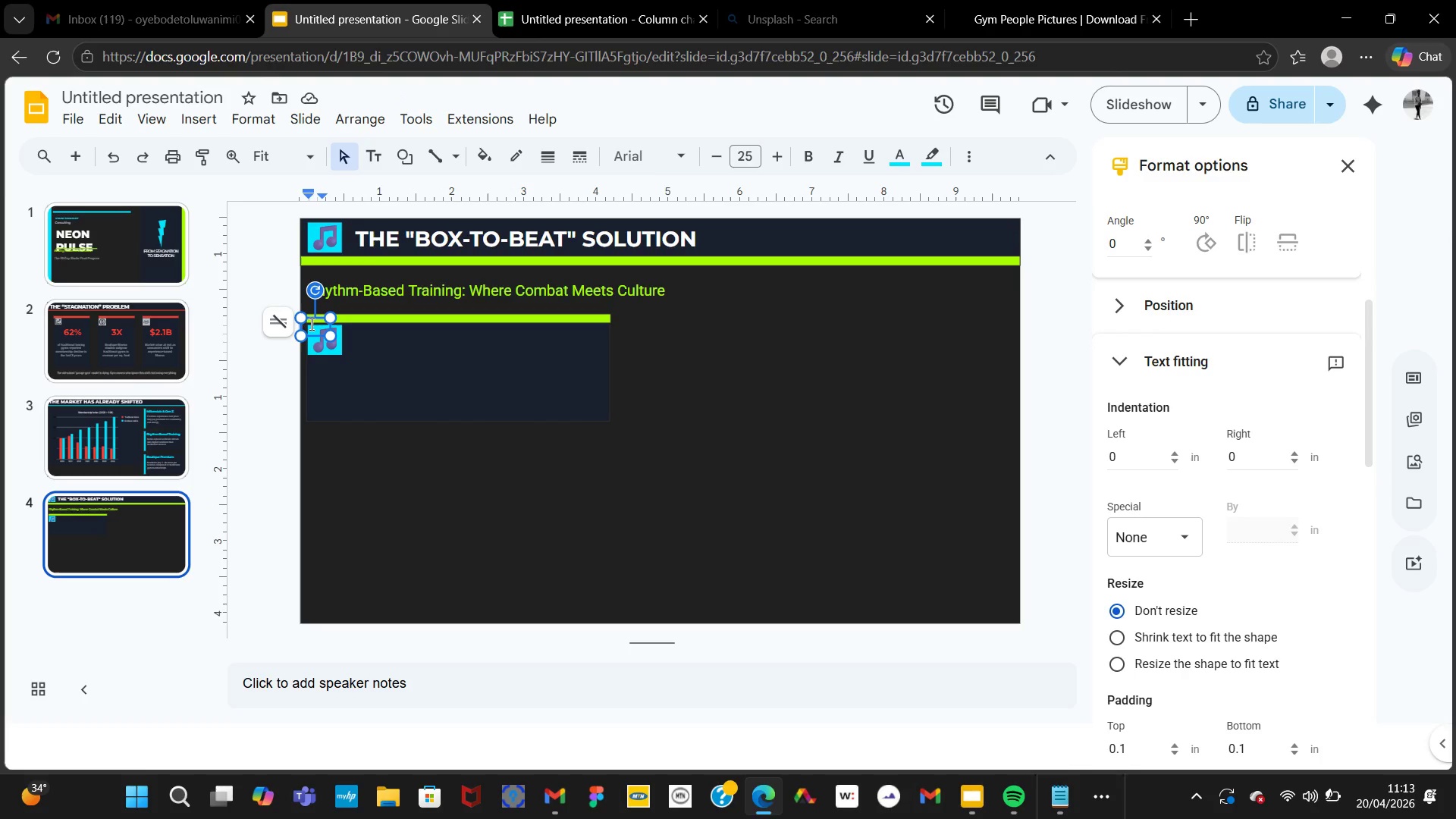 
left_click([310, 324])
 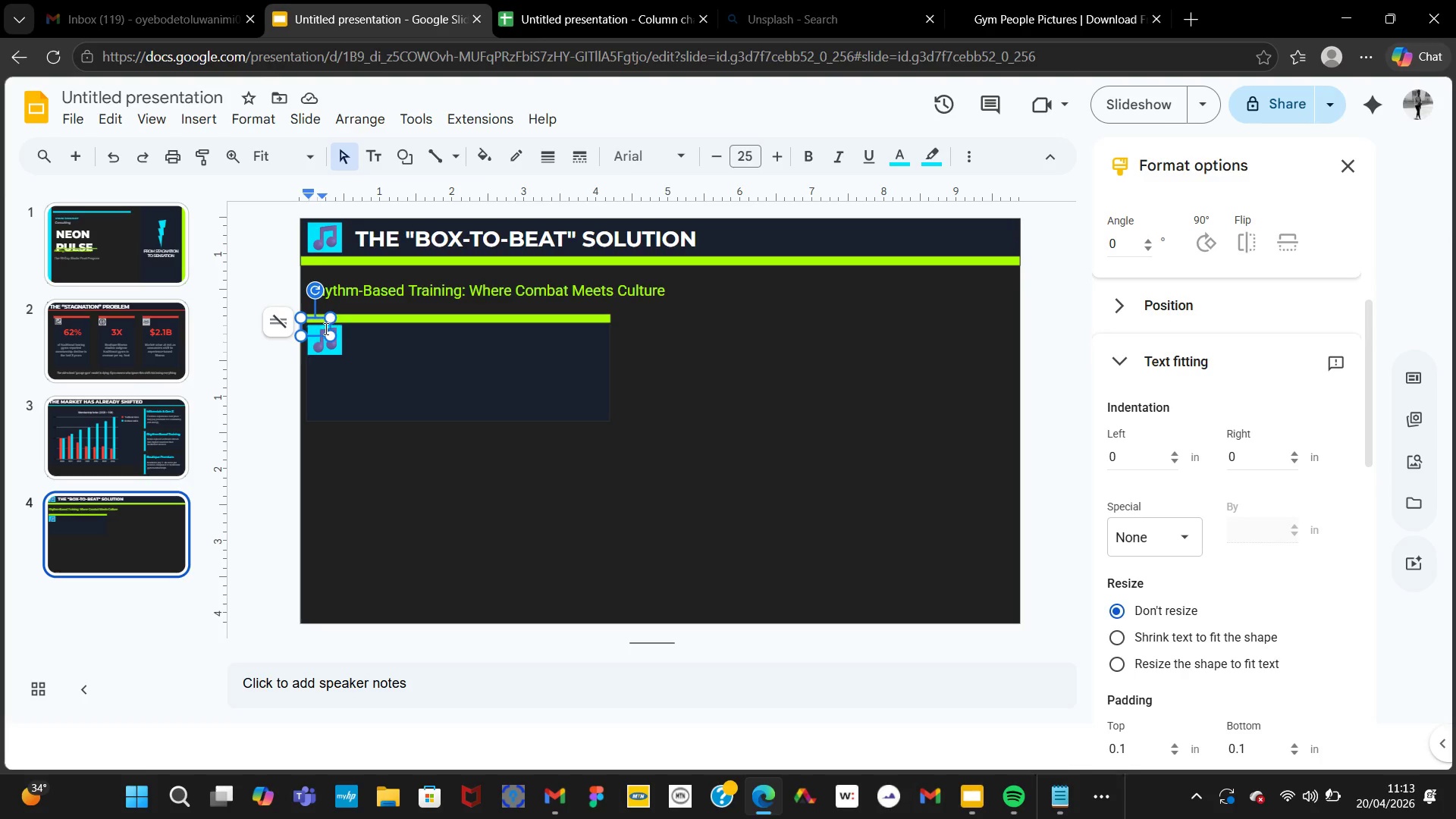 
wait(6.61)
 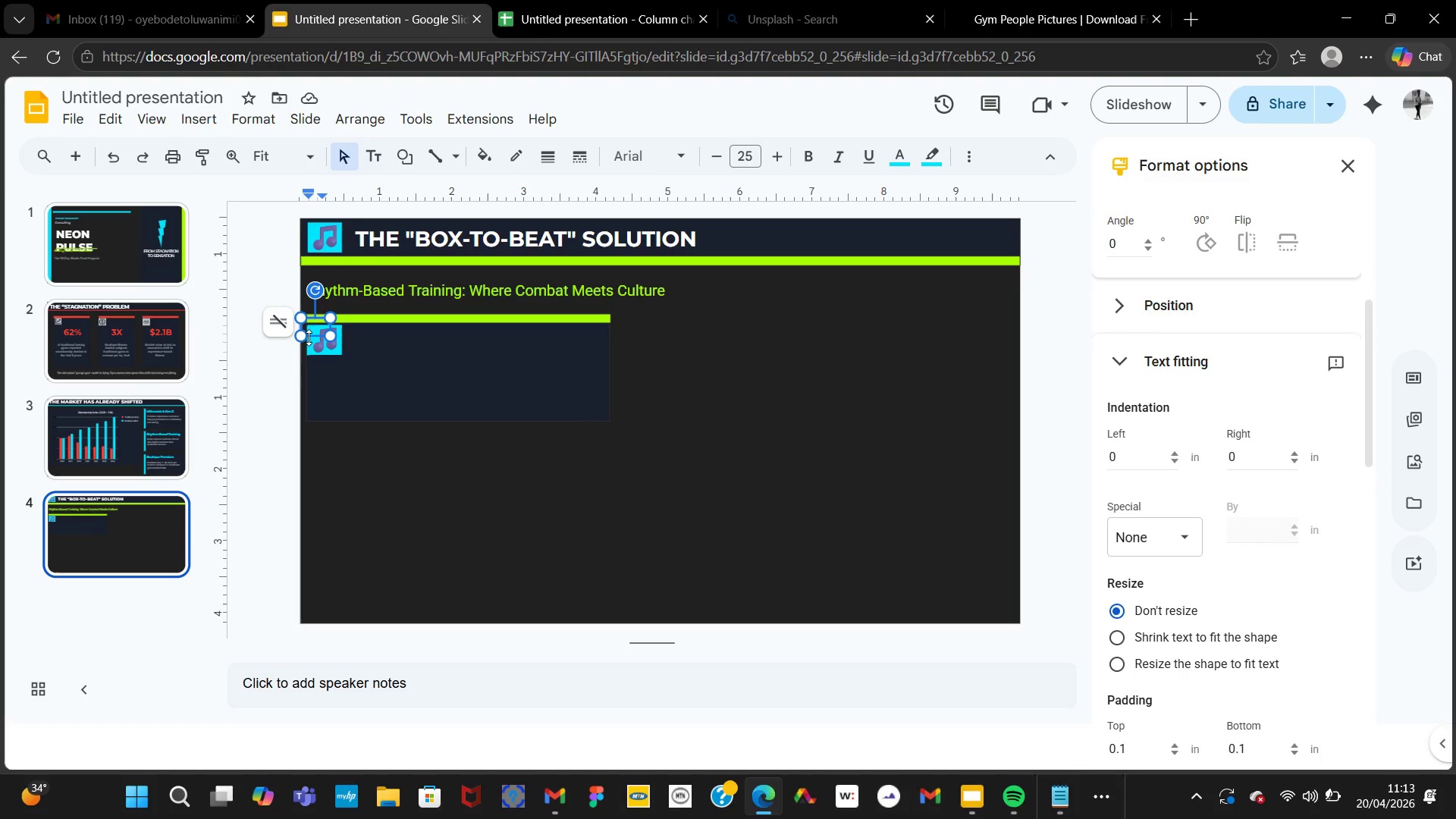 
left_click_drag(start_coordinate=[325, 325], to_coordinate=[321, 319])
 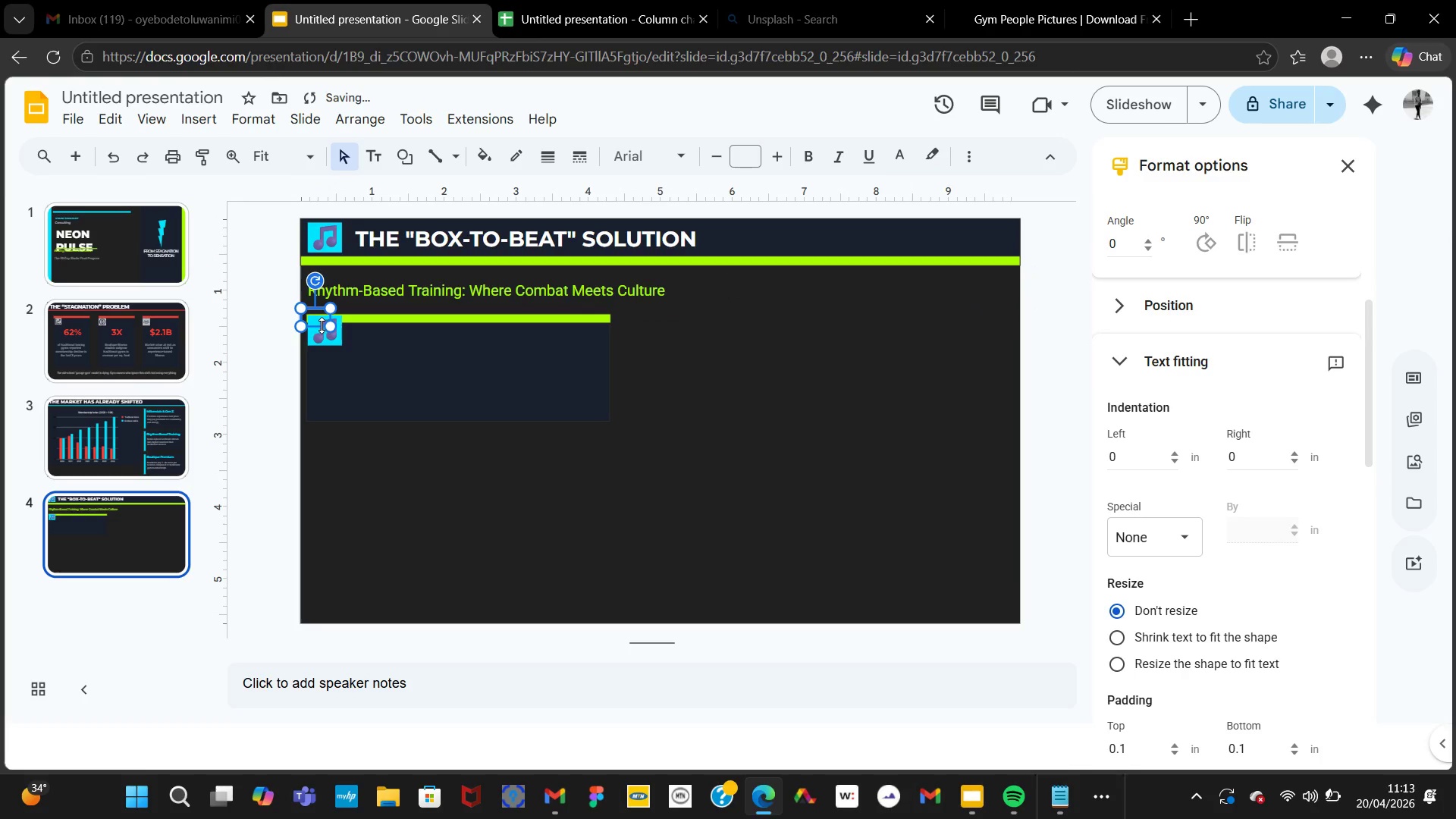 
left_click_drag(start_coordinate=[322, 325], to_coordinate=[324, 352])
 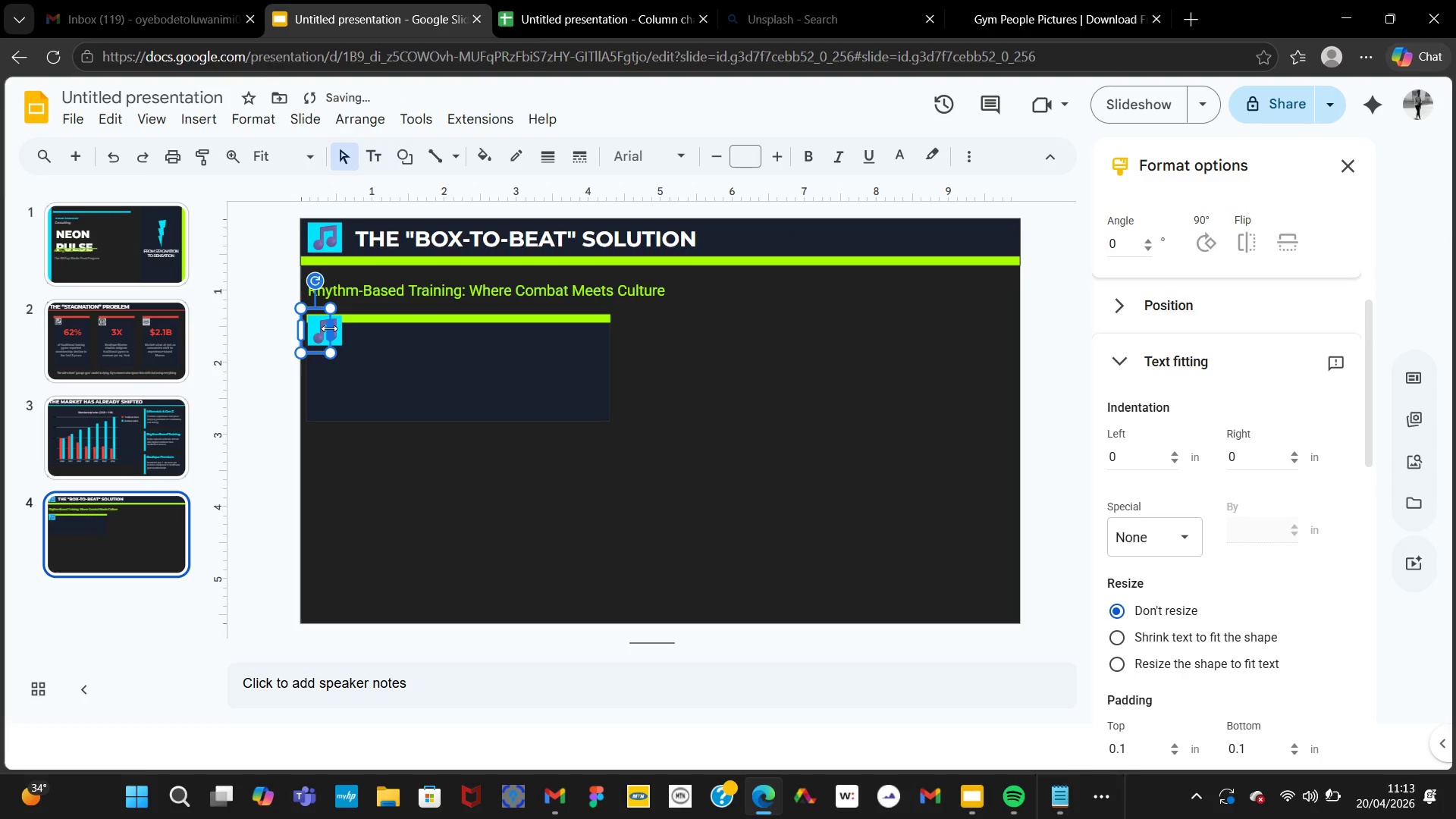 
left_click_drag(start_coordinate=[329, 330], to_coordinate=[354, 328])
 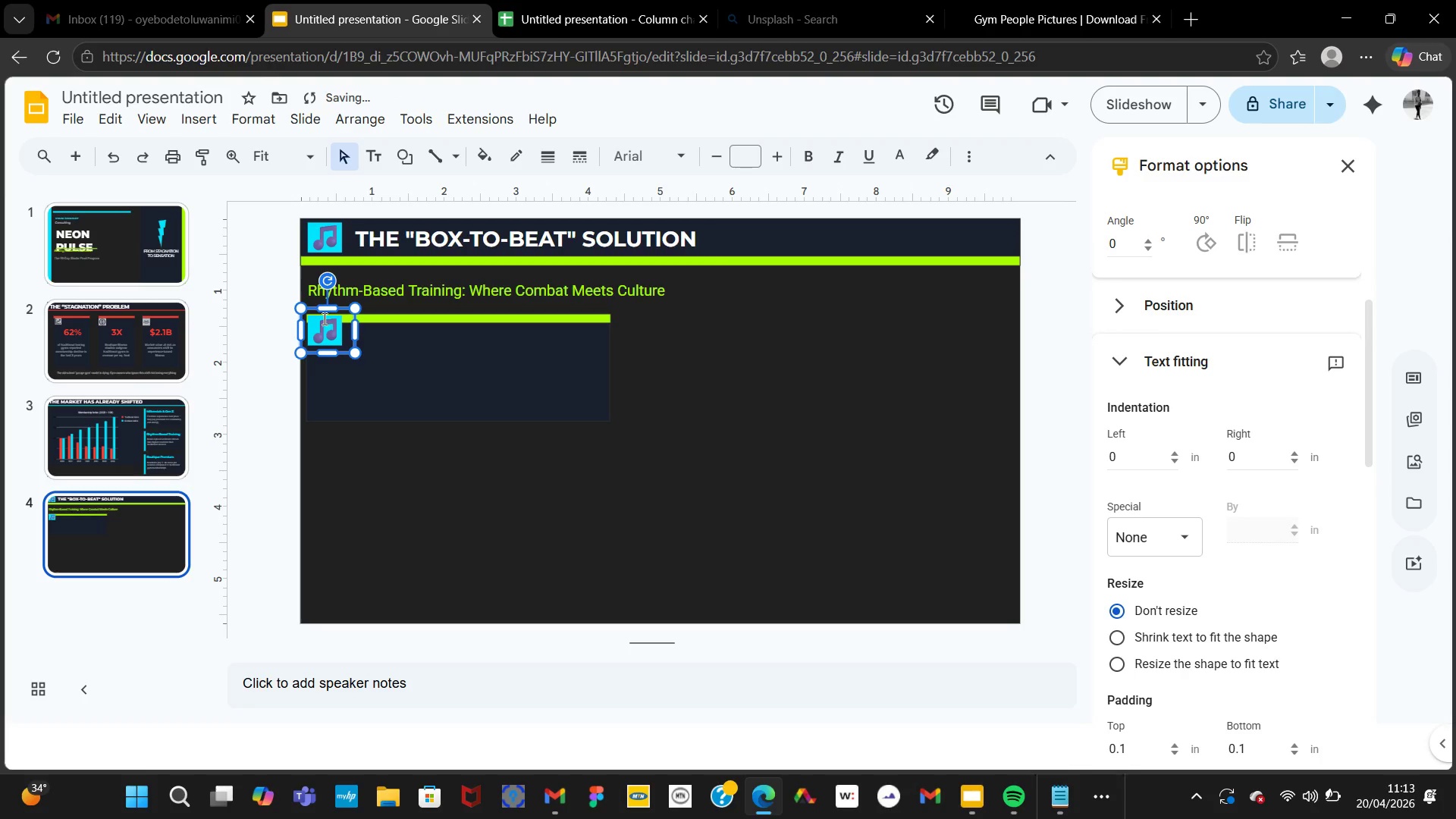 
left_click([322, 318])
 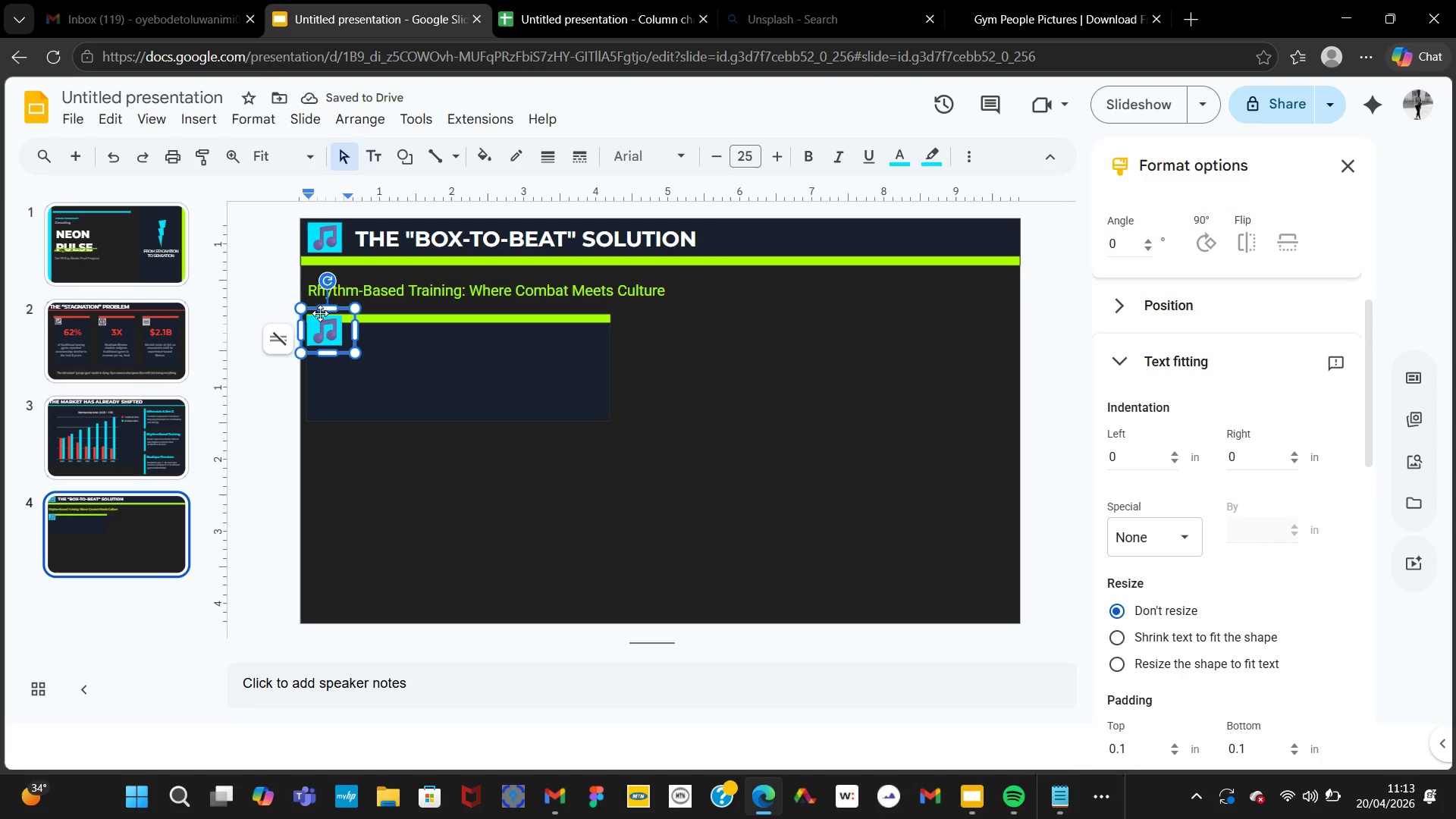 
key(ArrowDown)
 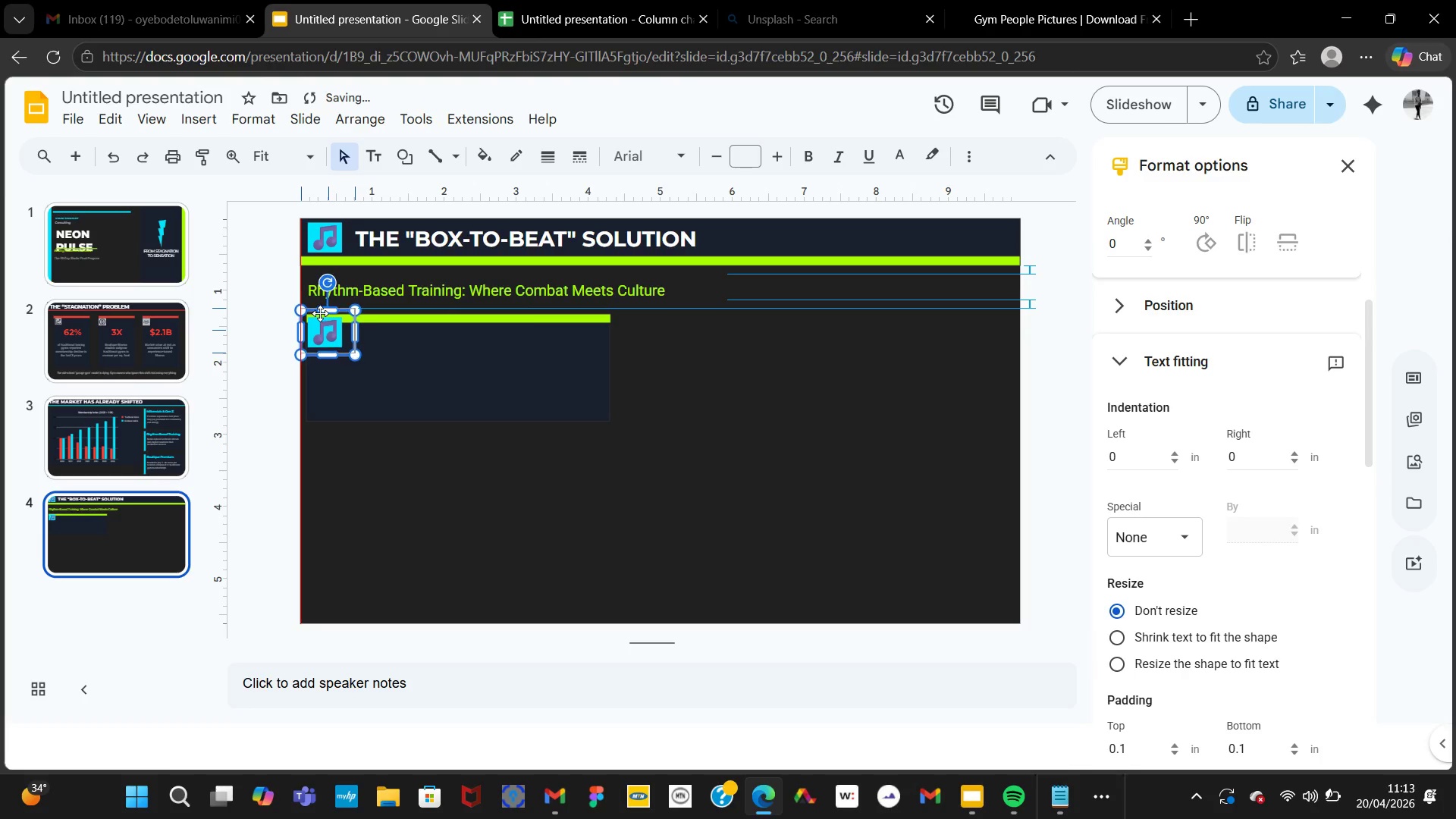 
key(ArrowDown)
 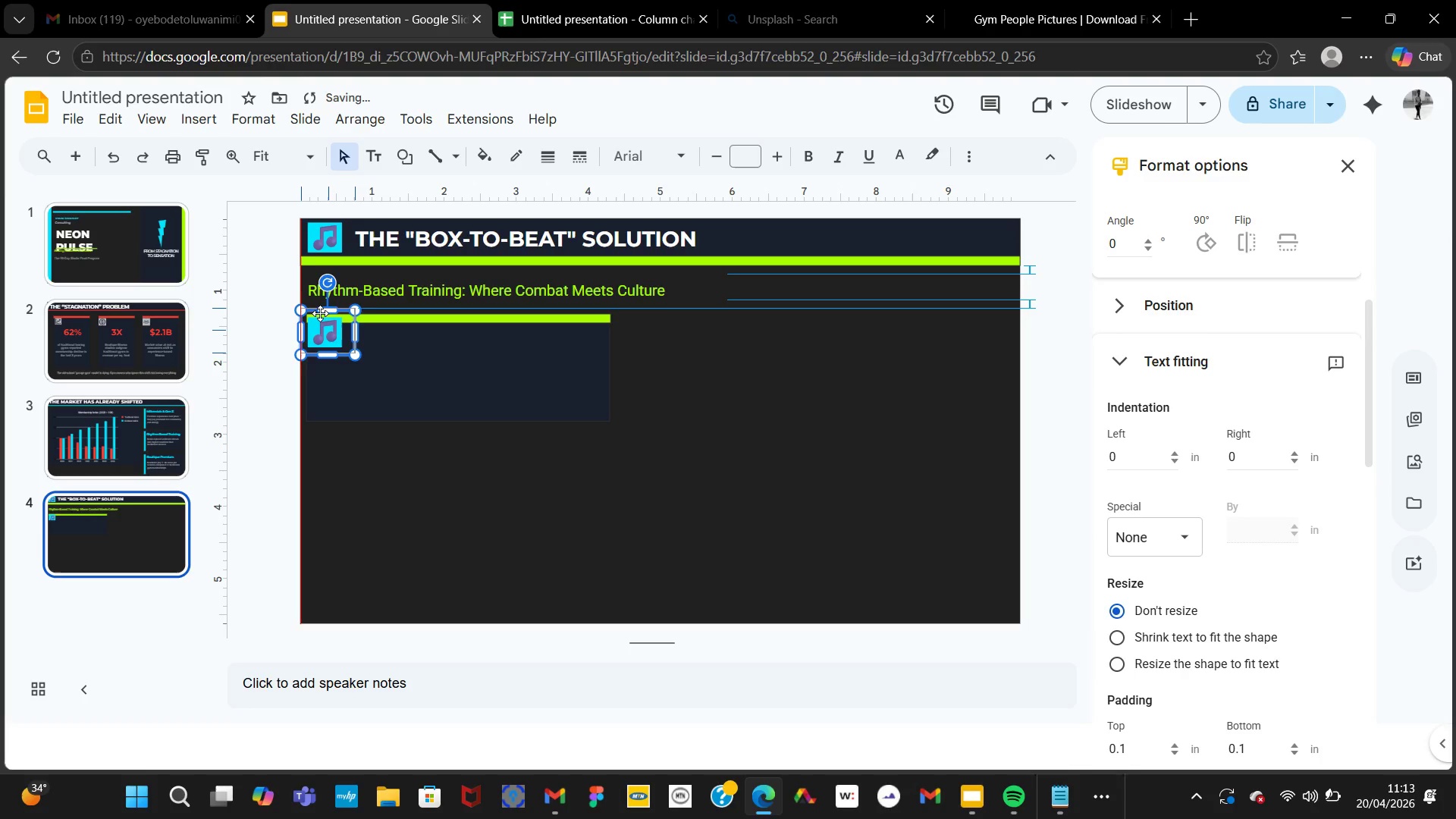 
key(ArrowDown)
 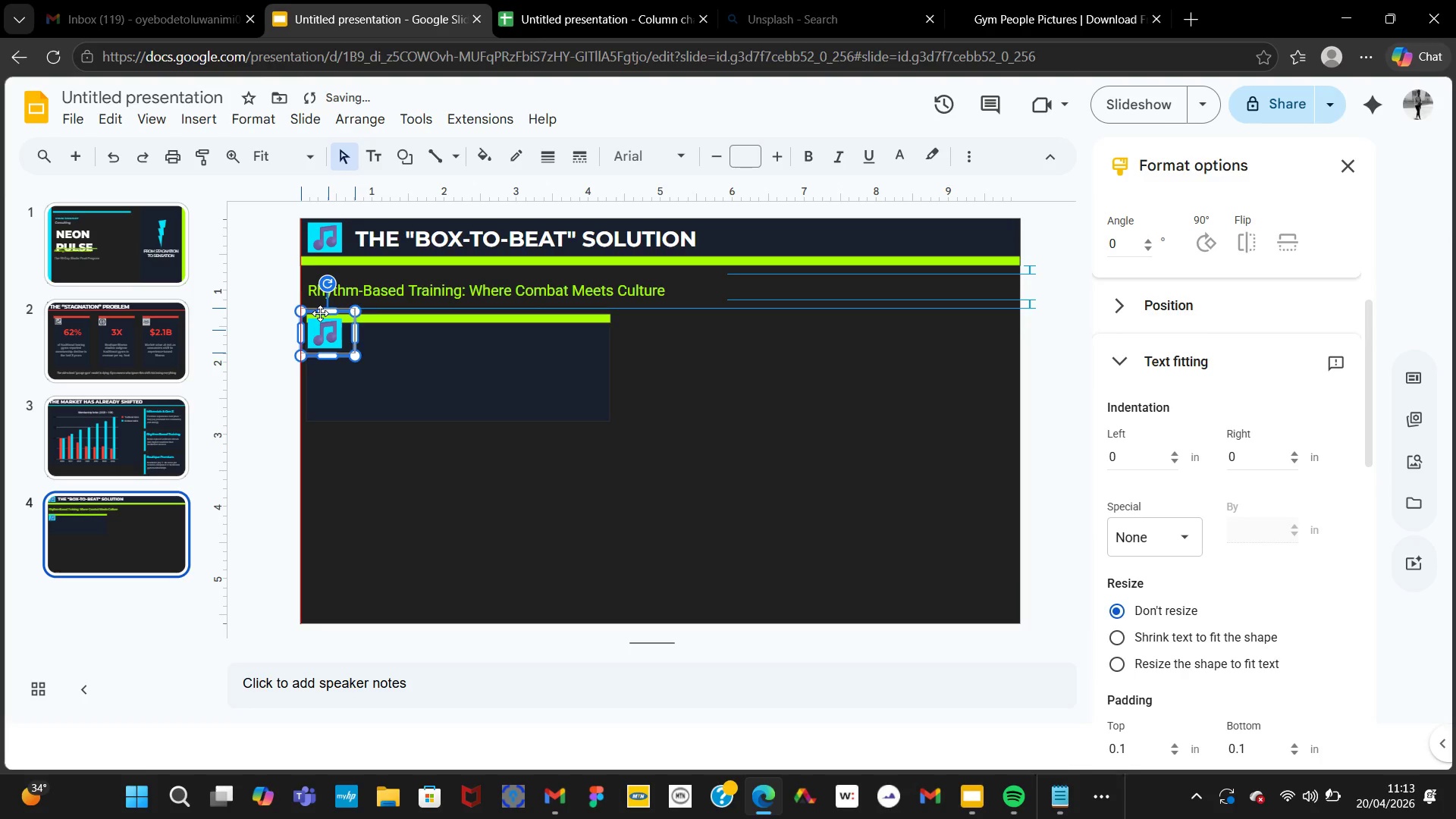 
key(ArrowDown)
 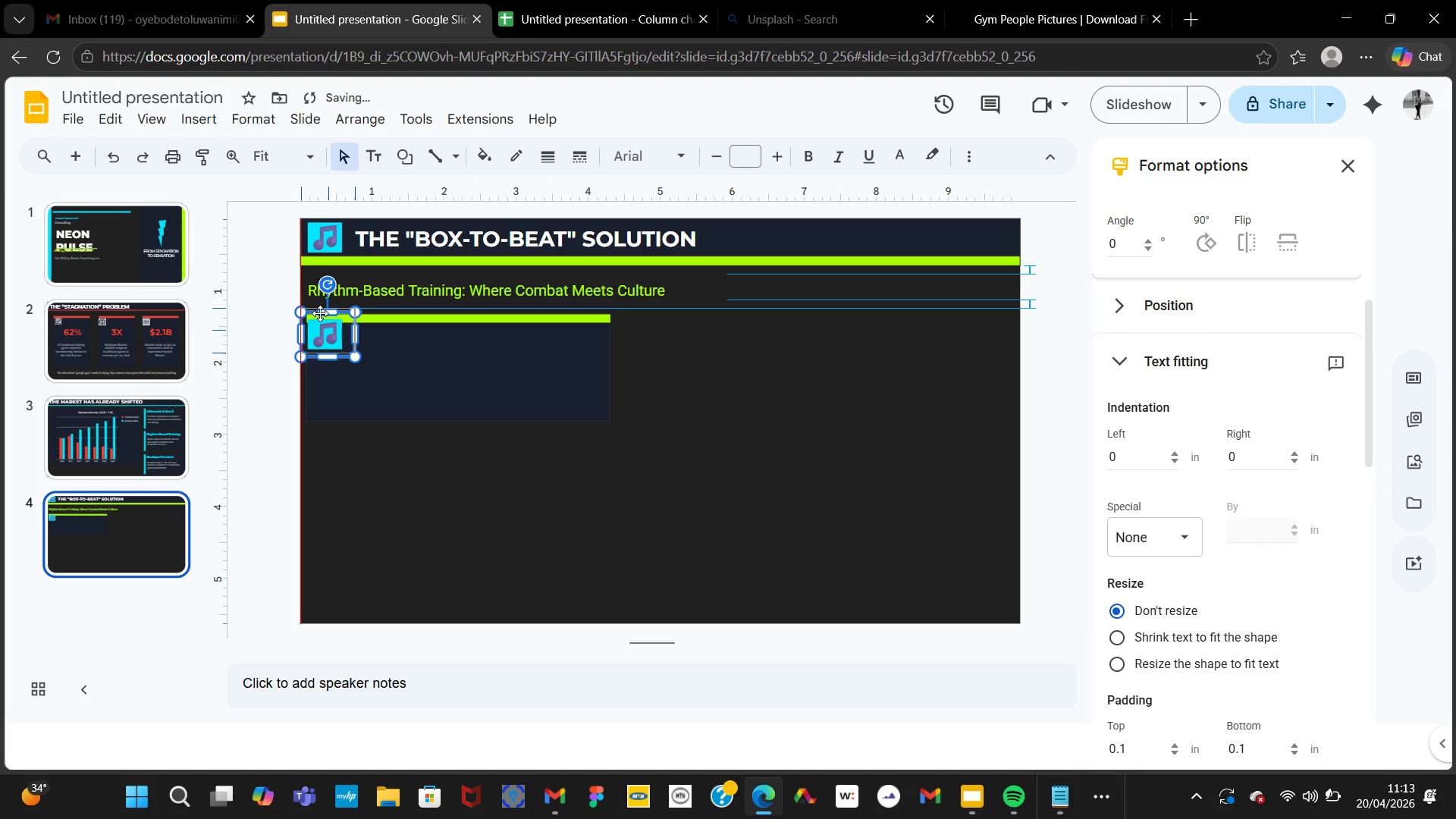 
key(ArrowDown)
 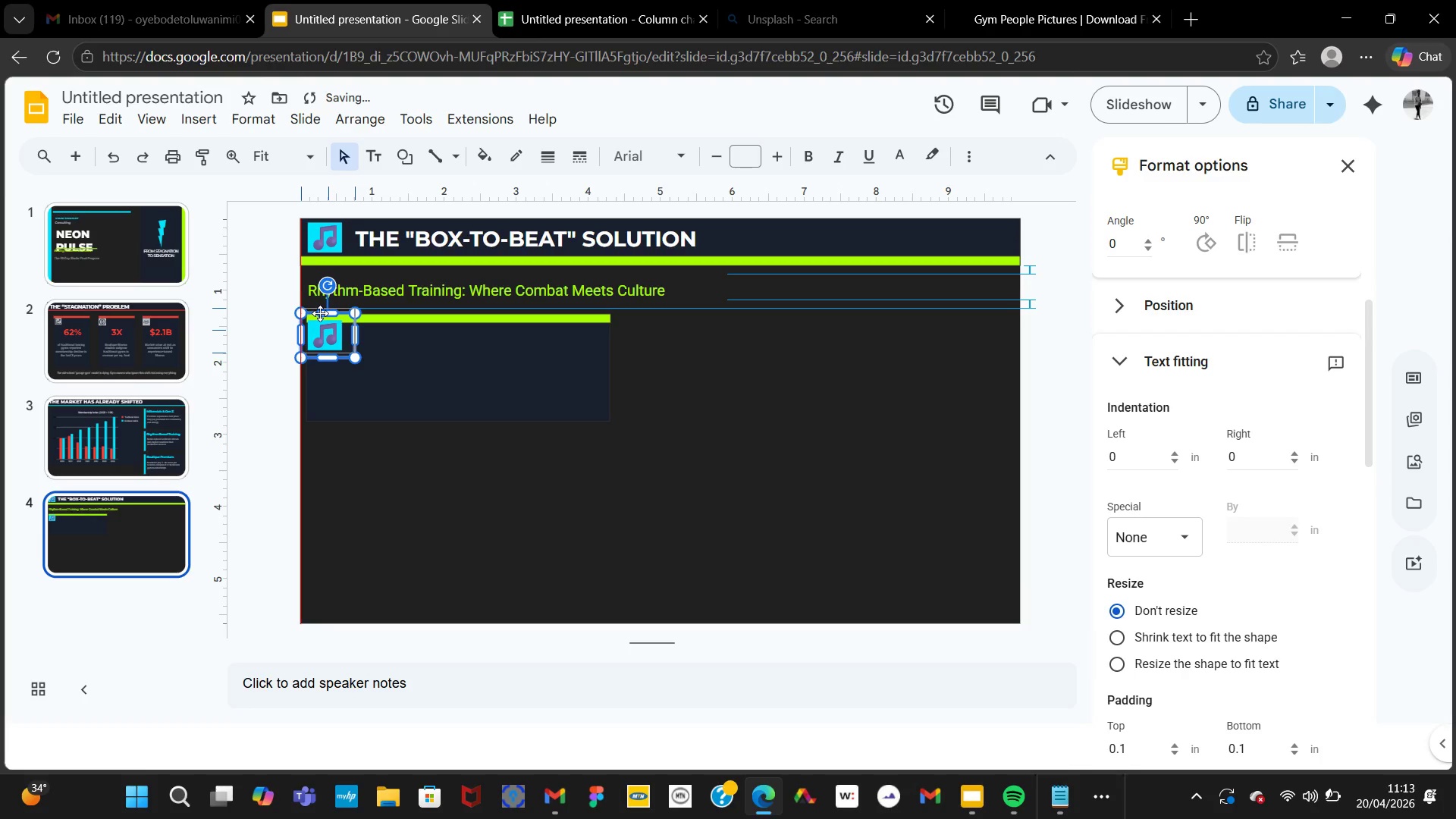 
key(ArrowDown)
 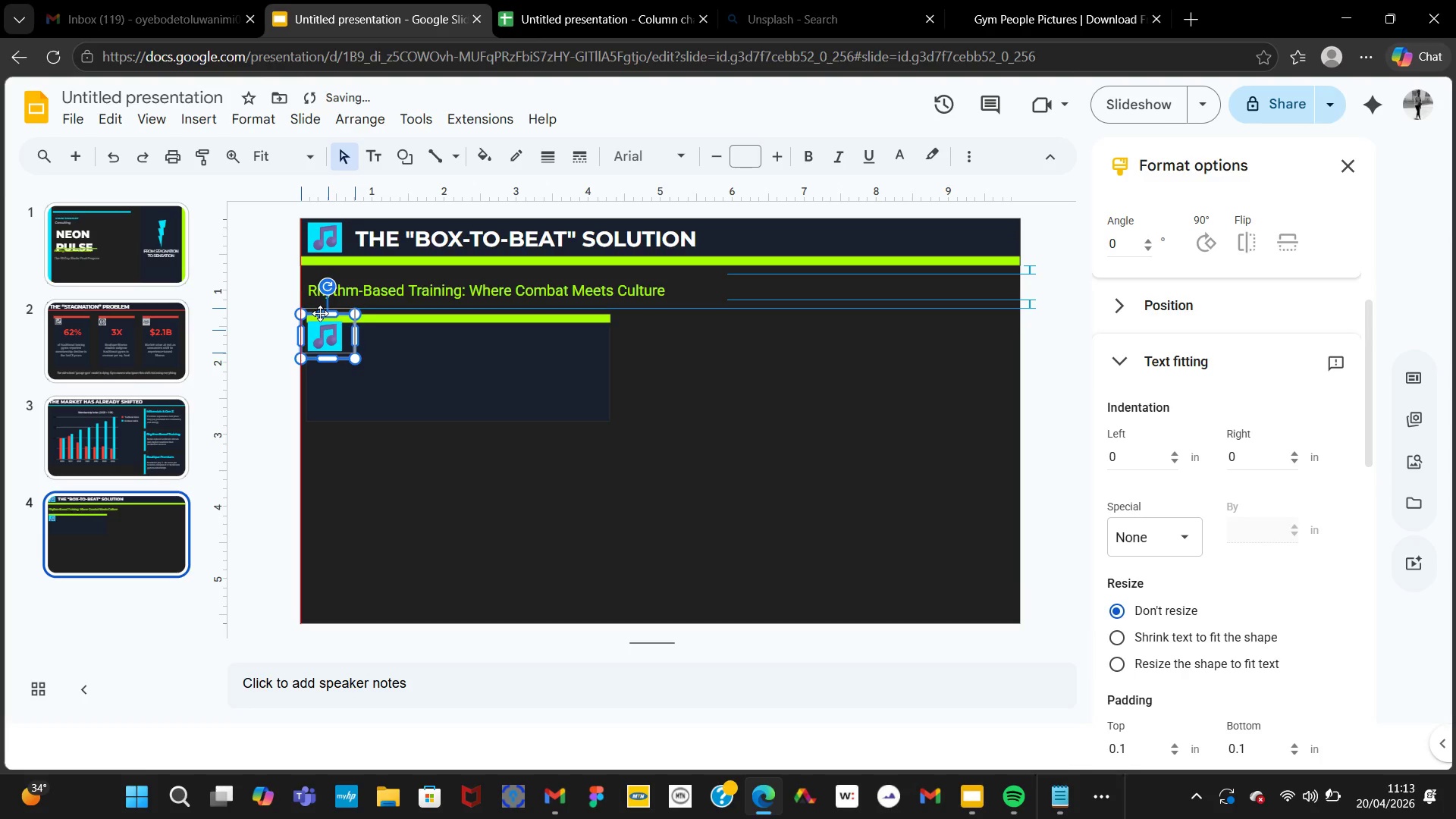 
key(ArrowDown)
 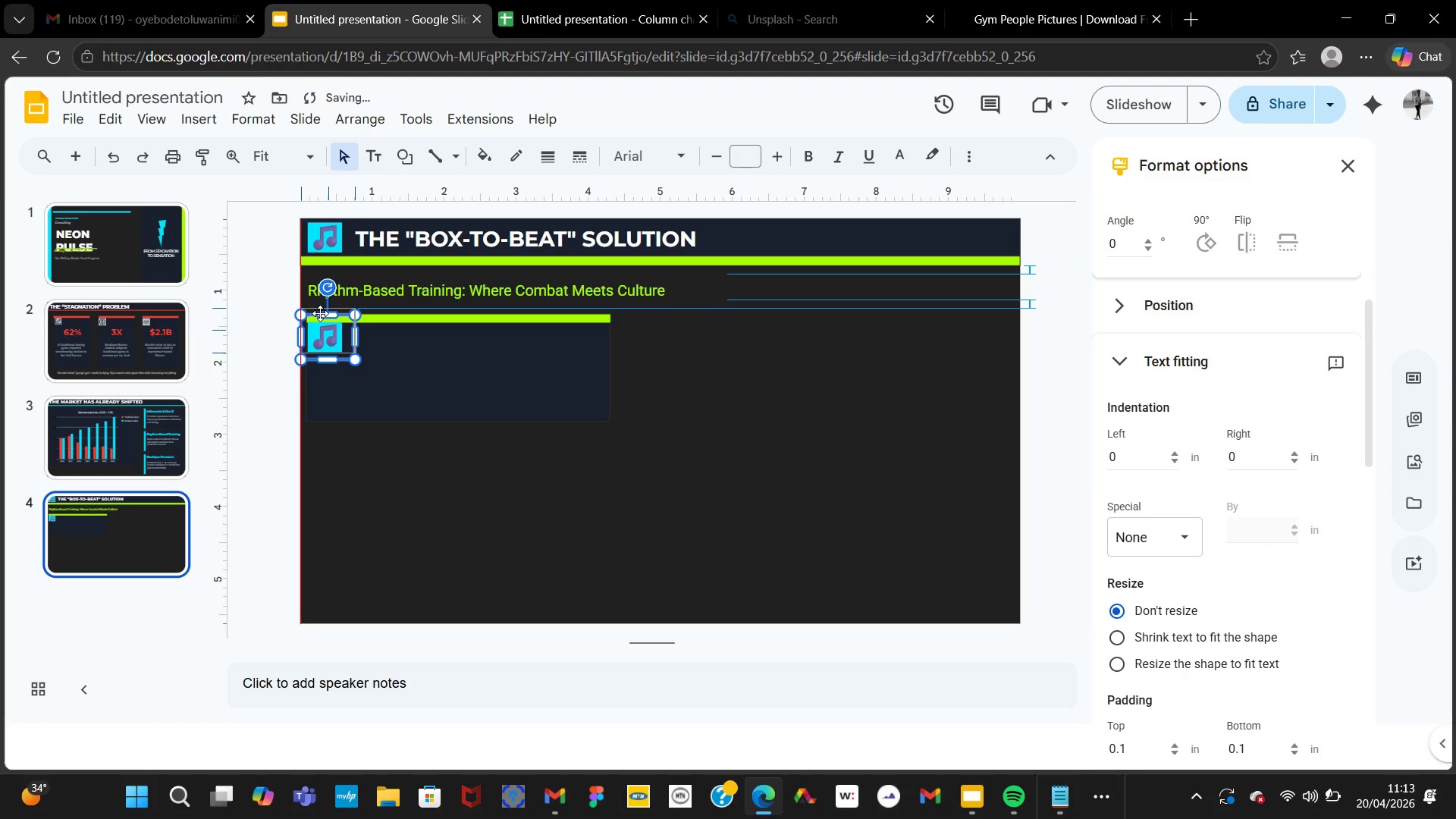 
key(ArrowLeft)
 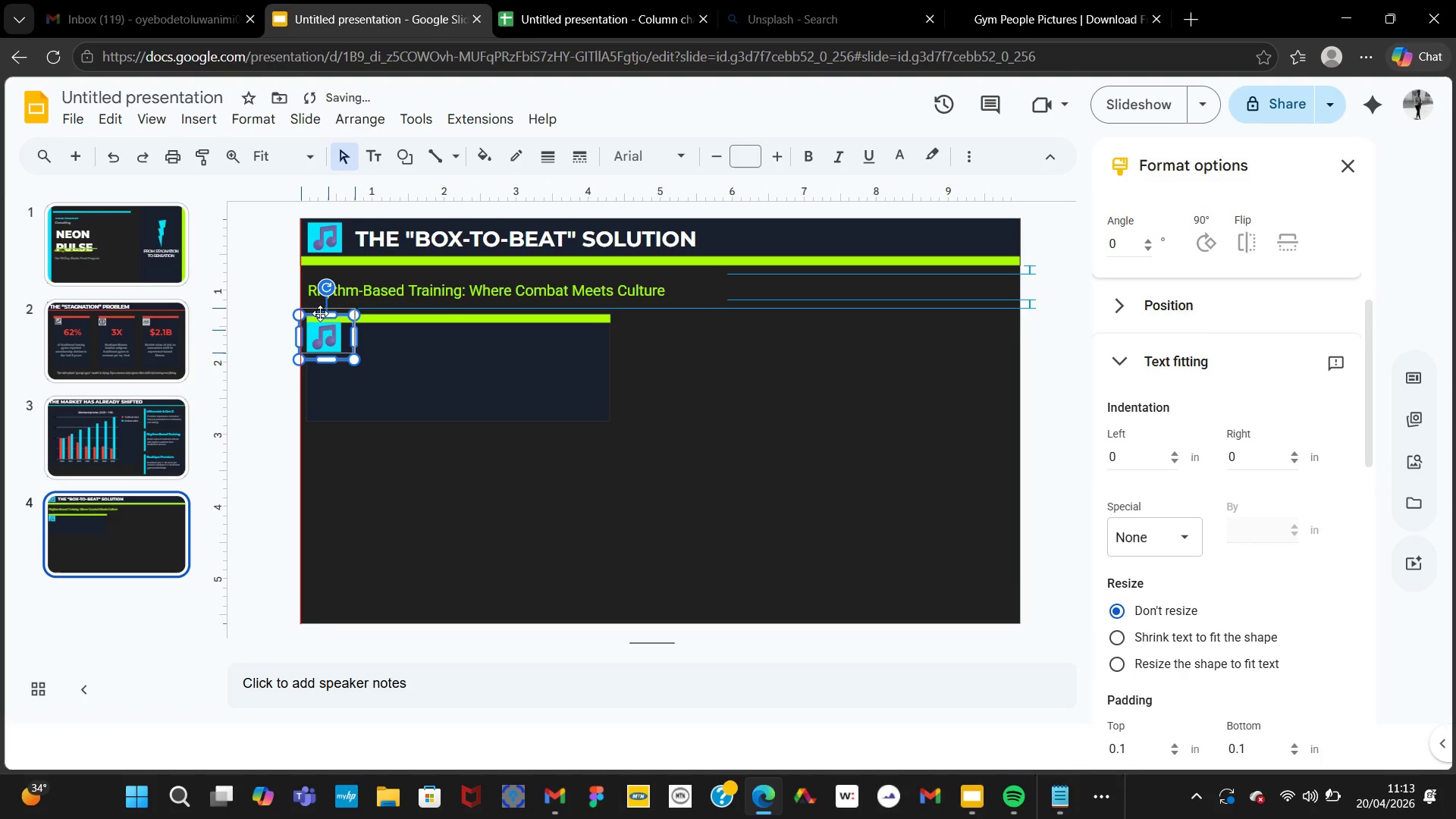 
left_click([320, 313])
 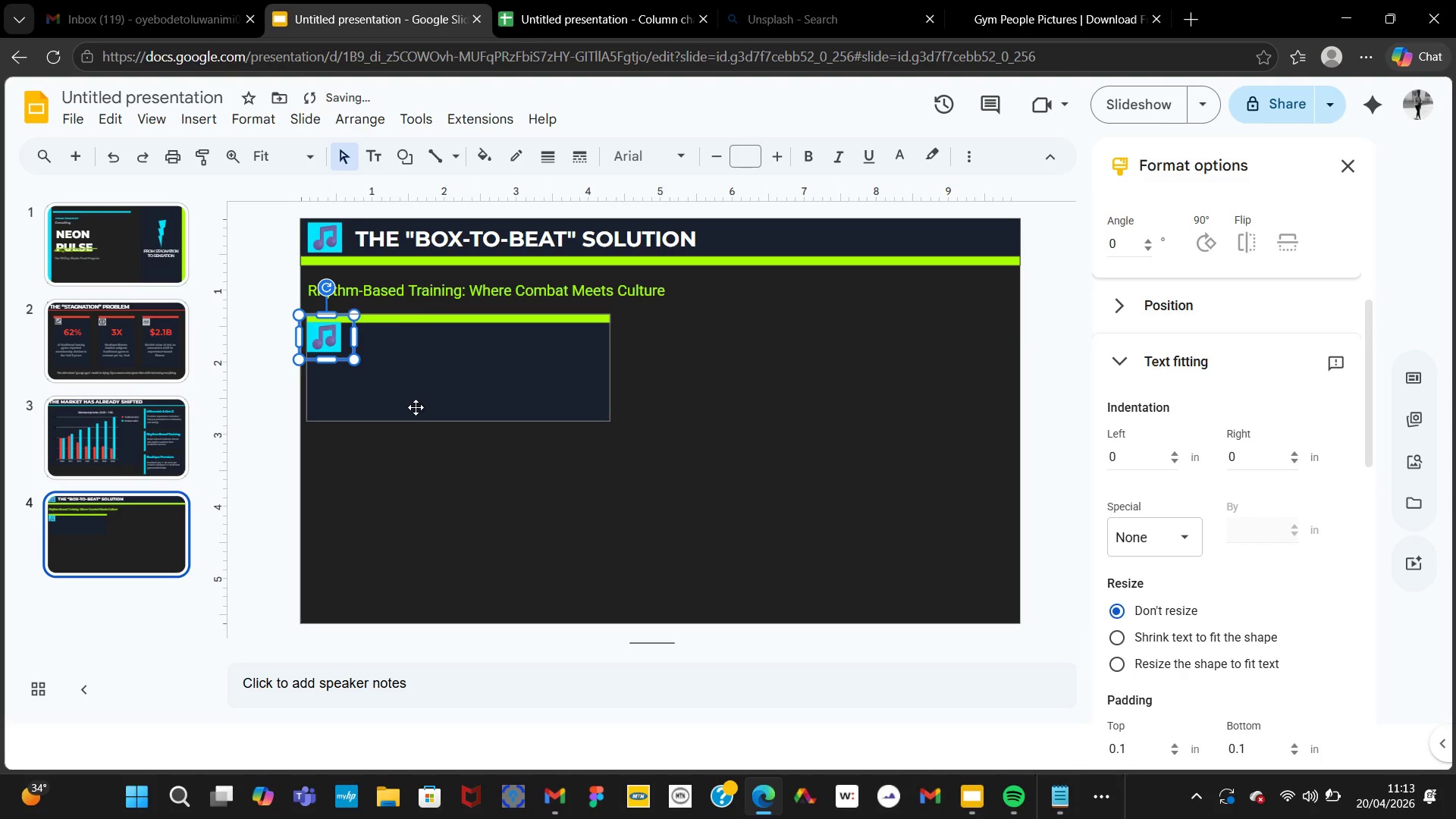 
left_click([416, 407])
 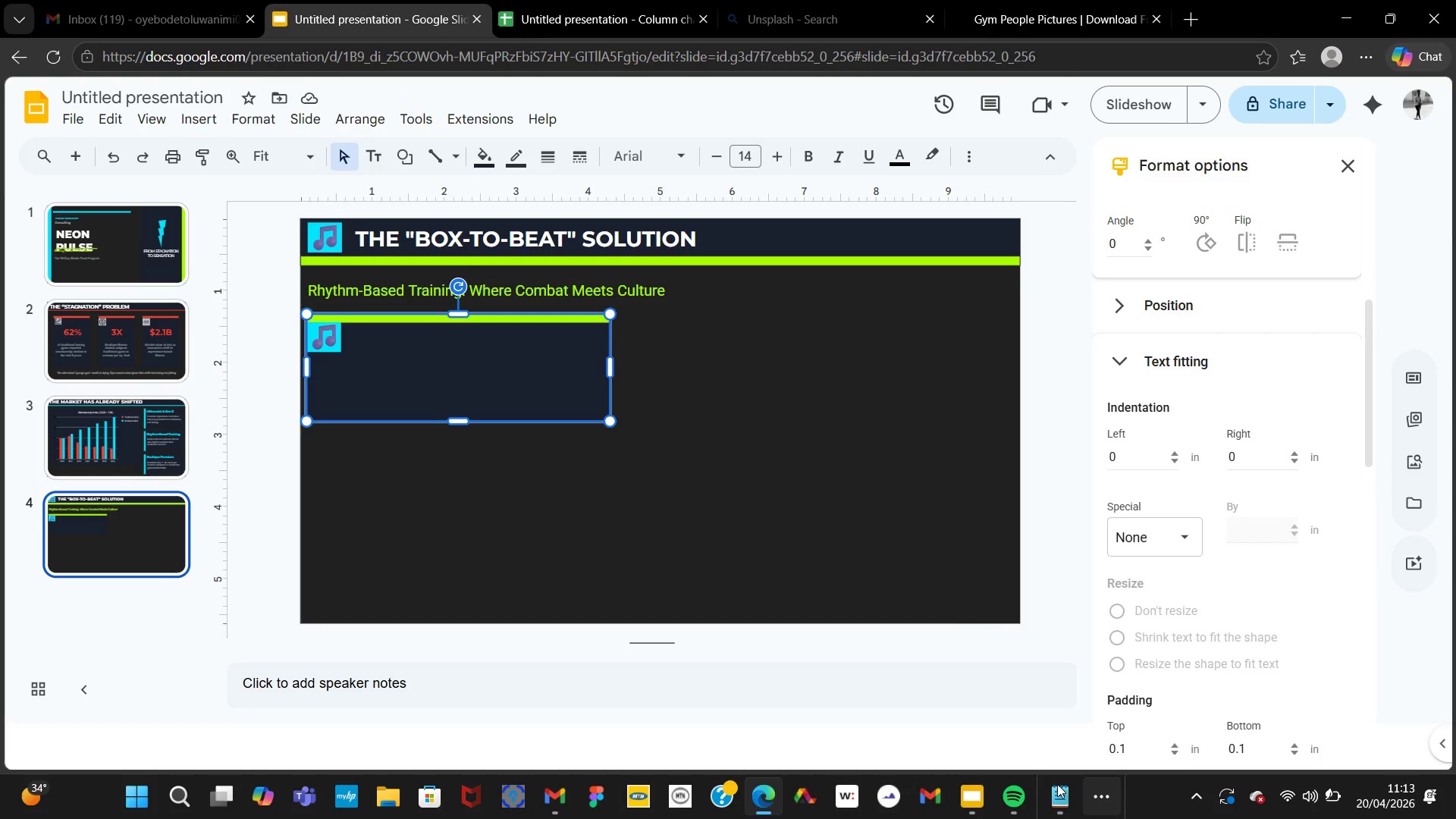 
mouse_move([1288, 806])
 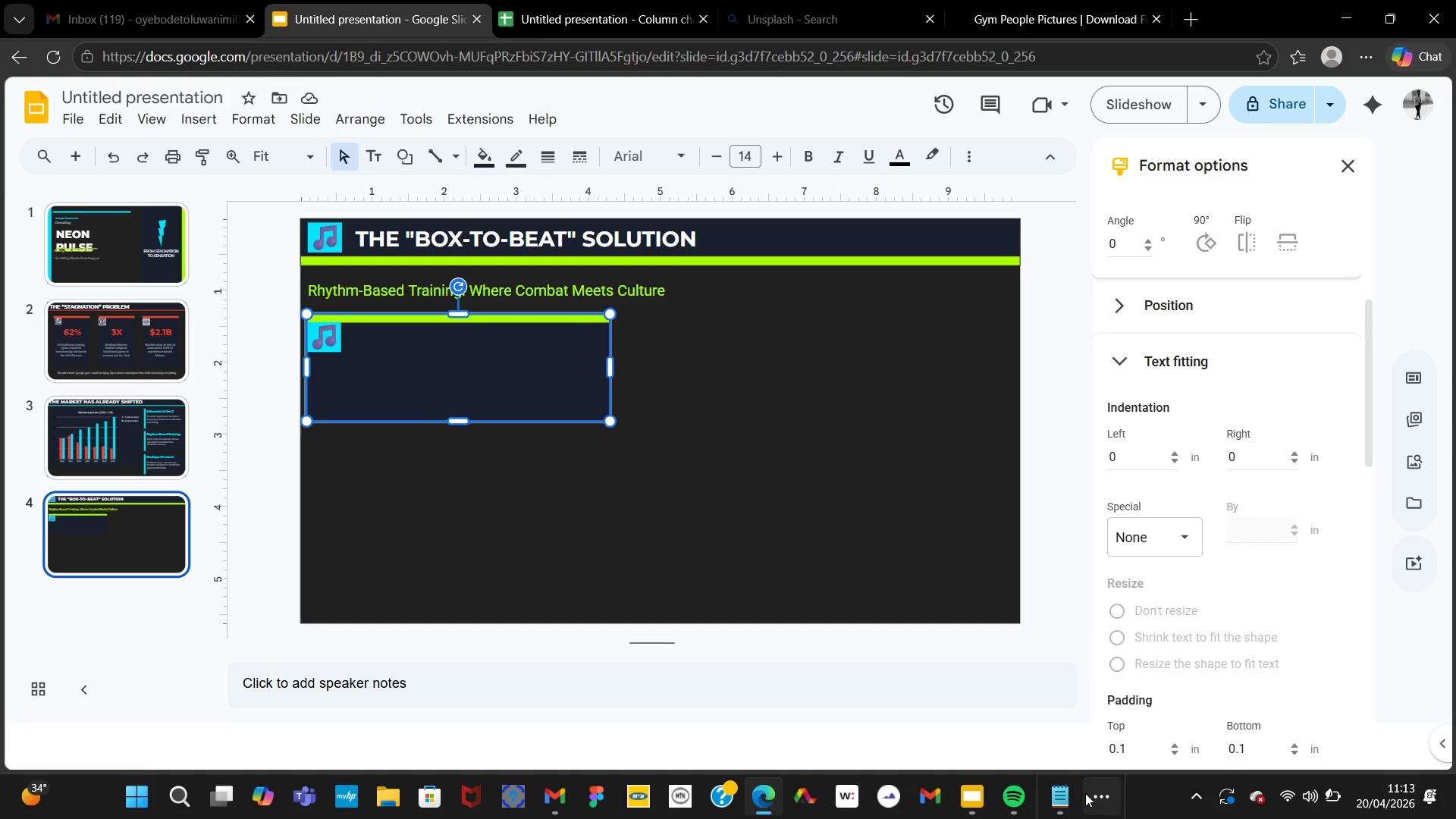 
left_click([1056, 789])
 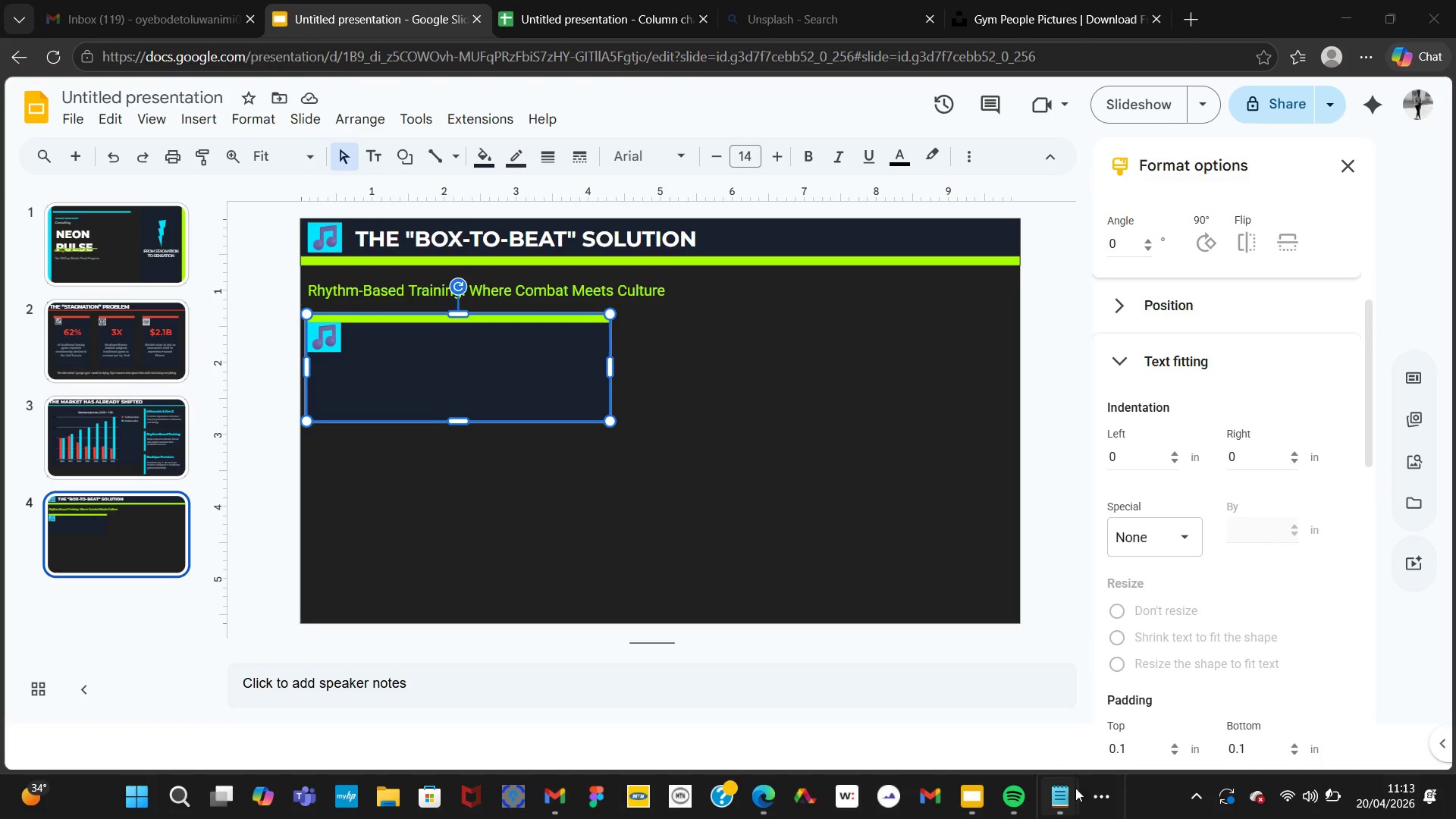 
left_click([1076, 801])
 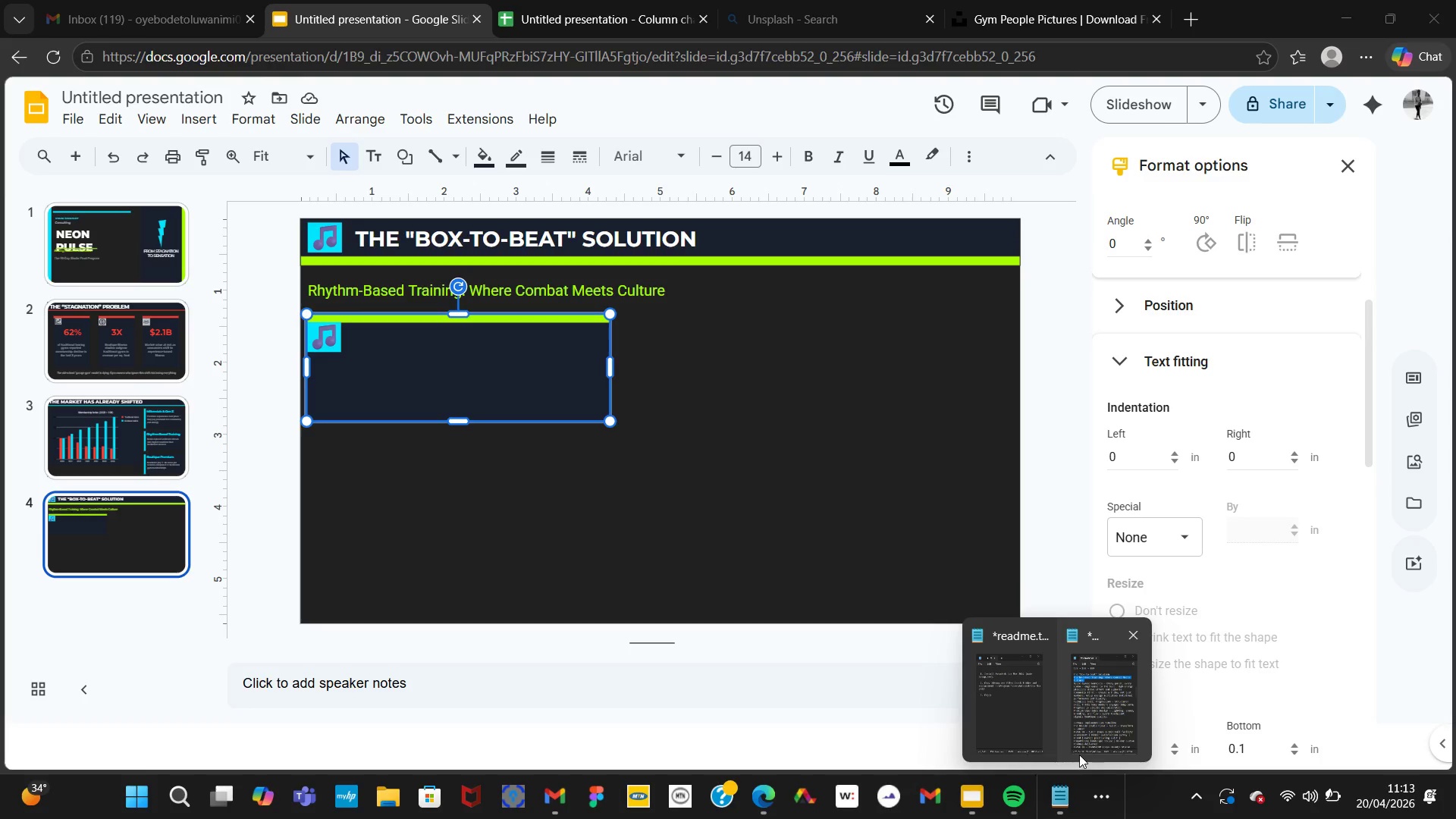 
left_click([1081, 755])
 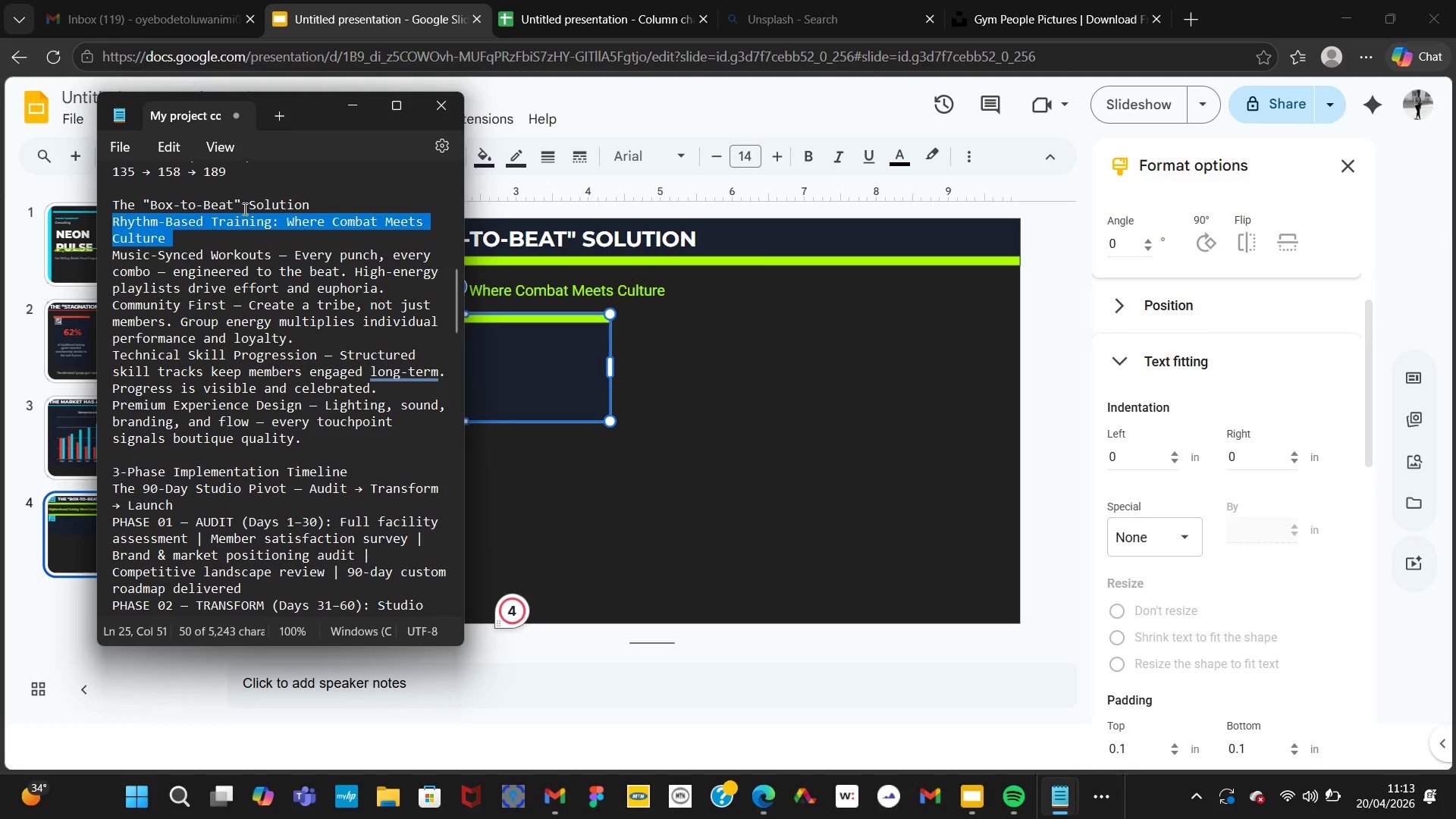 
left_click_drag(start_coordinate=[269, 256], to_coordinate=[115, 260])
 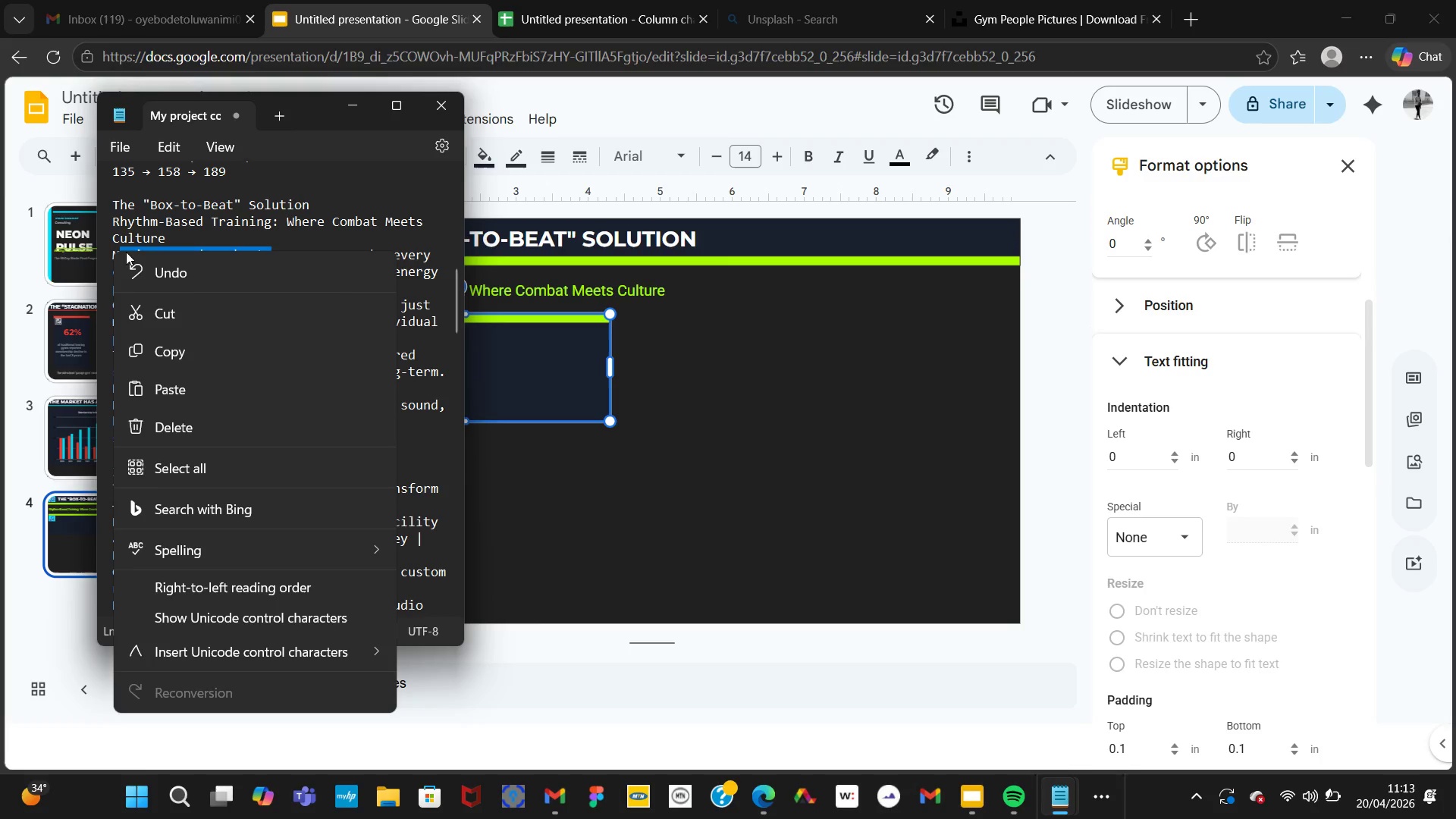 
left_click([180, 349])
 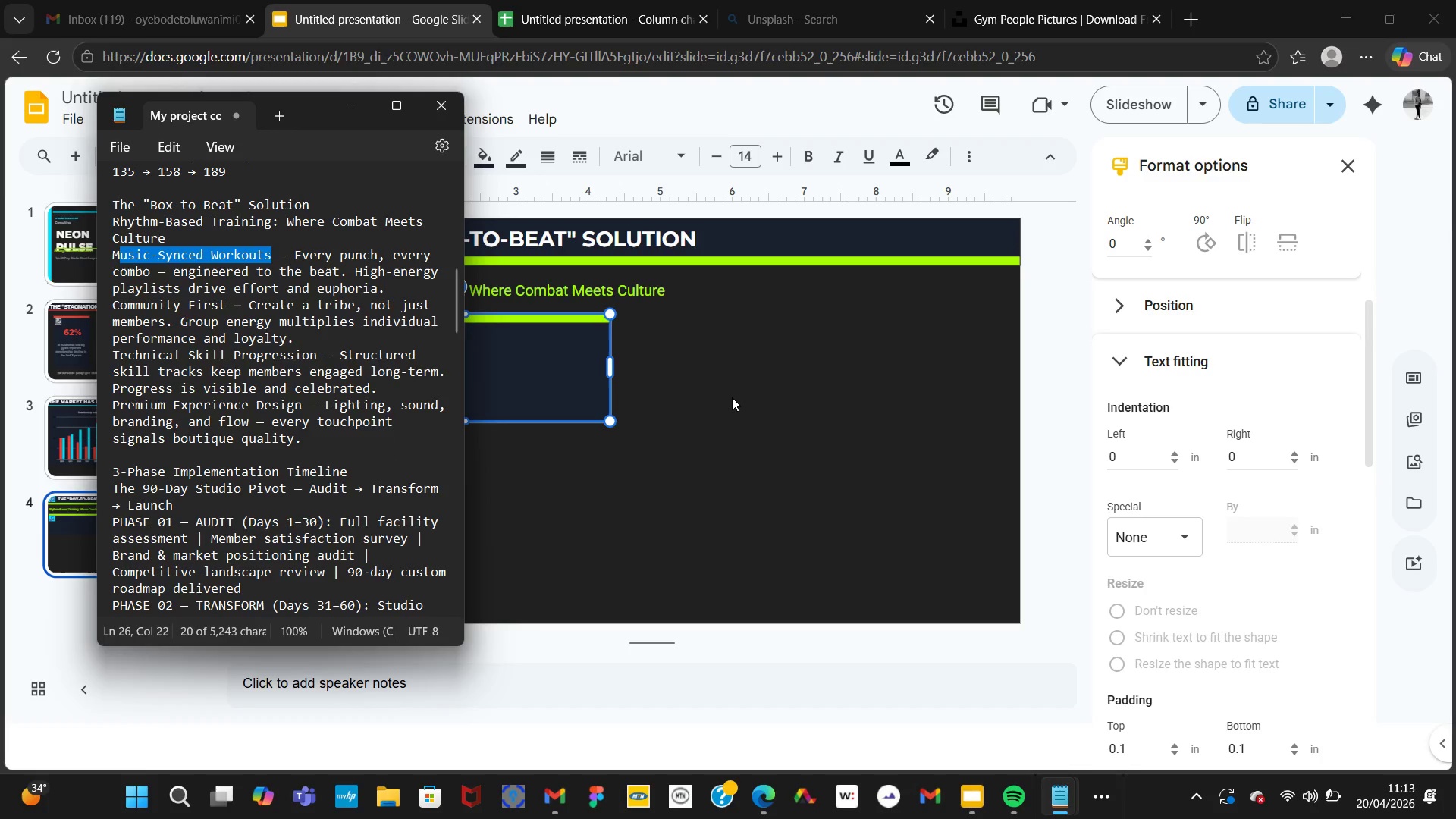 
left_click([732, 397])
 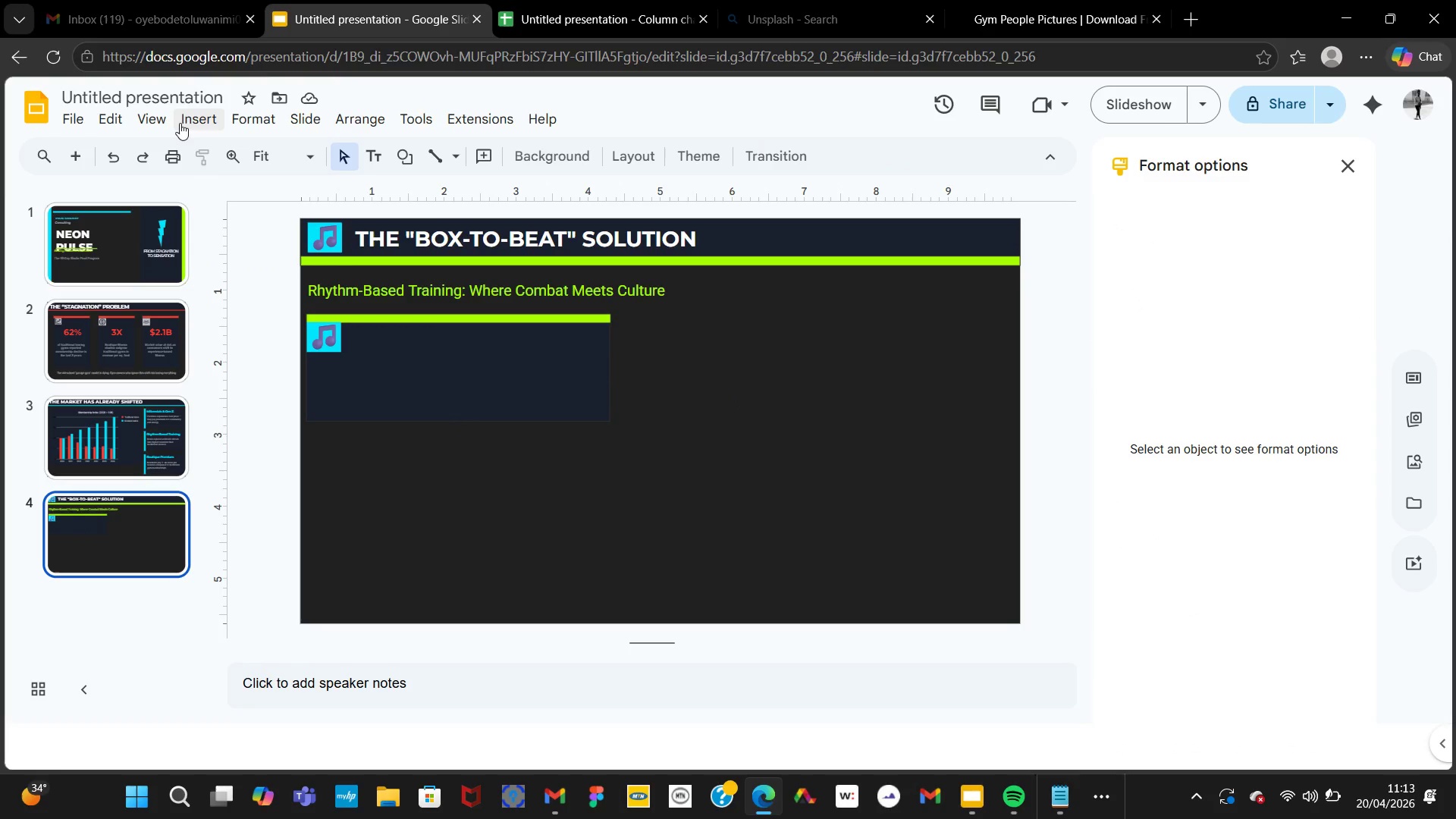 
left_click([177, 119])
 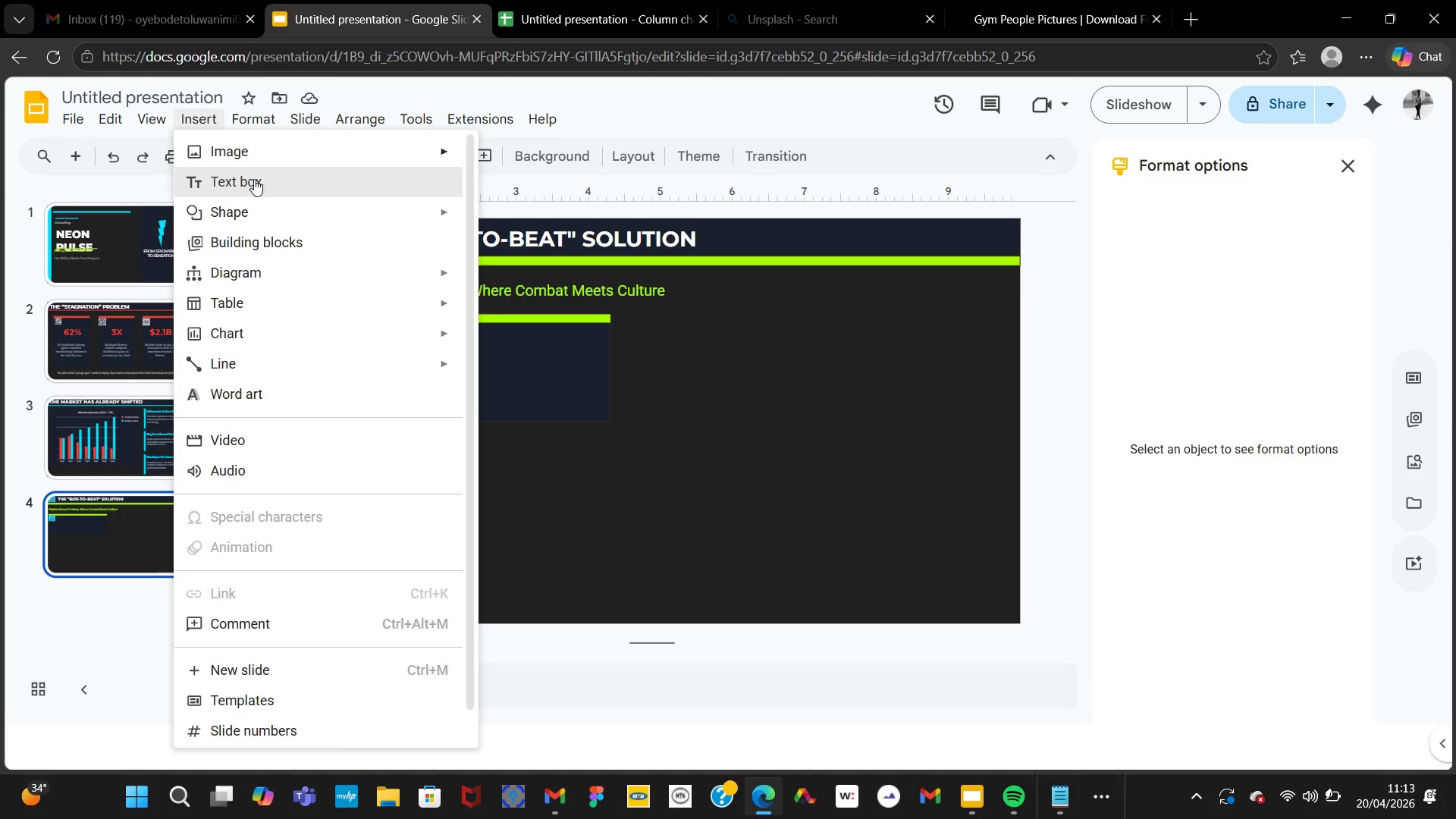 
left_click([255, 180])
 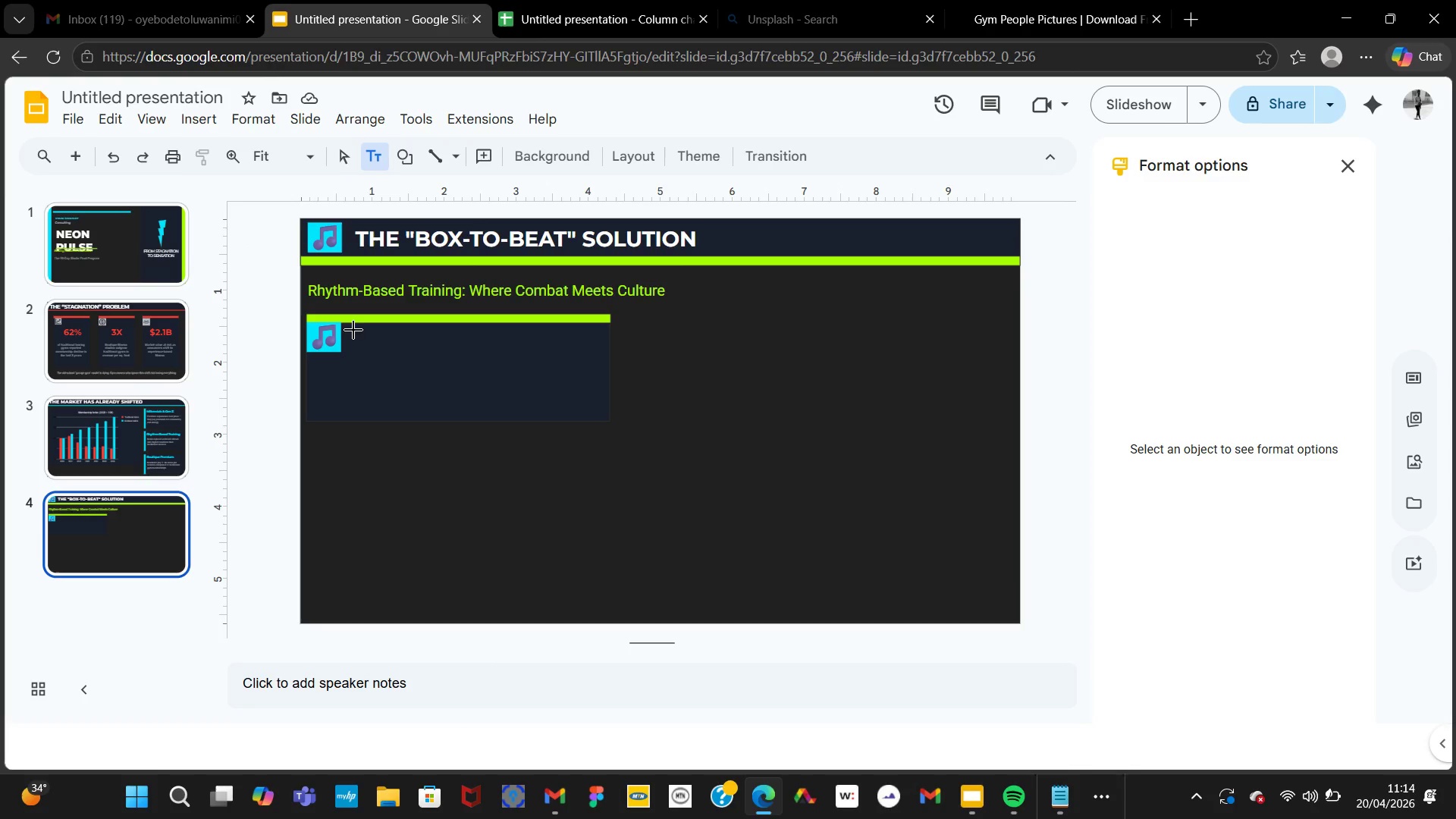 
left_click_drag(start_coordinate=[353, 327], to_coordinate=[475, 354])
 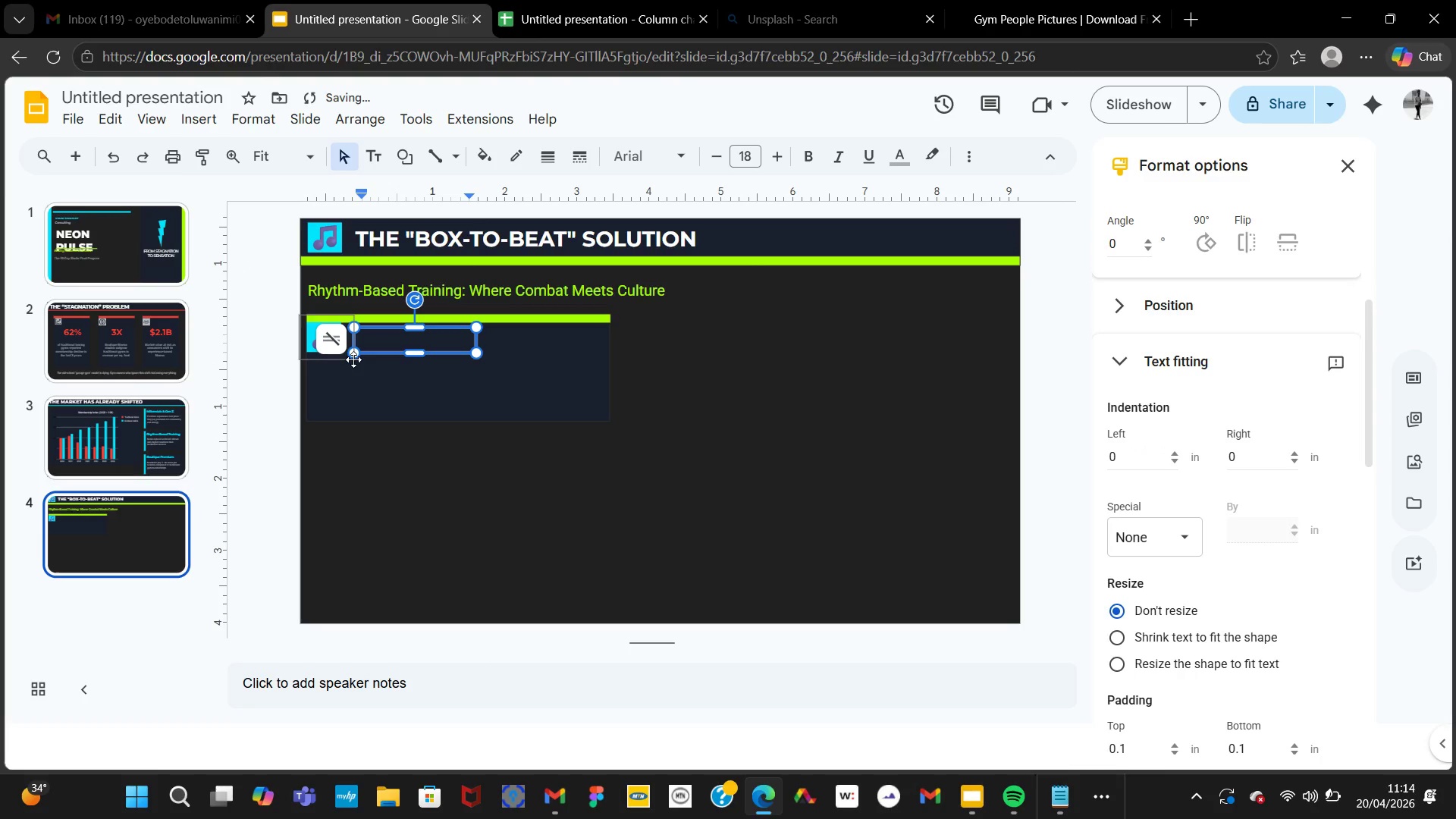 
key(Control+V)
 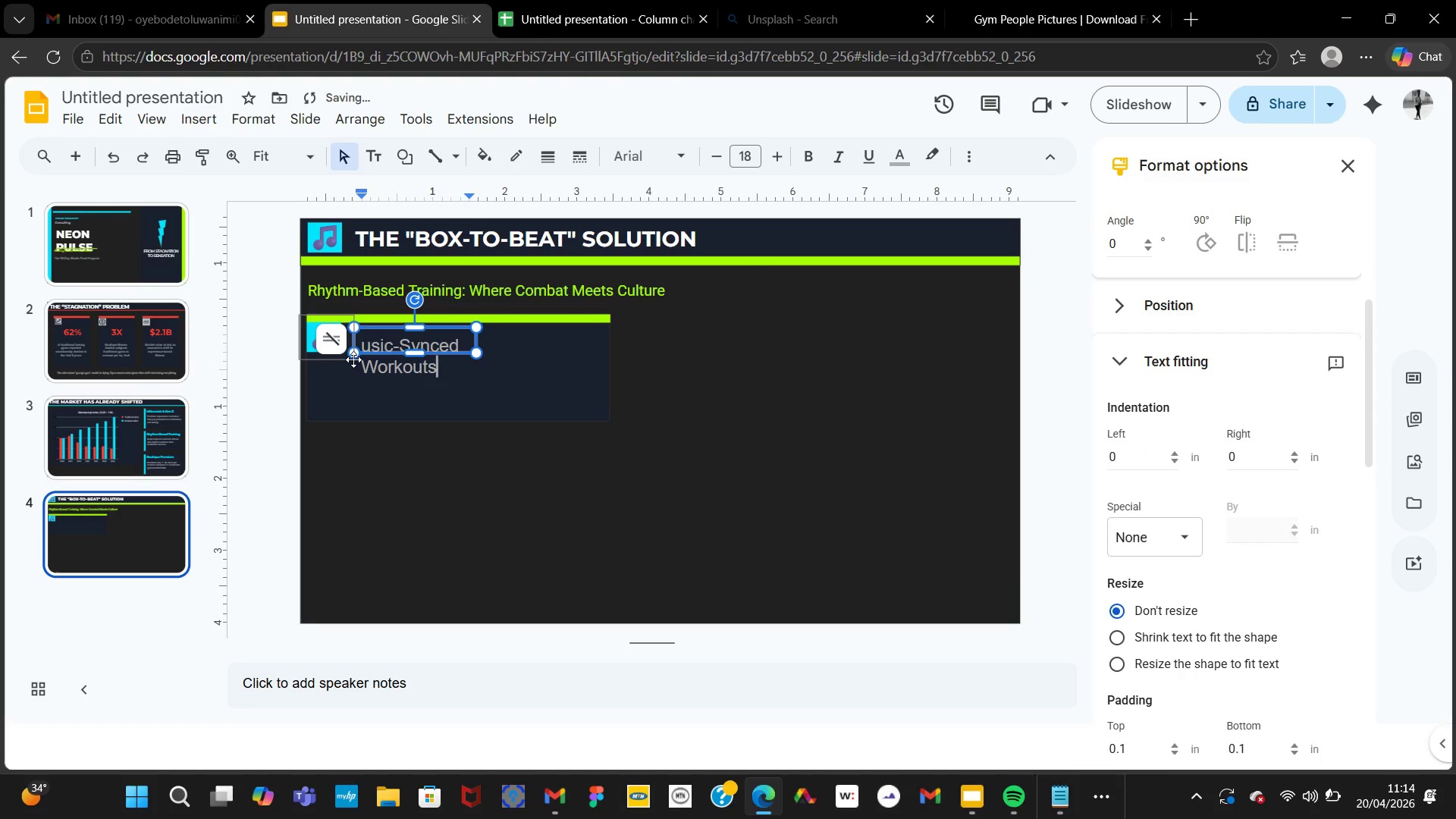 
key(ArrowUp)
 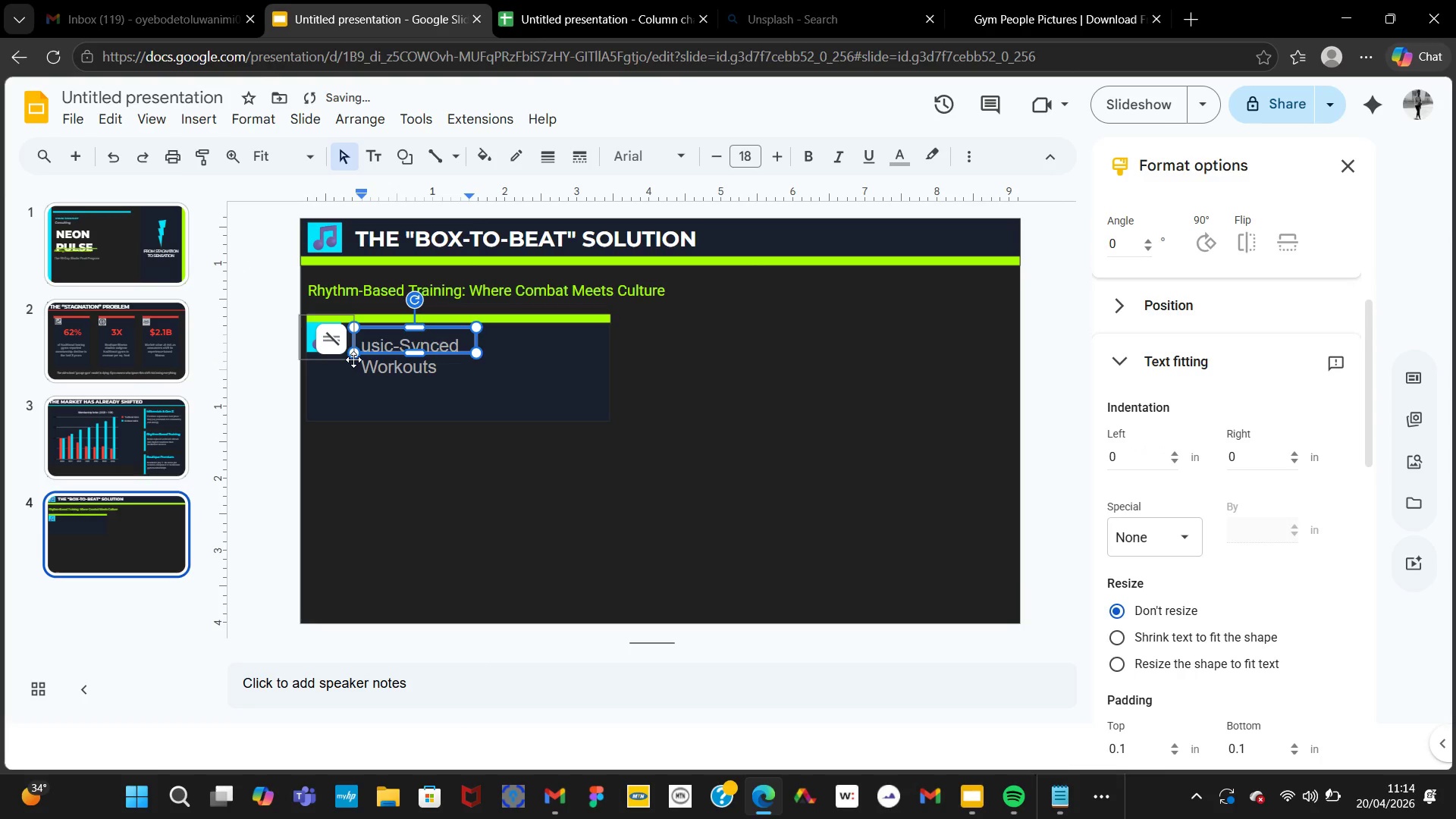 
key(ArrowLeft)
 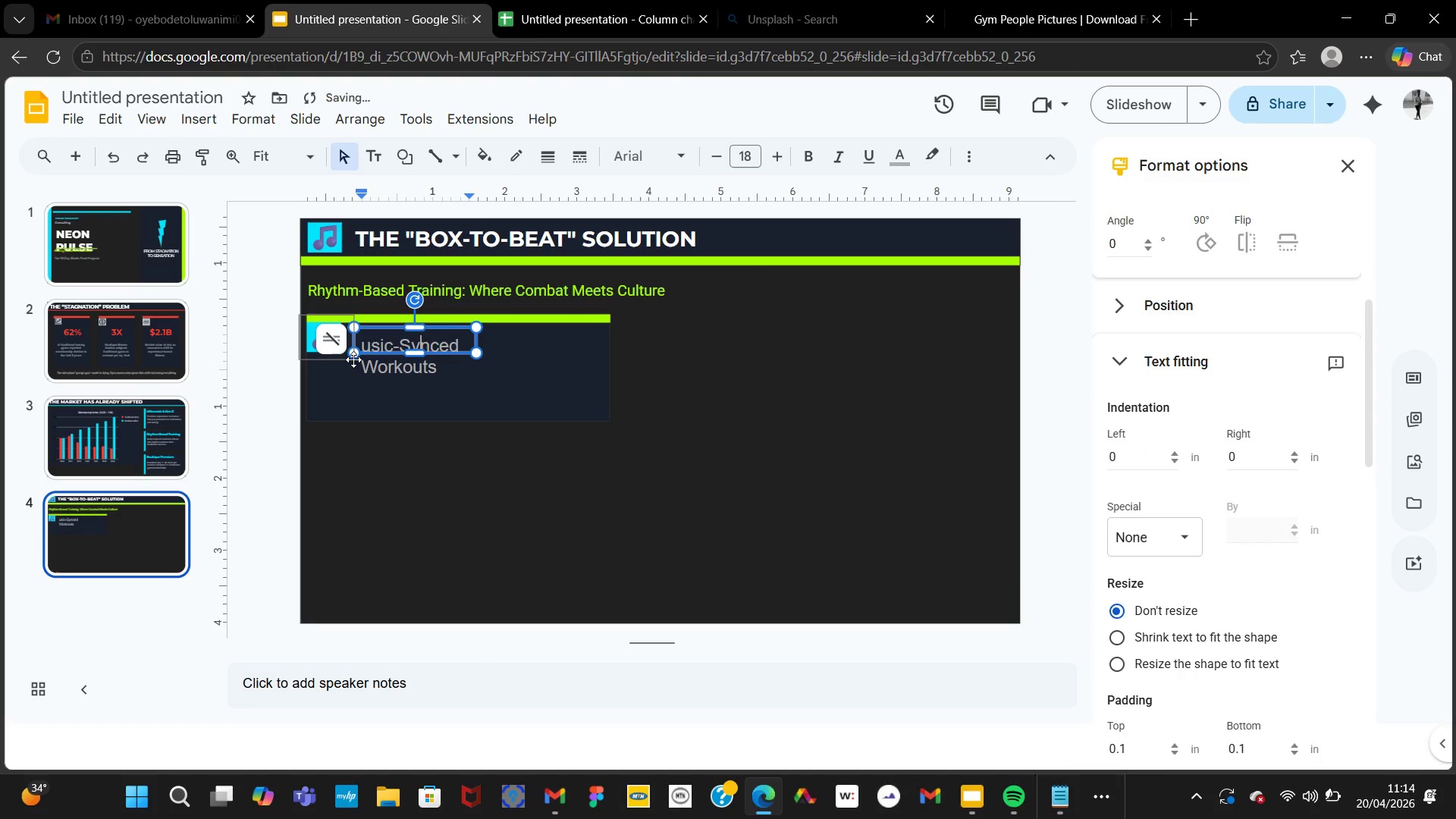 
key(ArrowLeft)
 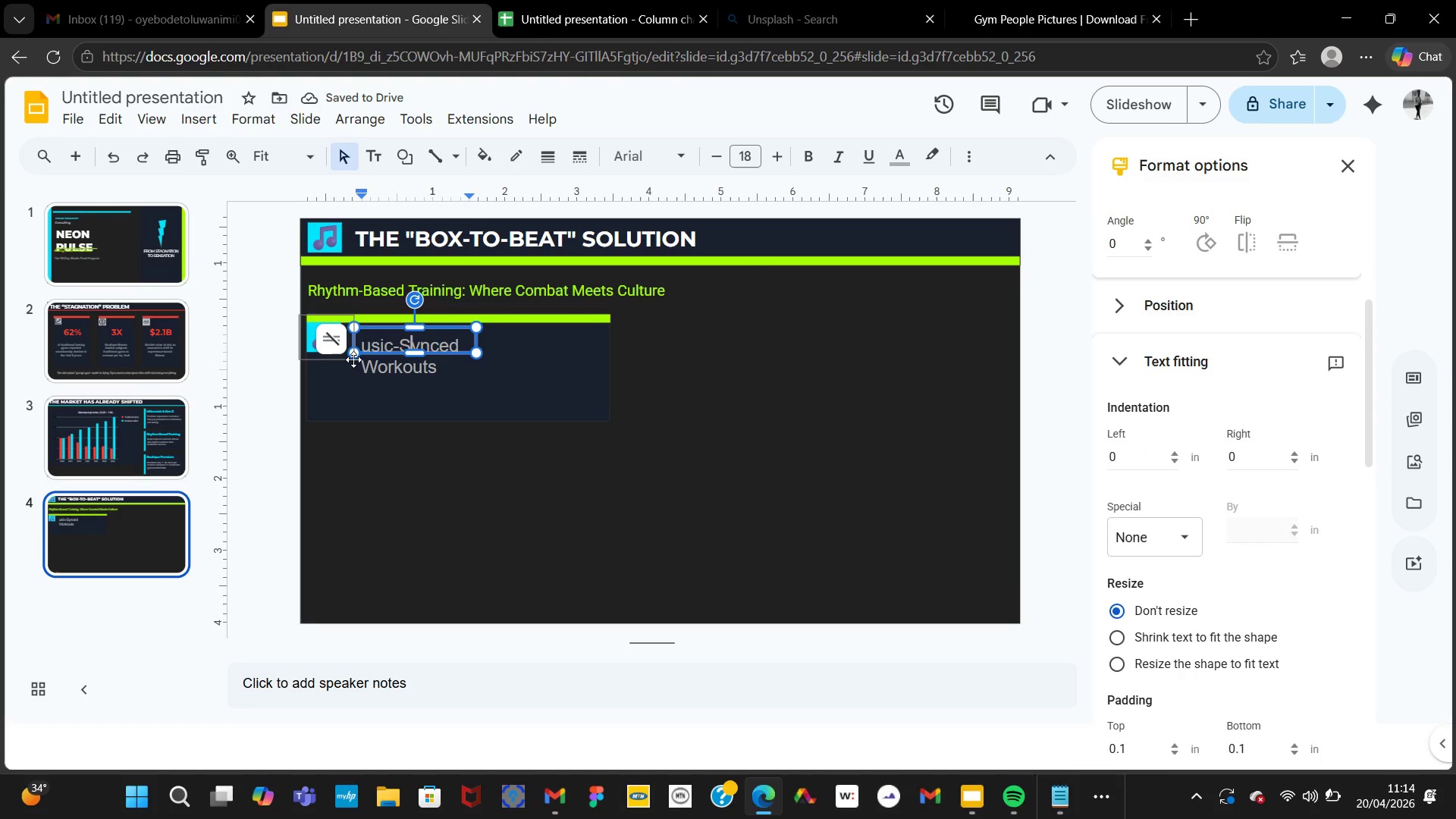 
key(ArrowLeft)
 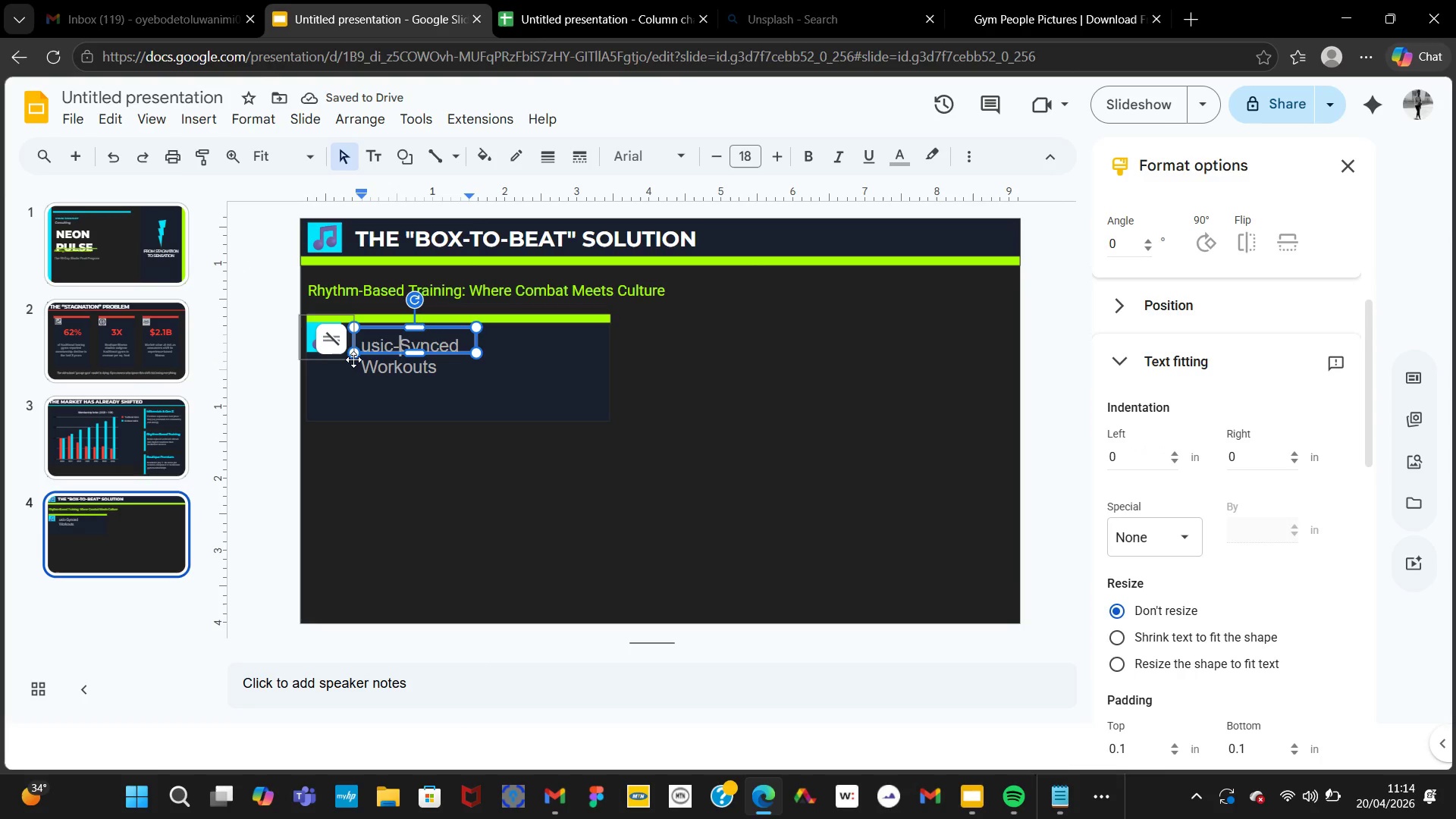 
key(ArrowLeft)
 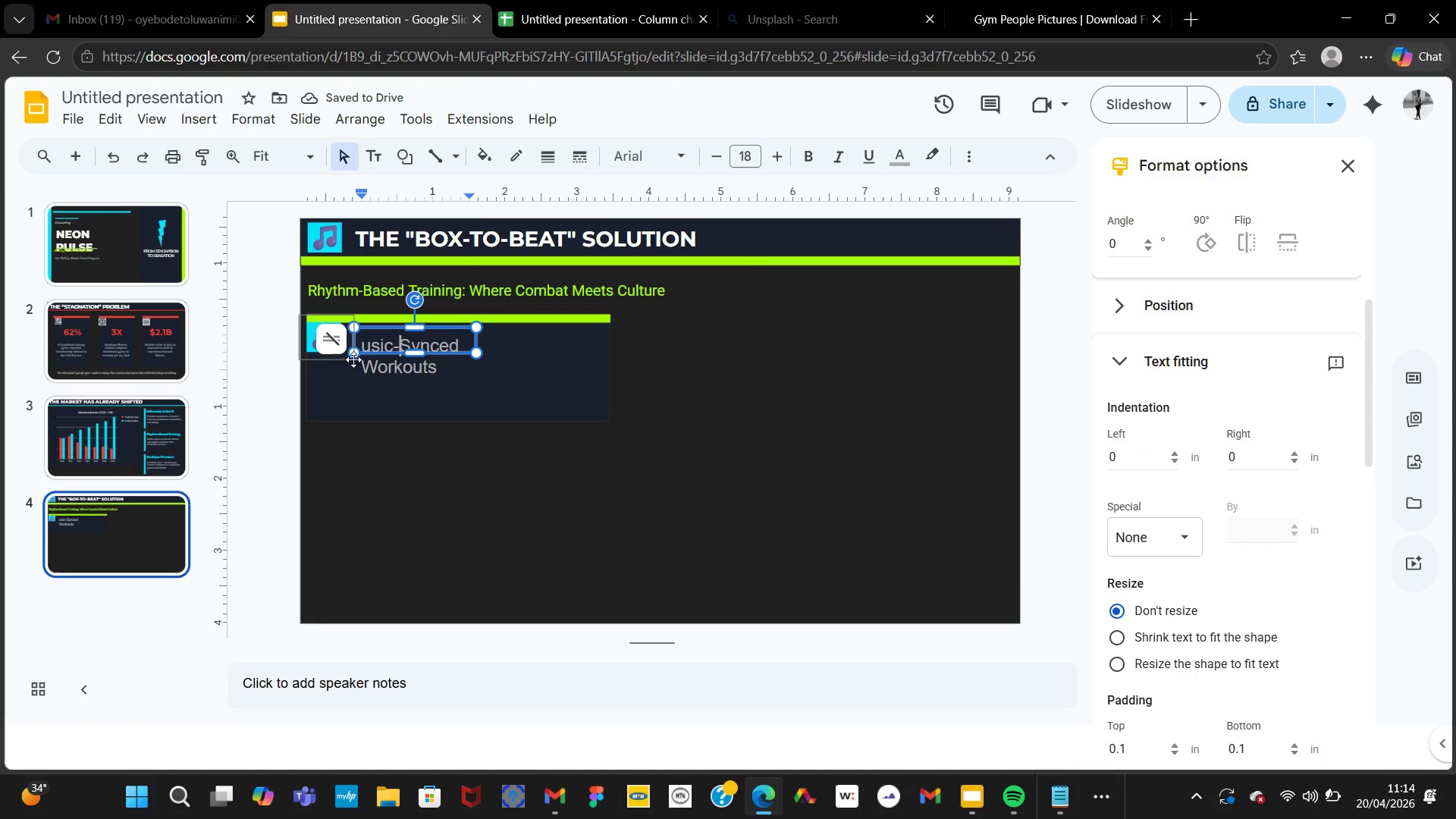 
key(ArrowLeft)
 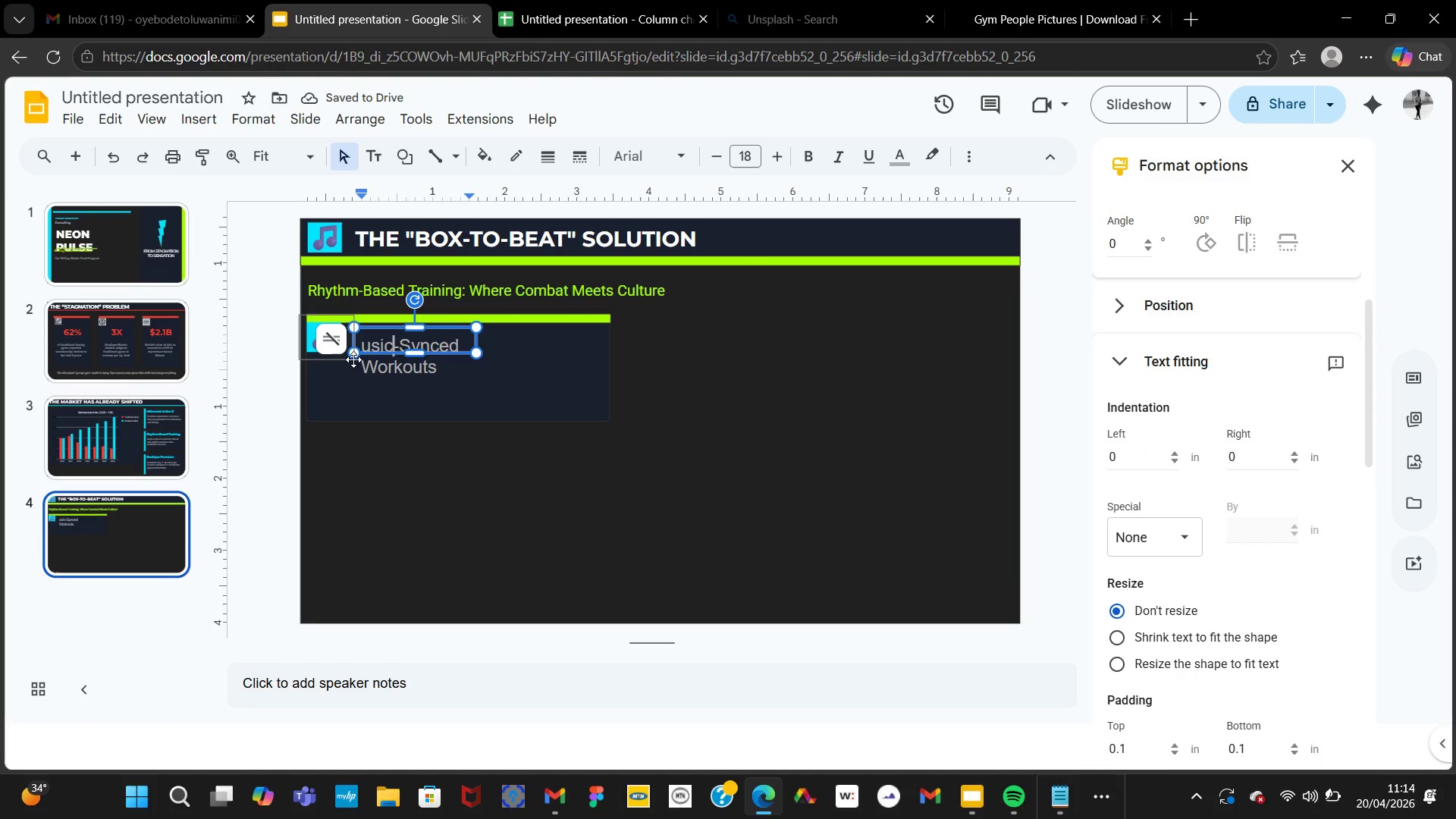 
key(ArrowLeft)
 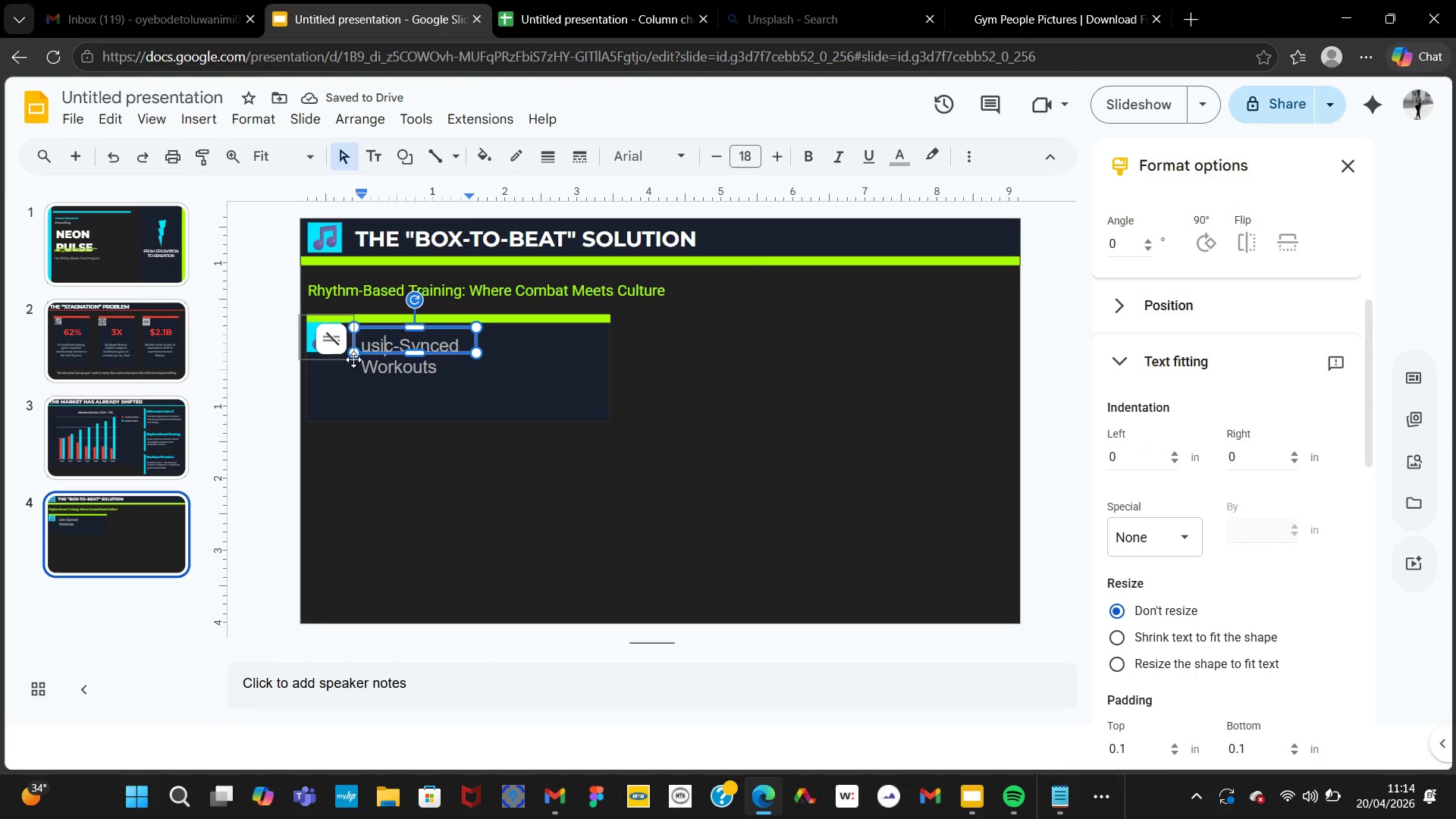 
key(ArrowLeft)
 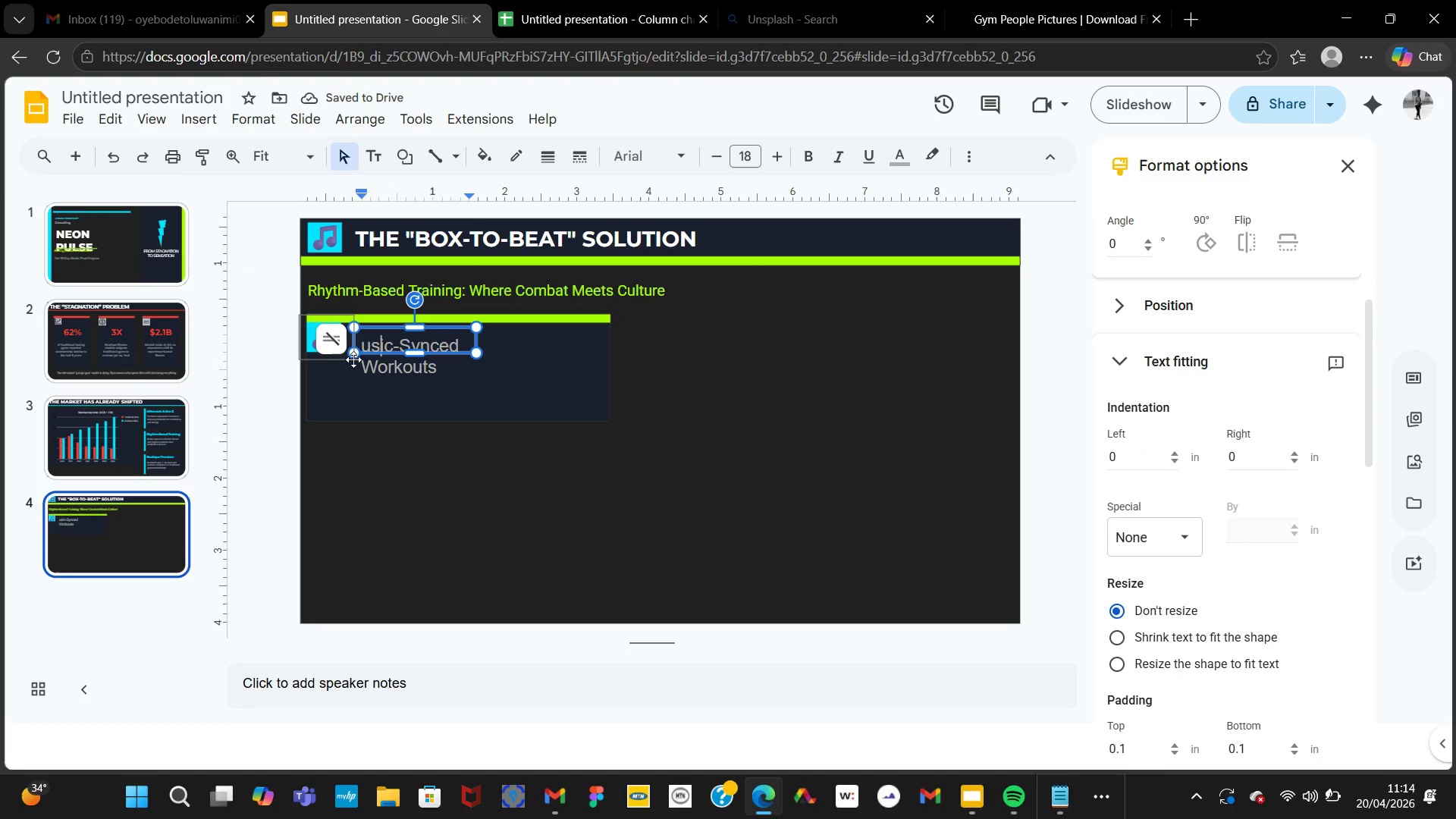 
key(ArrowLeft)
 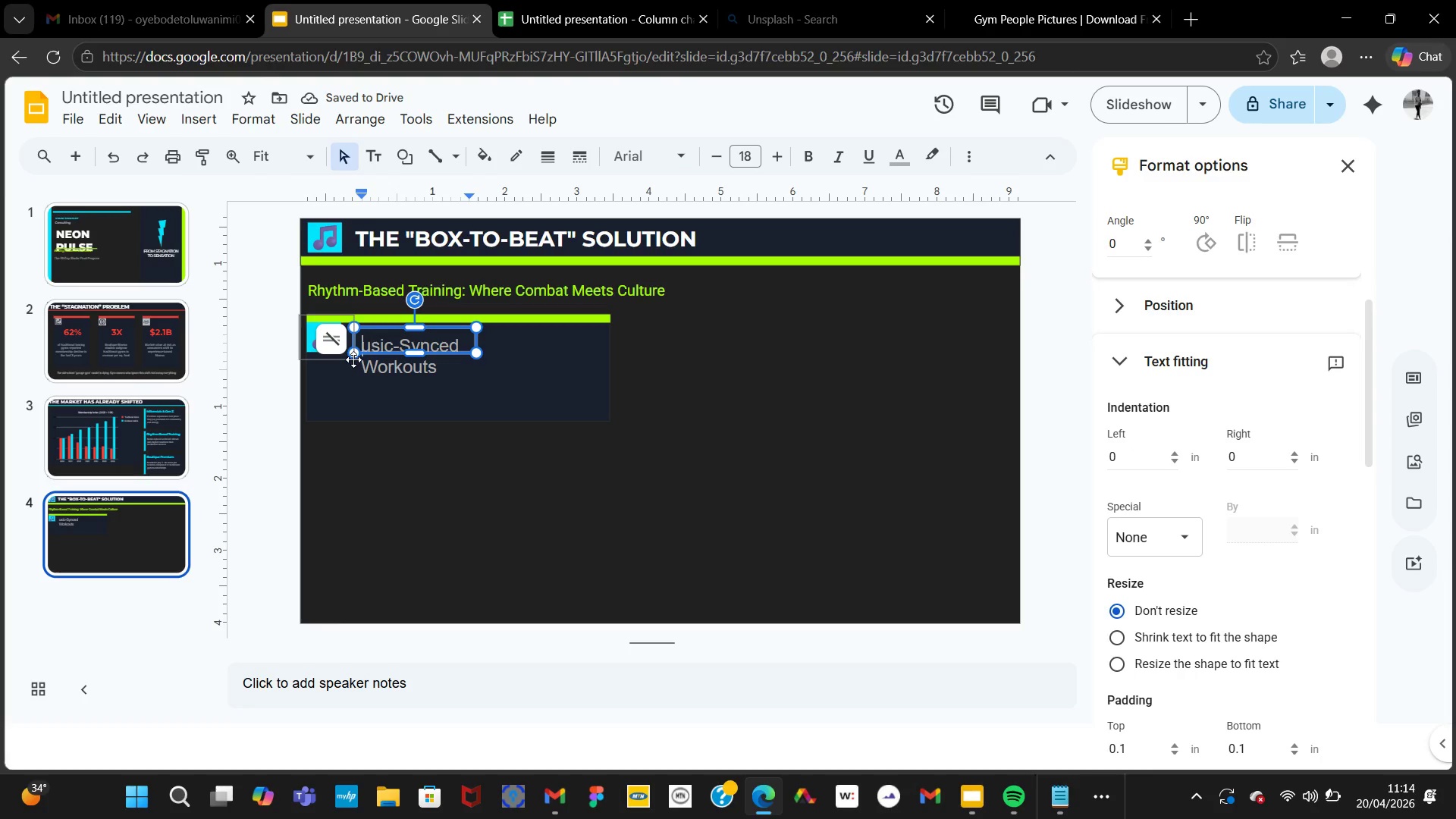 
key(ArrowLeft)
 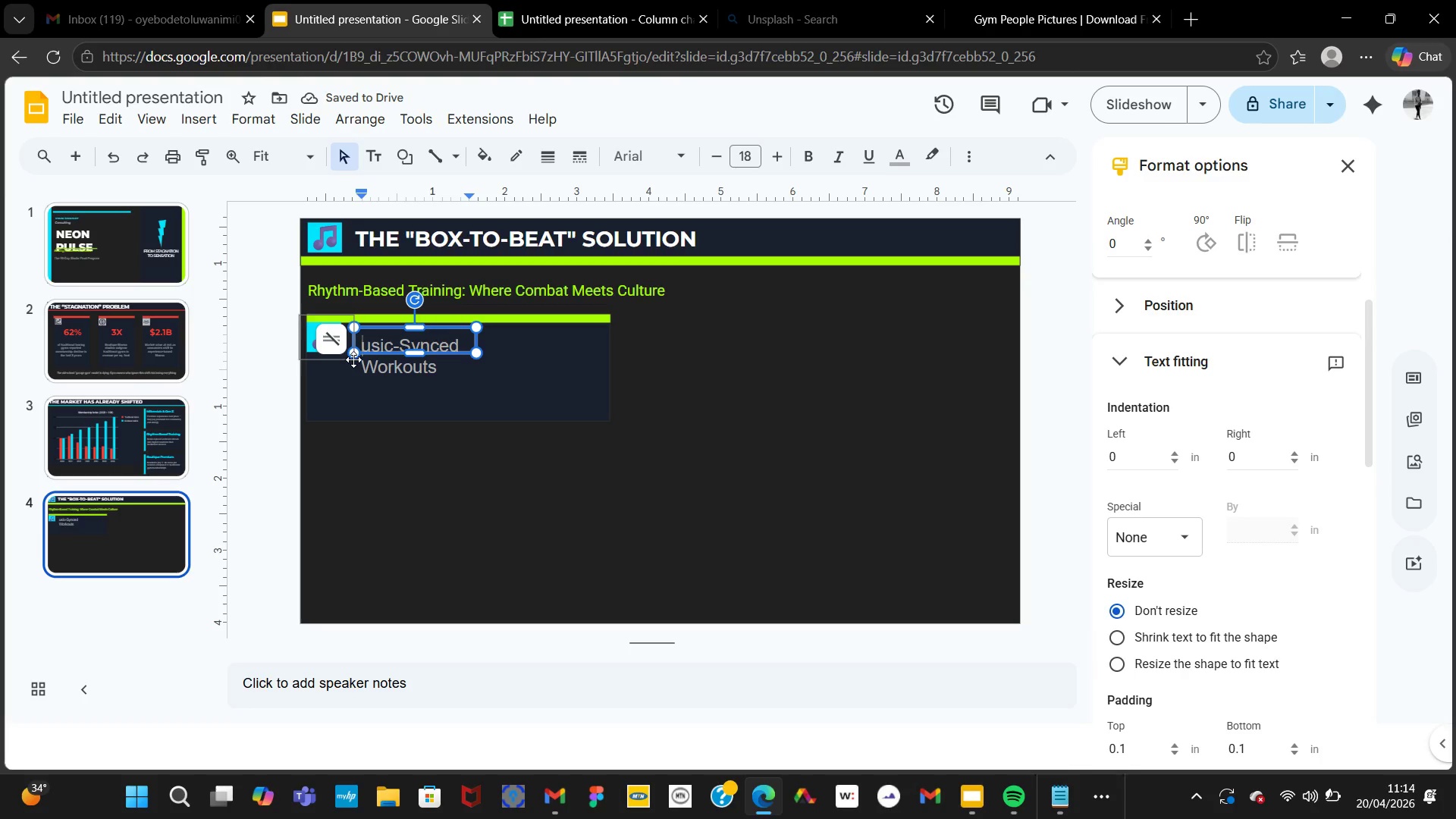 
key(CapsLock)
 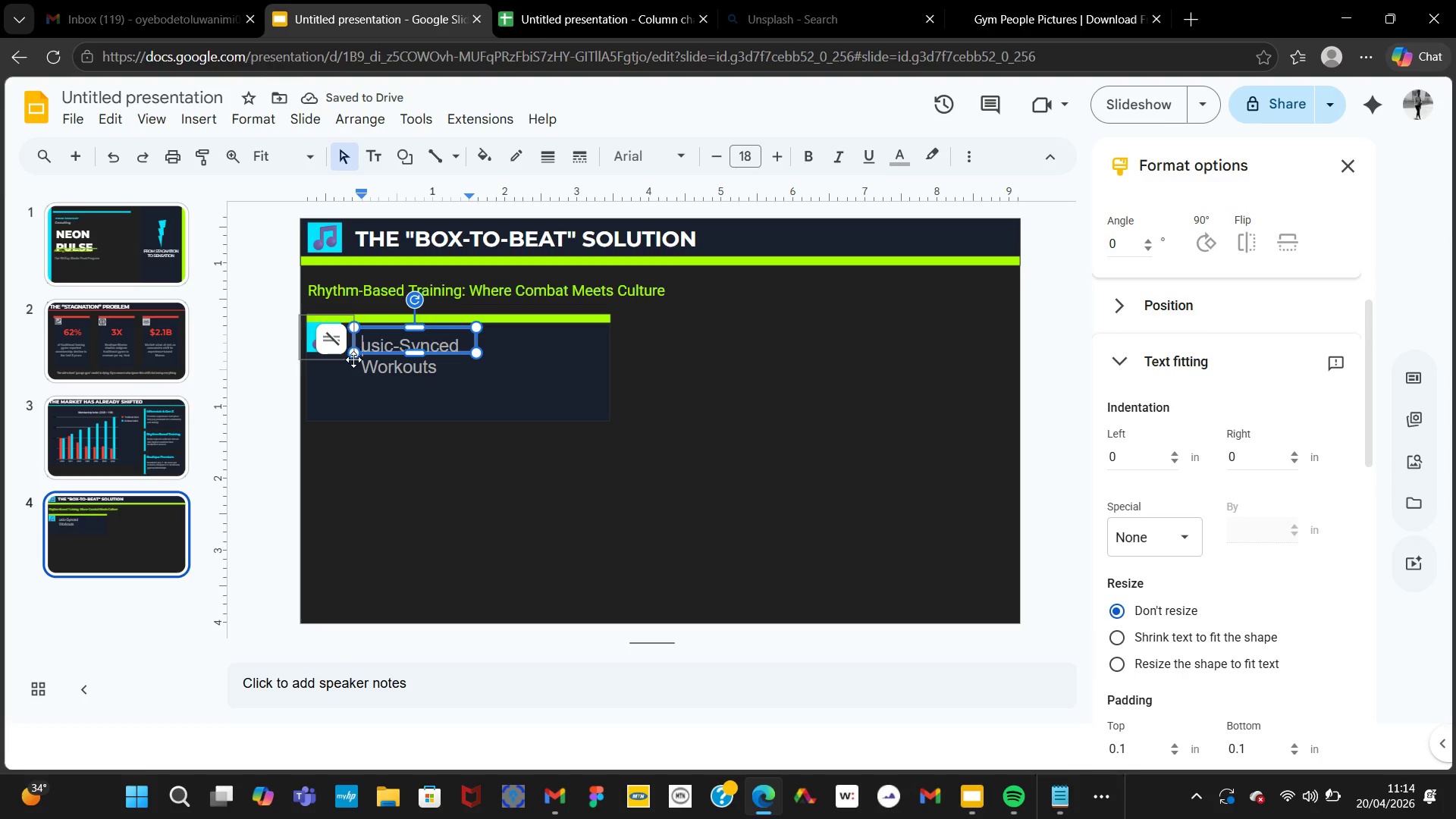 
key(M)
 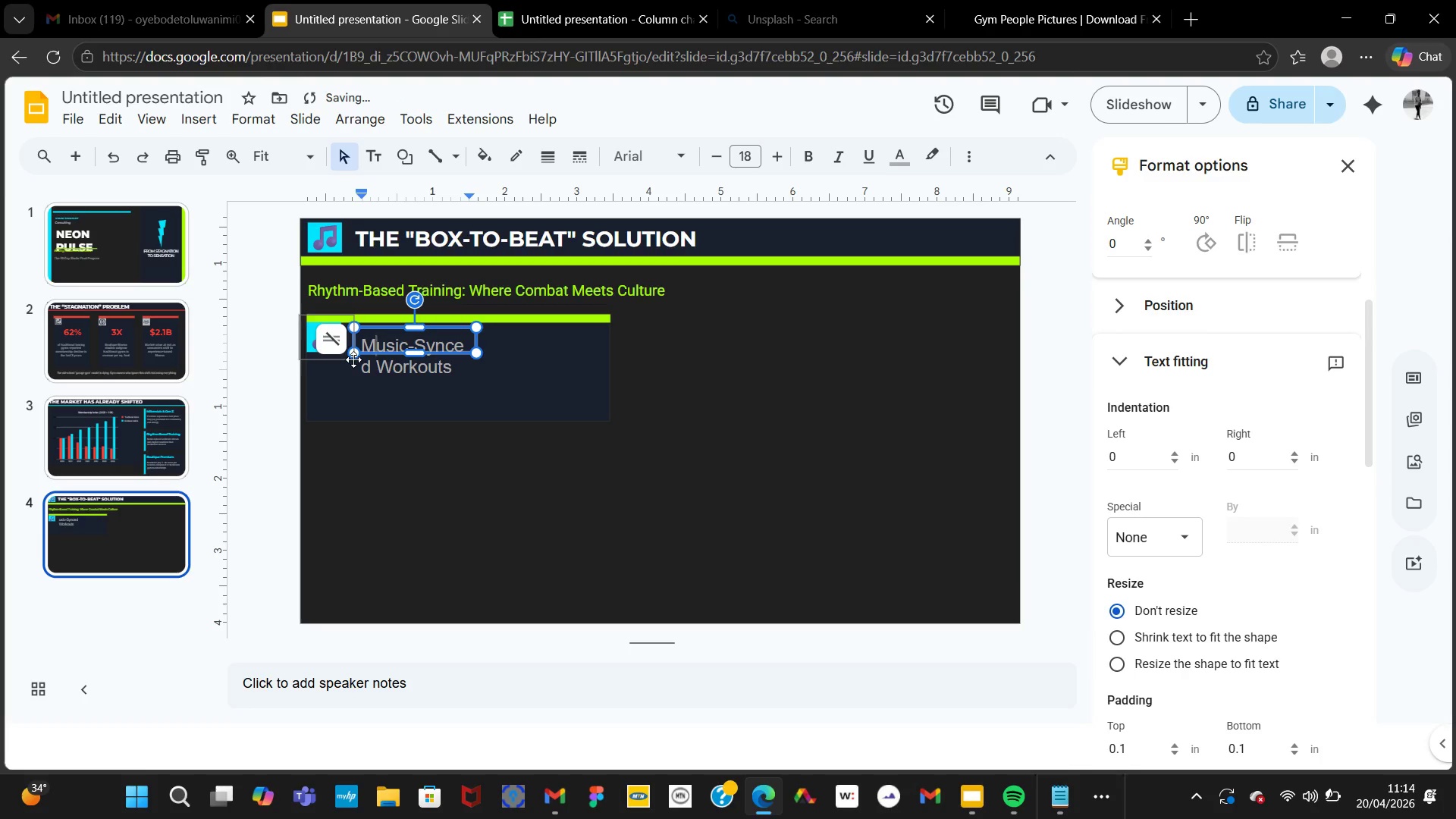 
key(Control+A)
 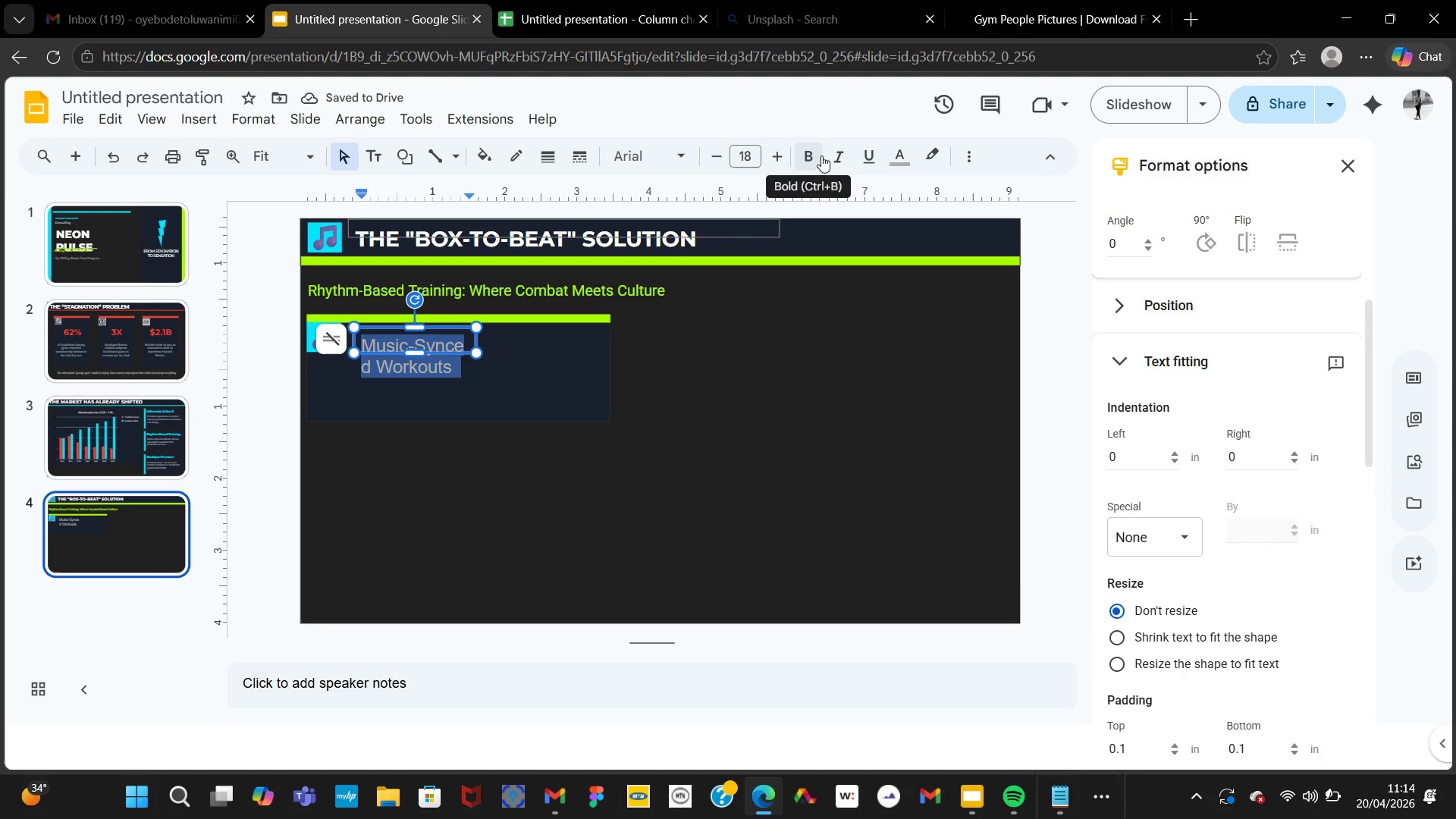 
left_click([811, 156])
 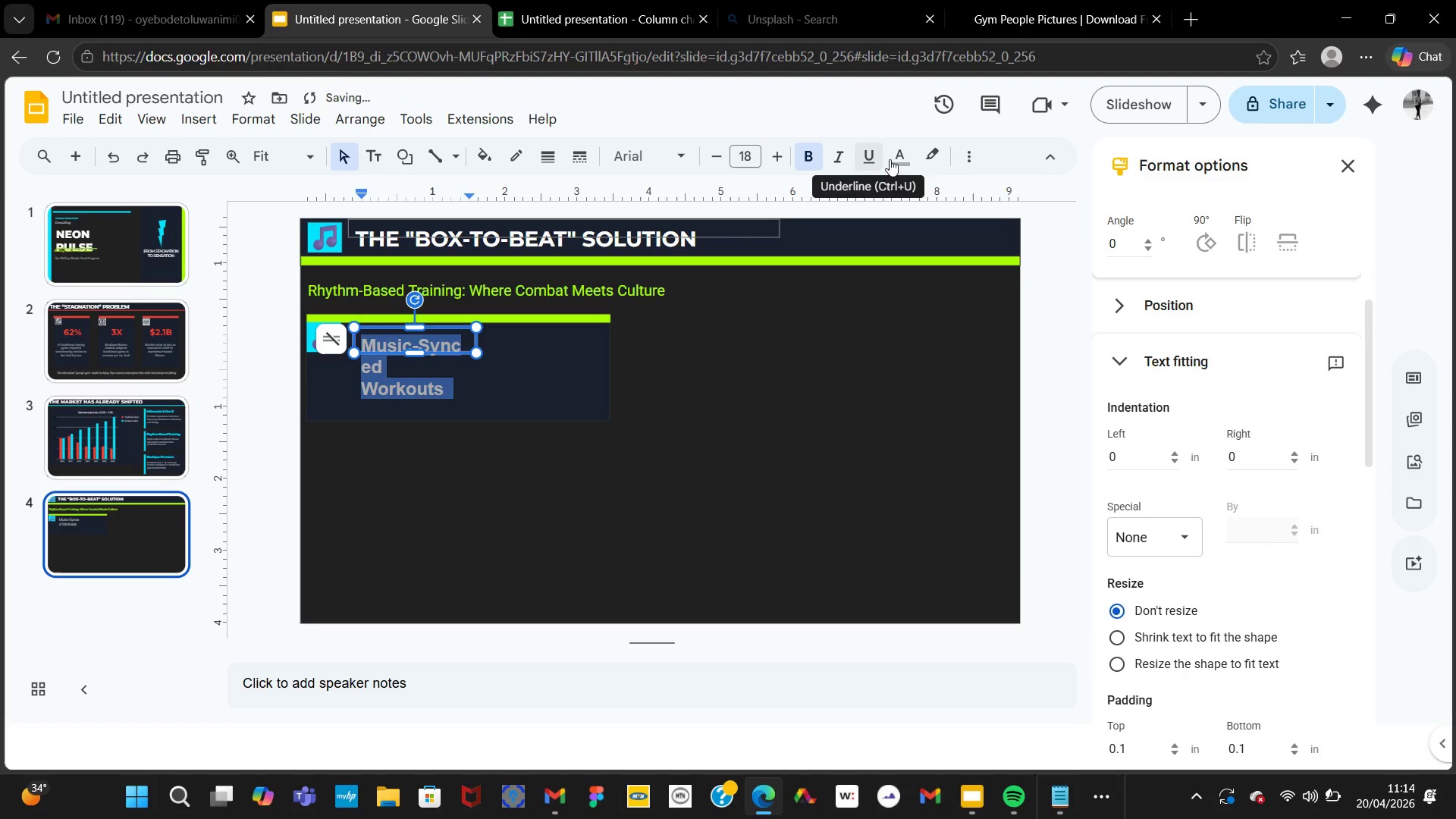 
left_click([906, 155])
 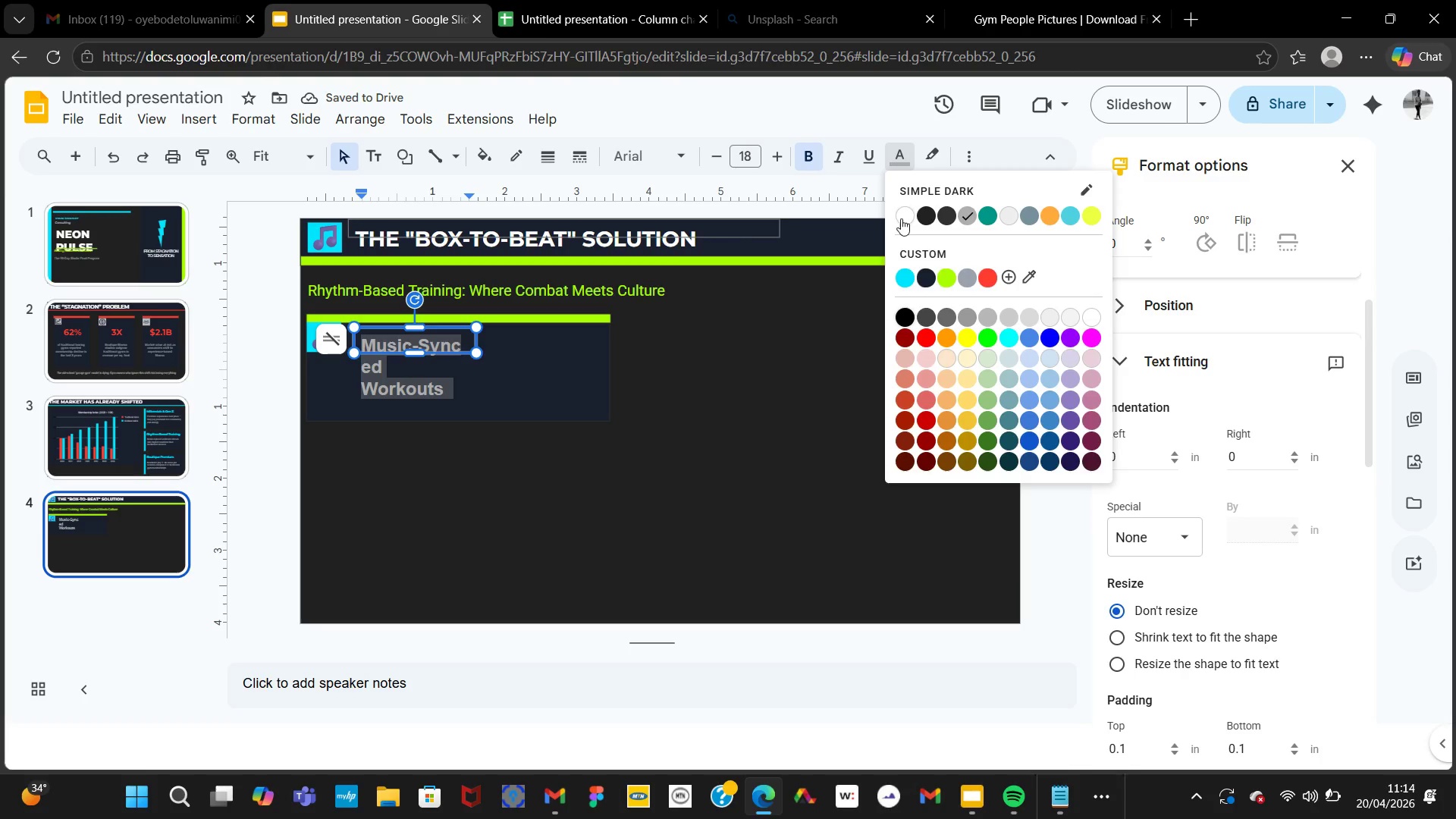 
left_click([903, 212])
 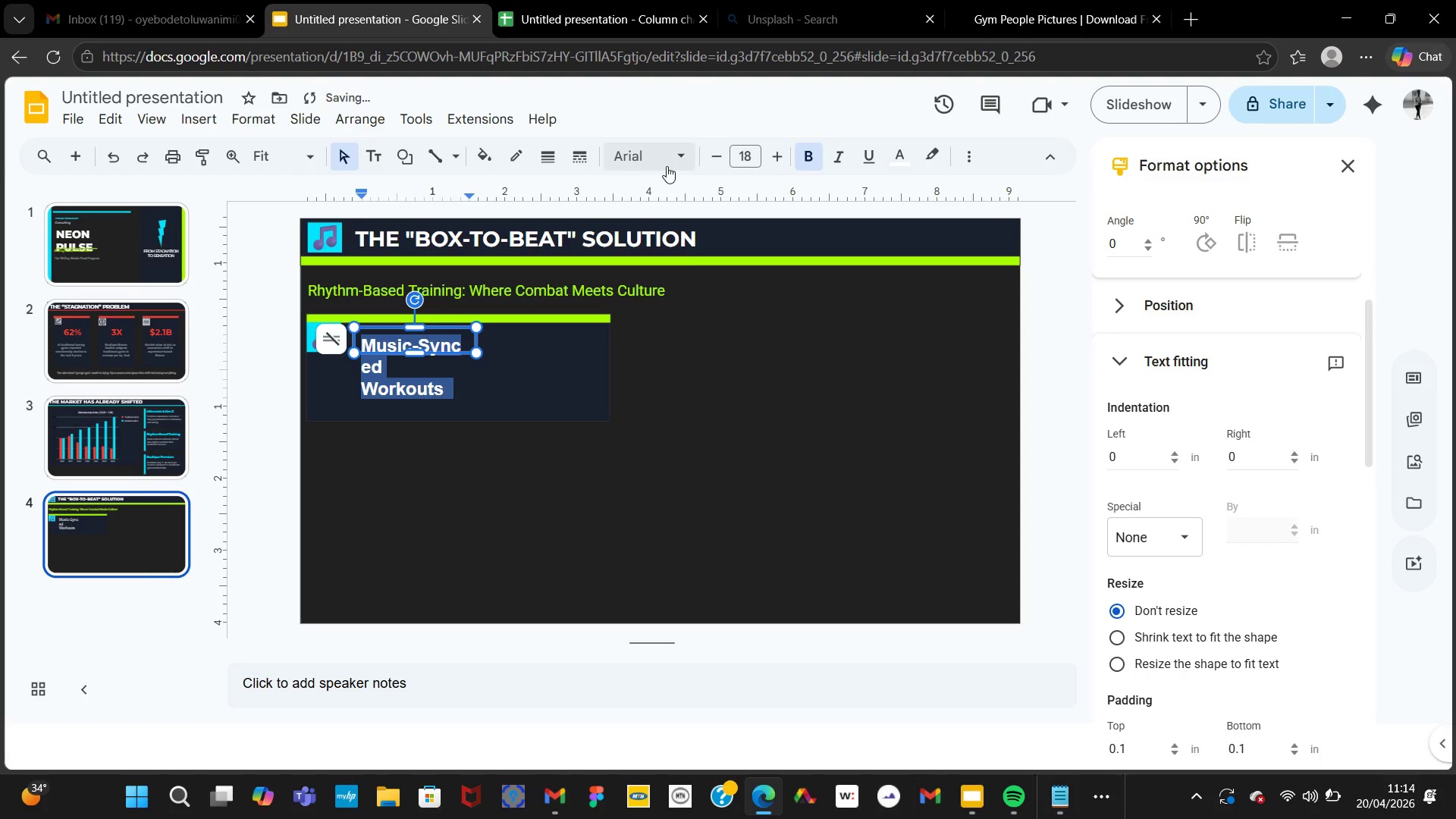 
left_click([666, 164])
 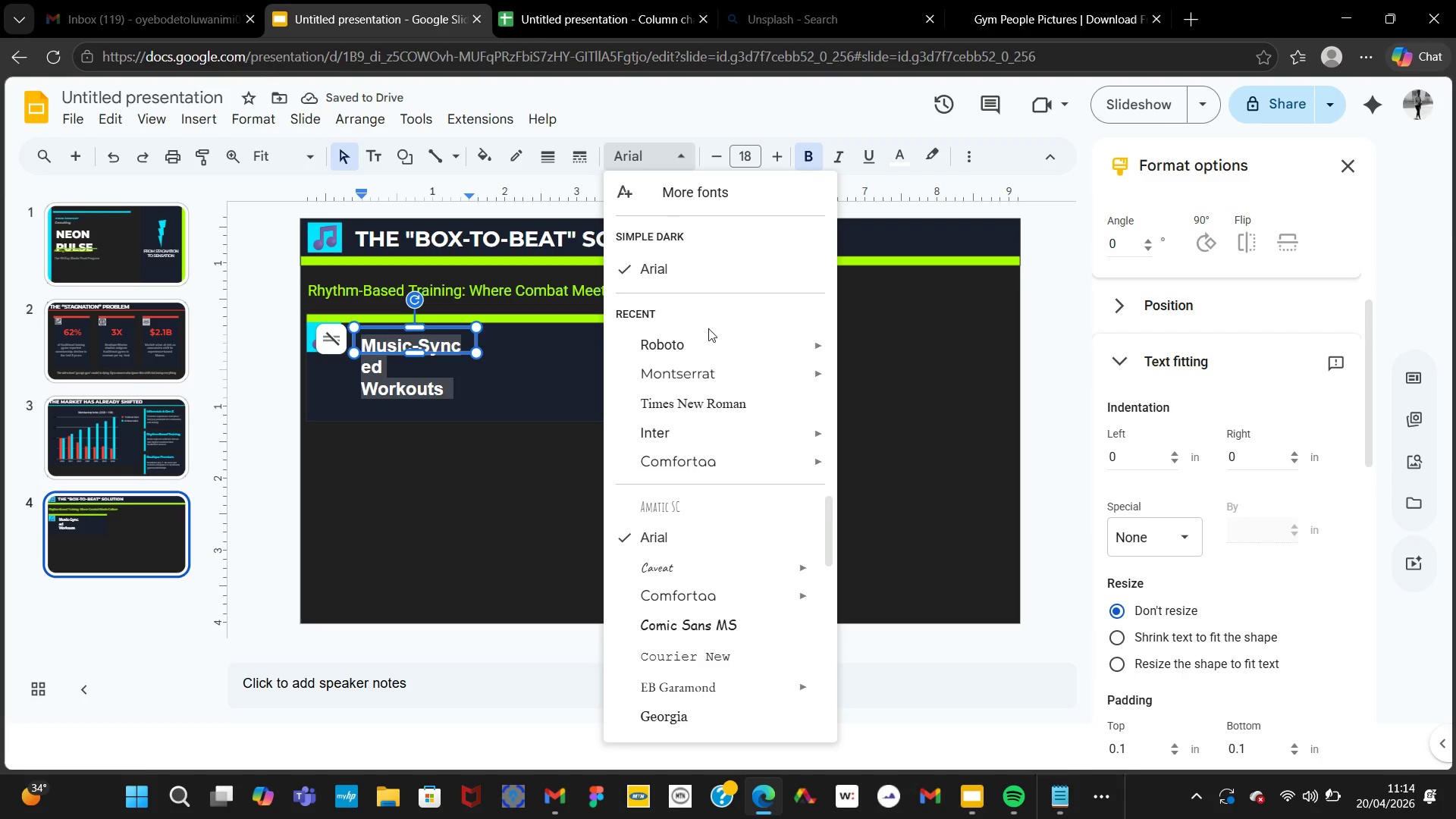 
left_click([713, 352])
 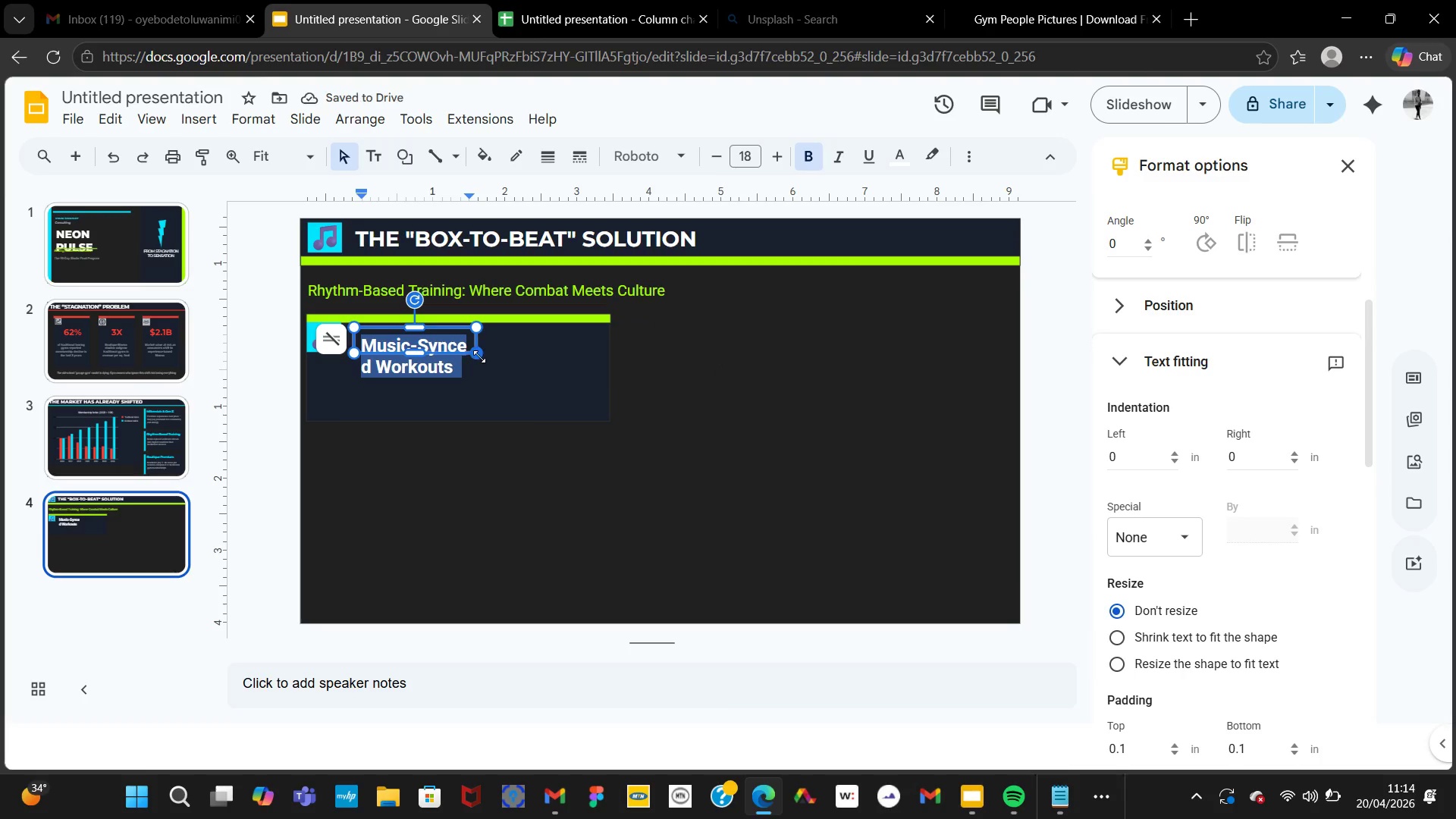 
left_click([480, 359])
 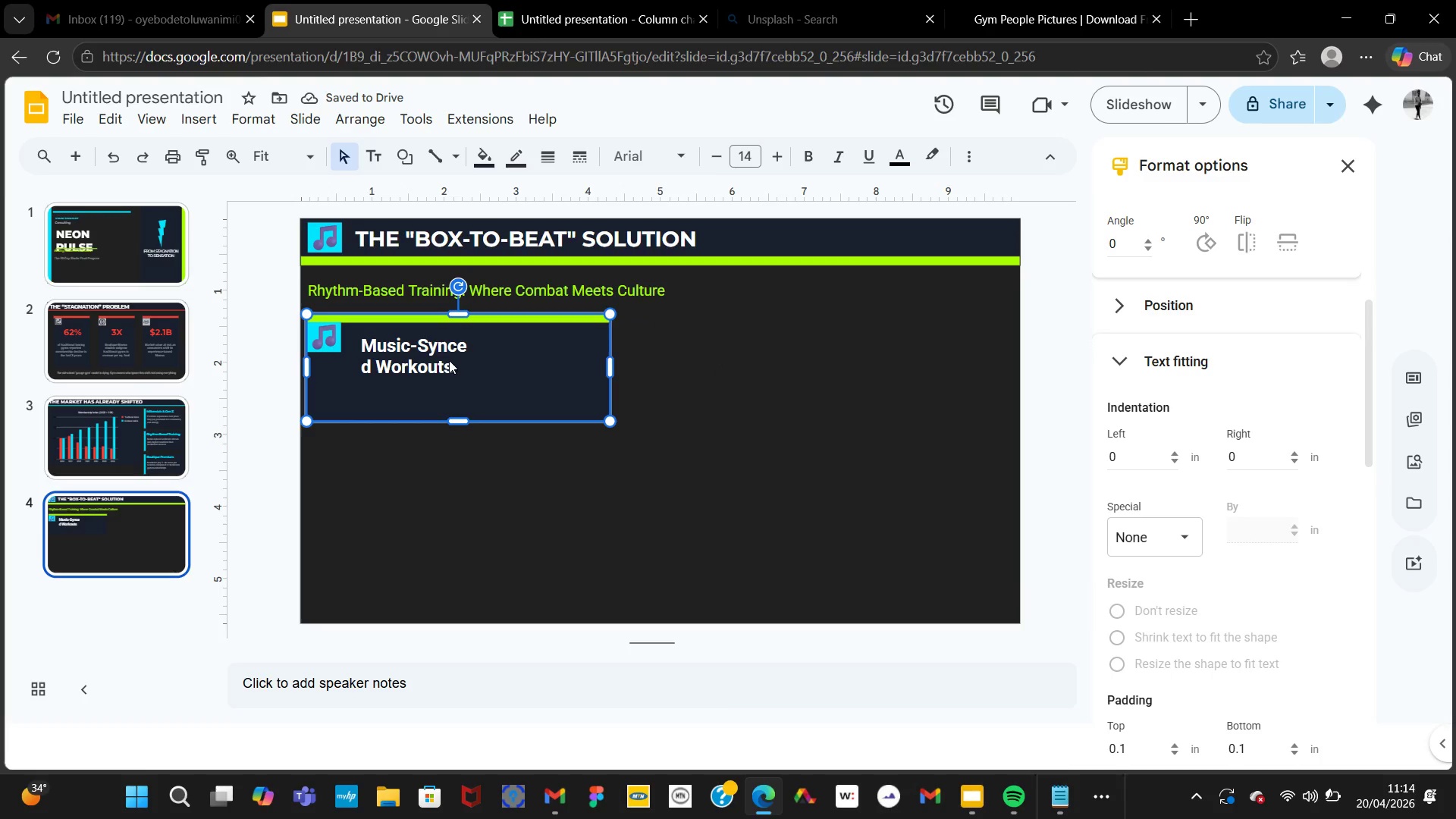 
left_click([449, 360])
 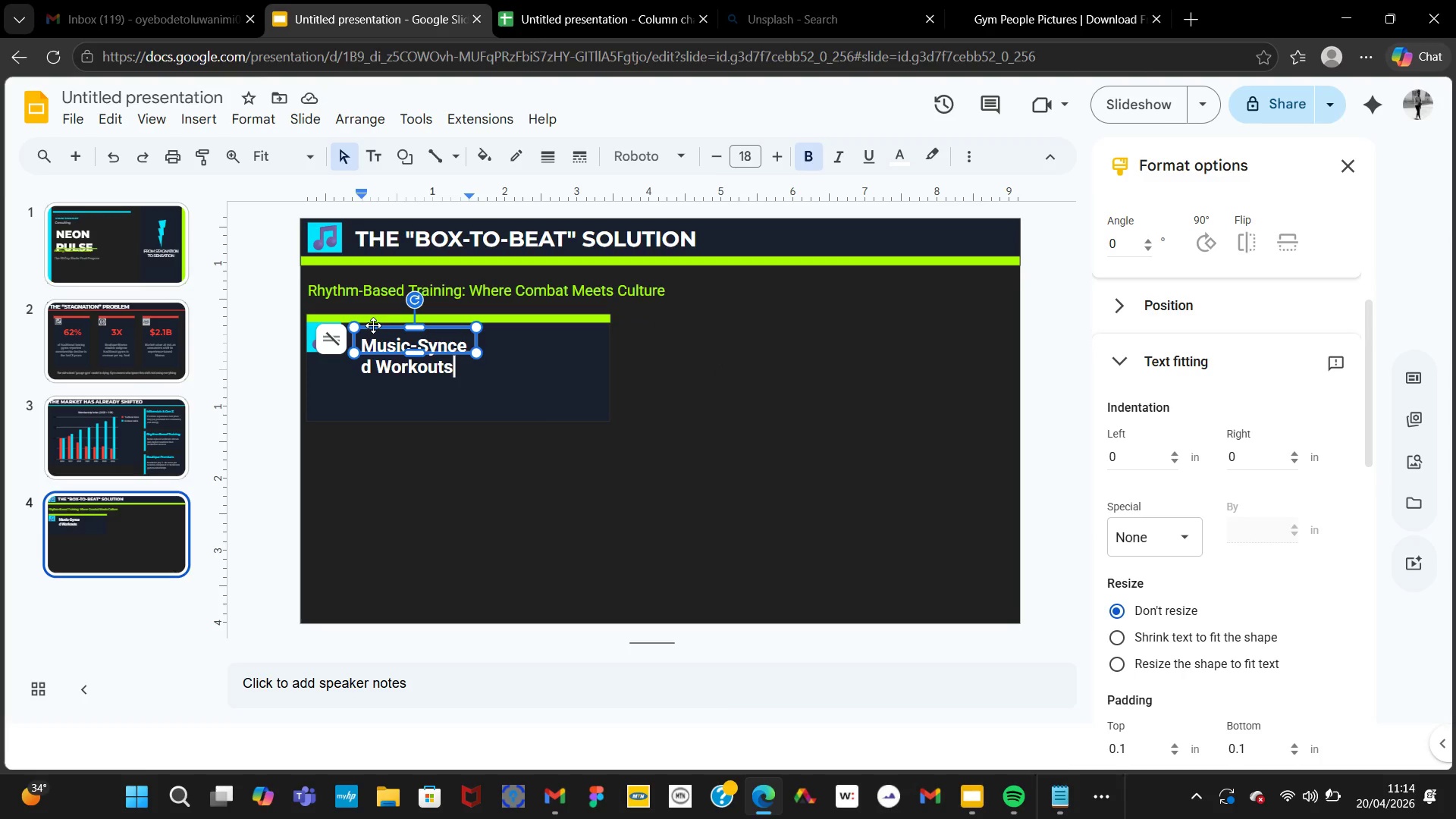 
left_click_drag(start_coordinate=[373, 325], to_coordinate=[357, 318])
 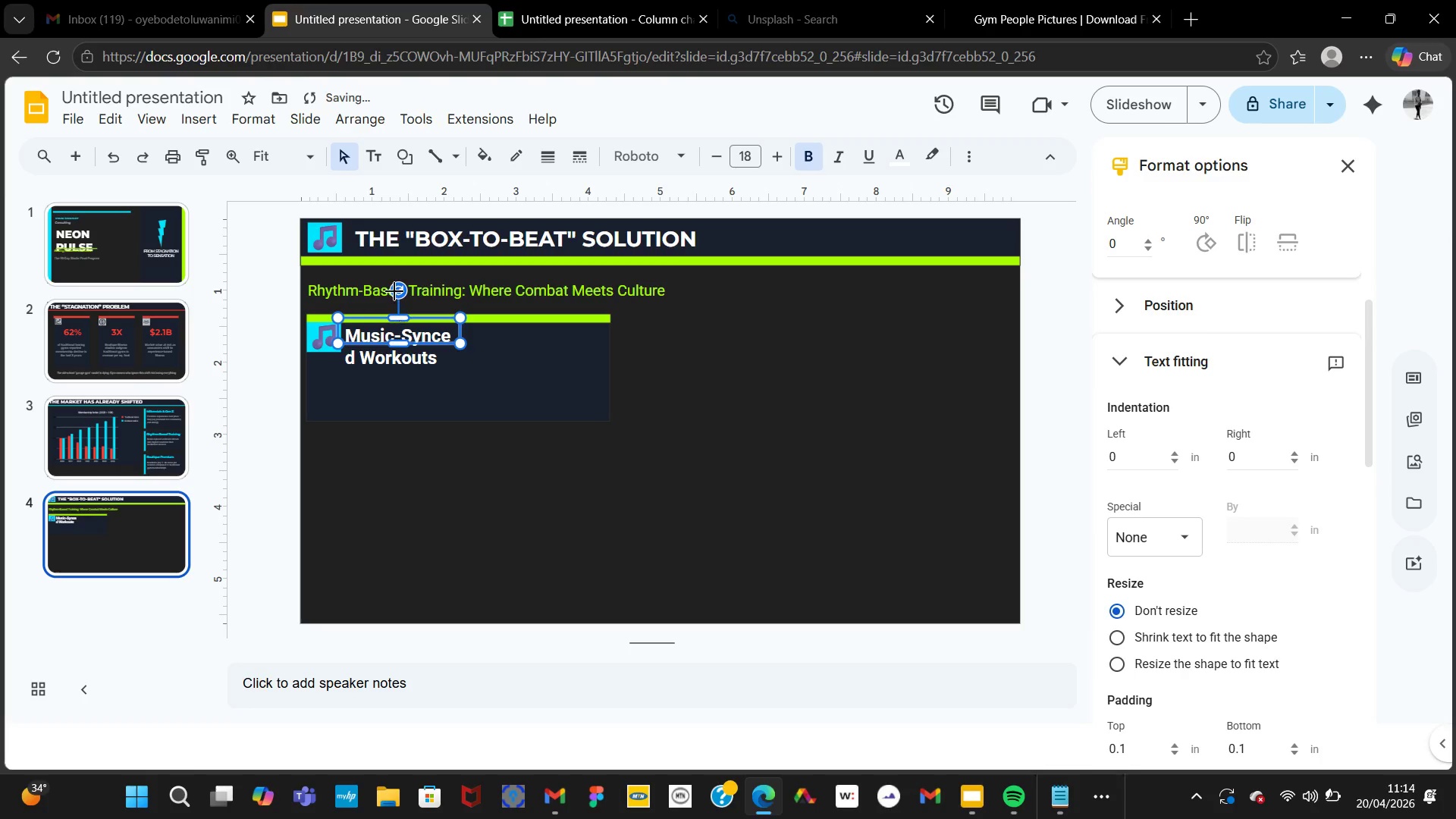 
left_click([563, 417])
 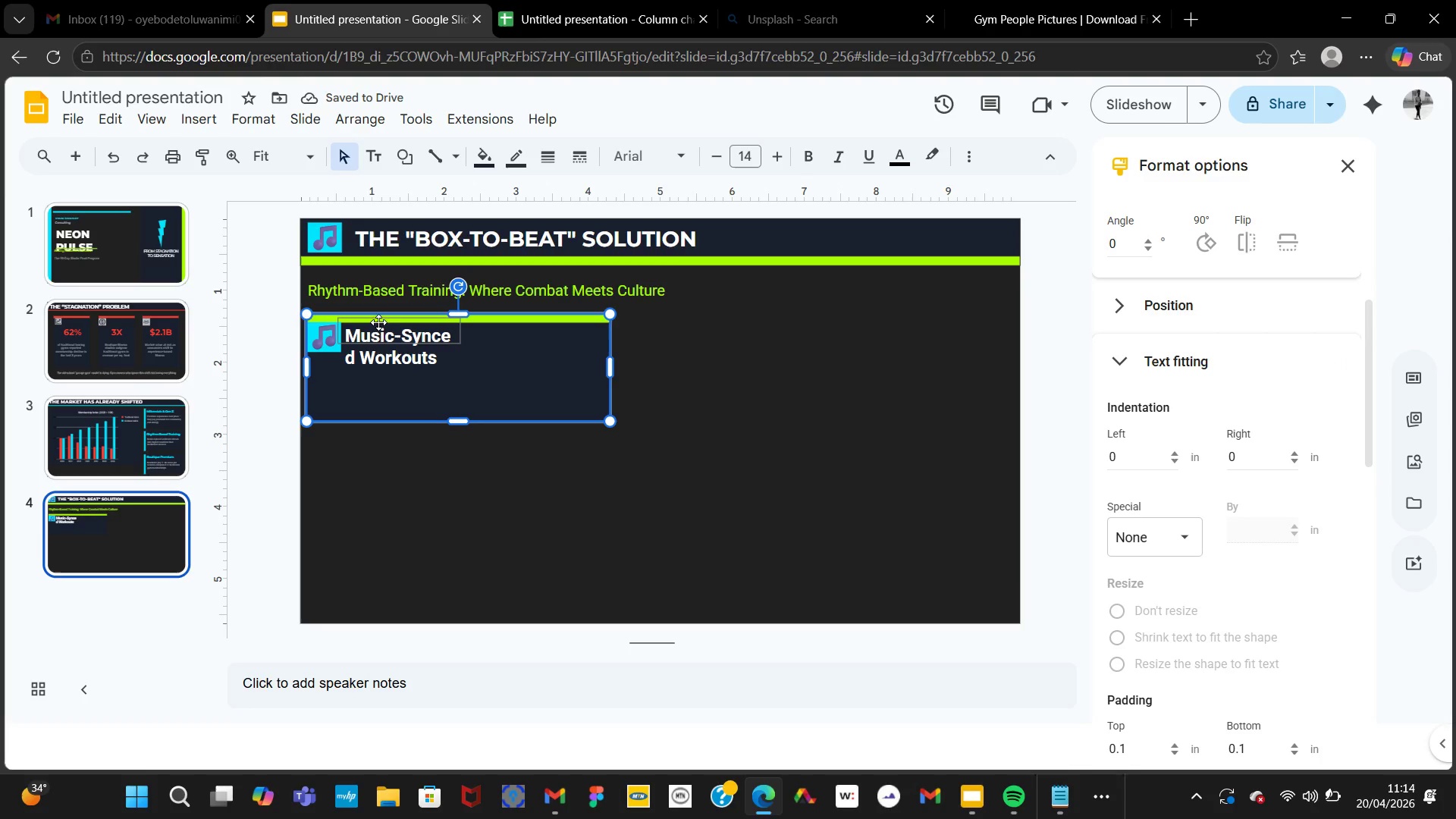 
left_click([367, 331])
 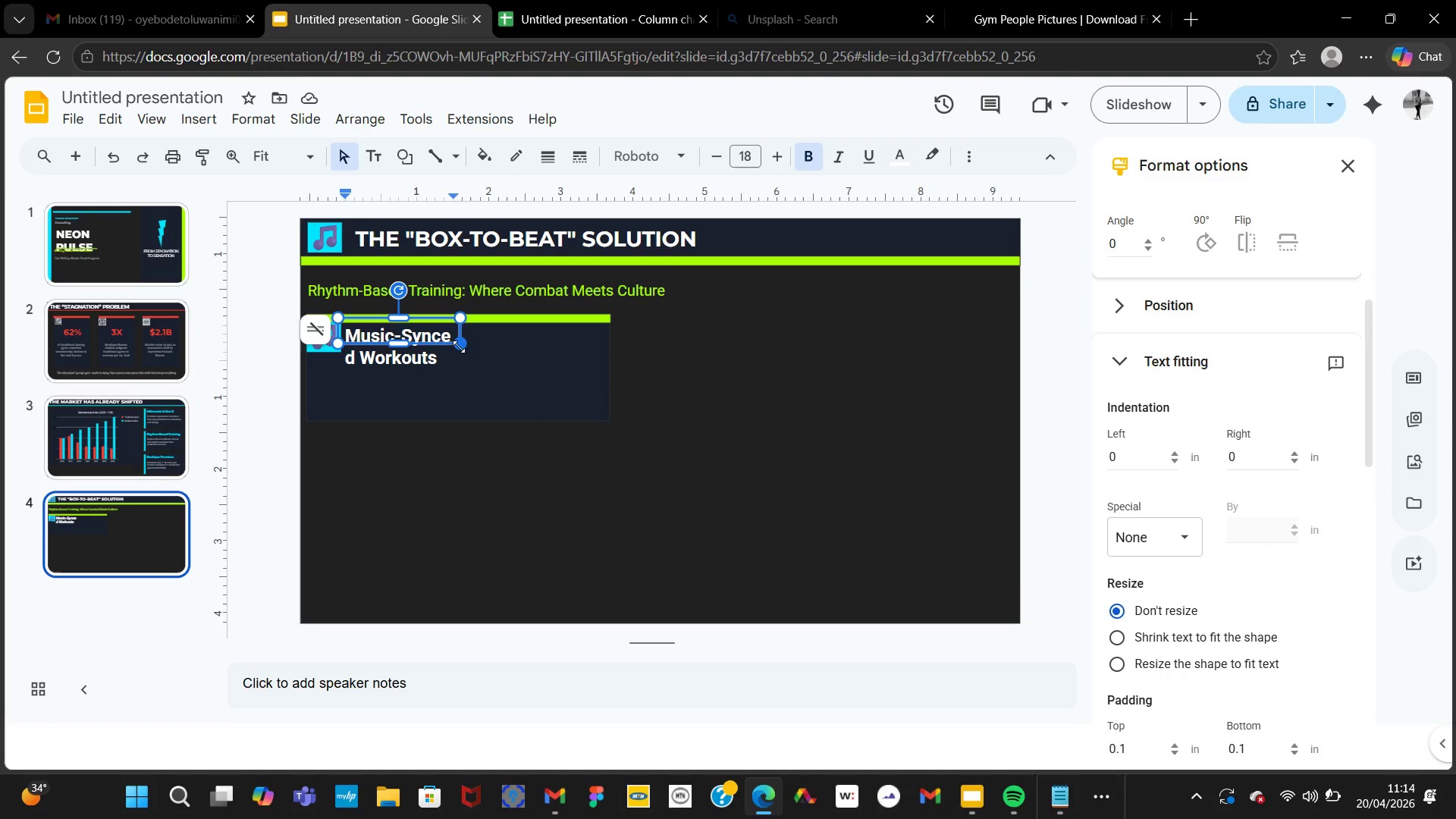 
left_click_drag(start_coordinate=[459, 347], to_coordinate=[562, 359])
 